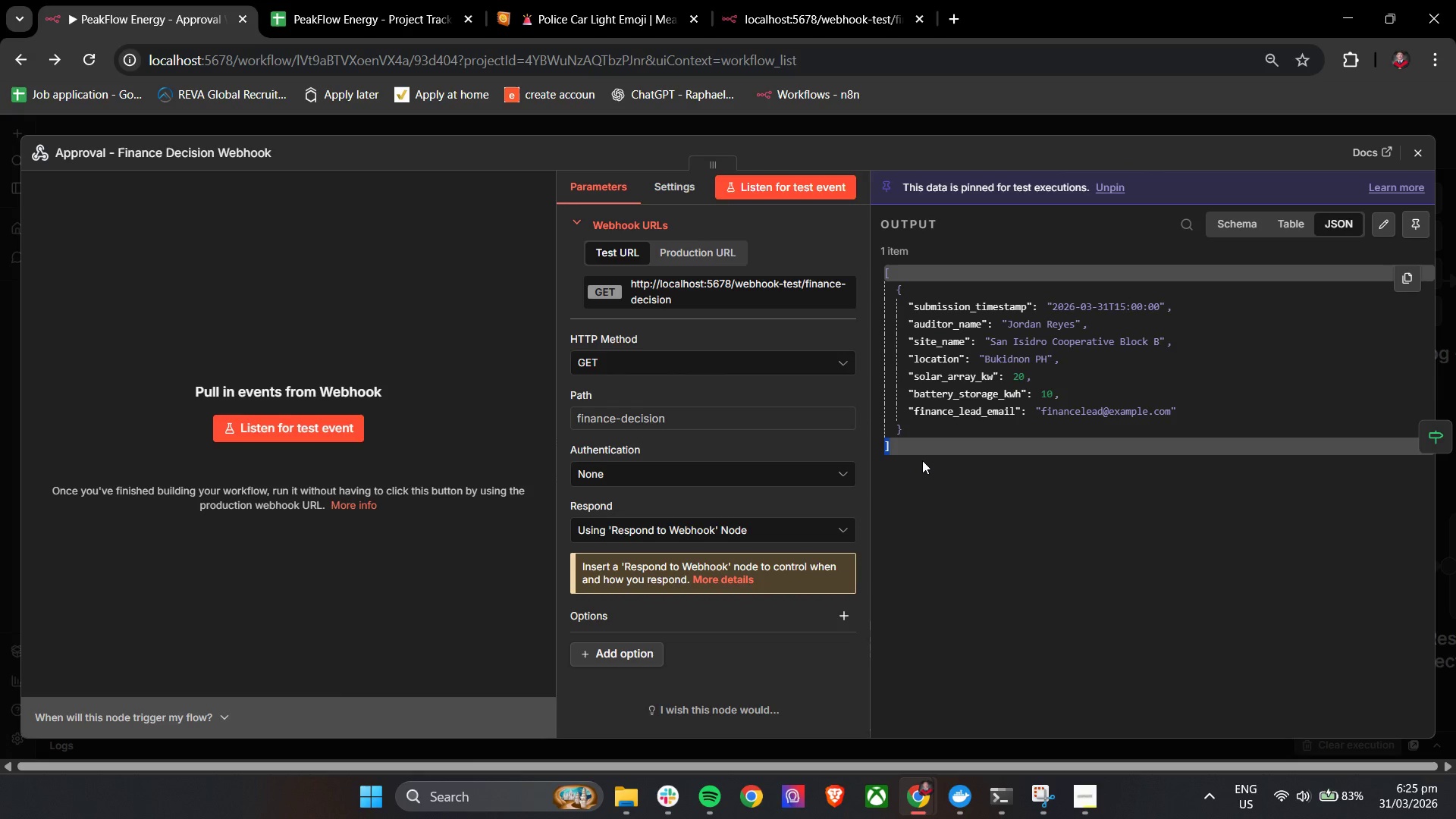 
left_click([922, 460])
 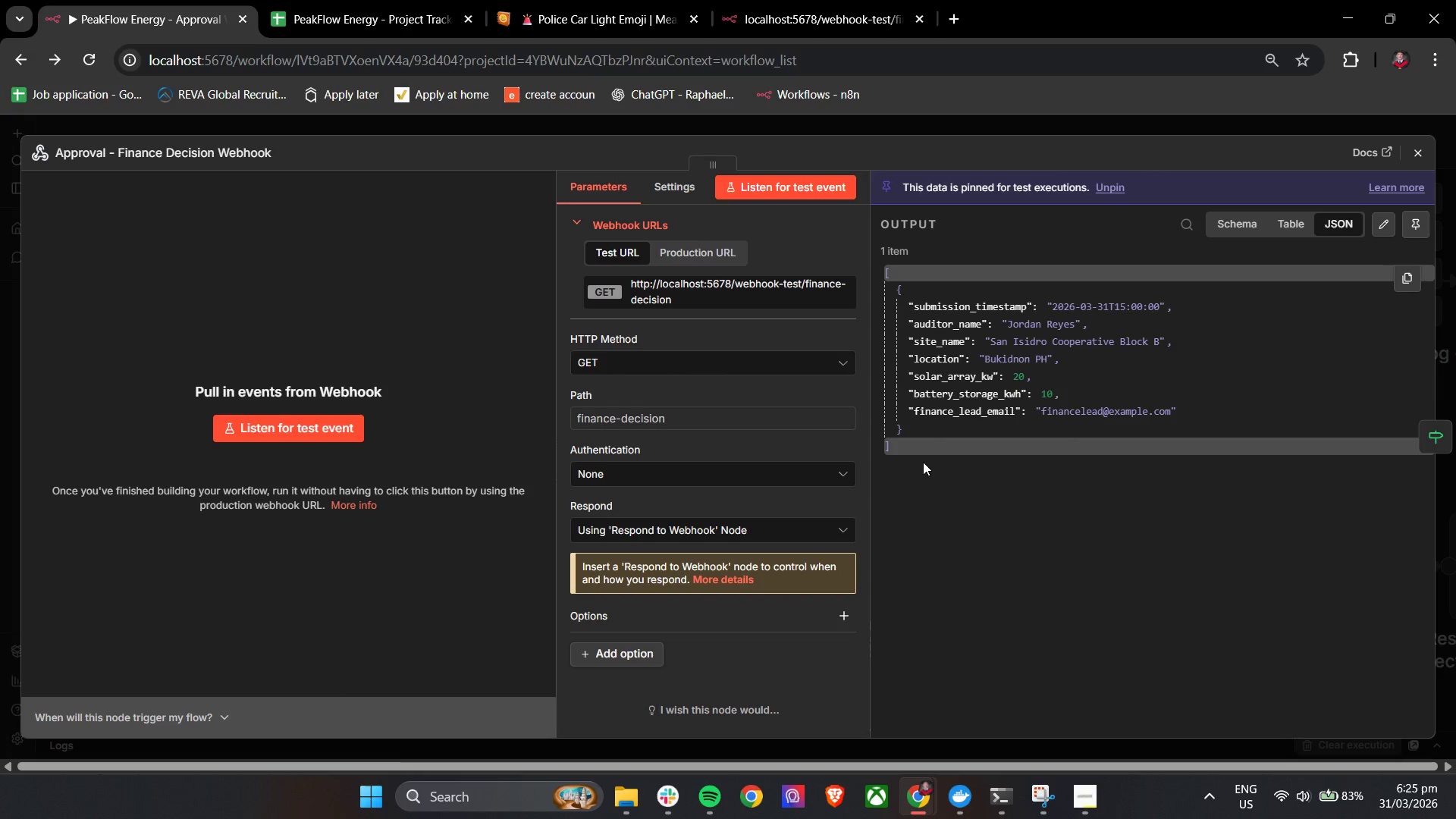 
left_click_drag(start_coordinate=[923, 462], to_coordinate=[881, 279])
 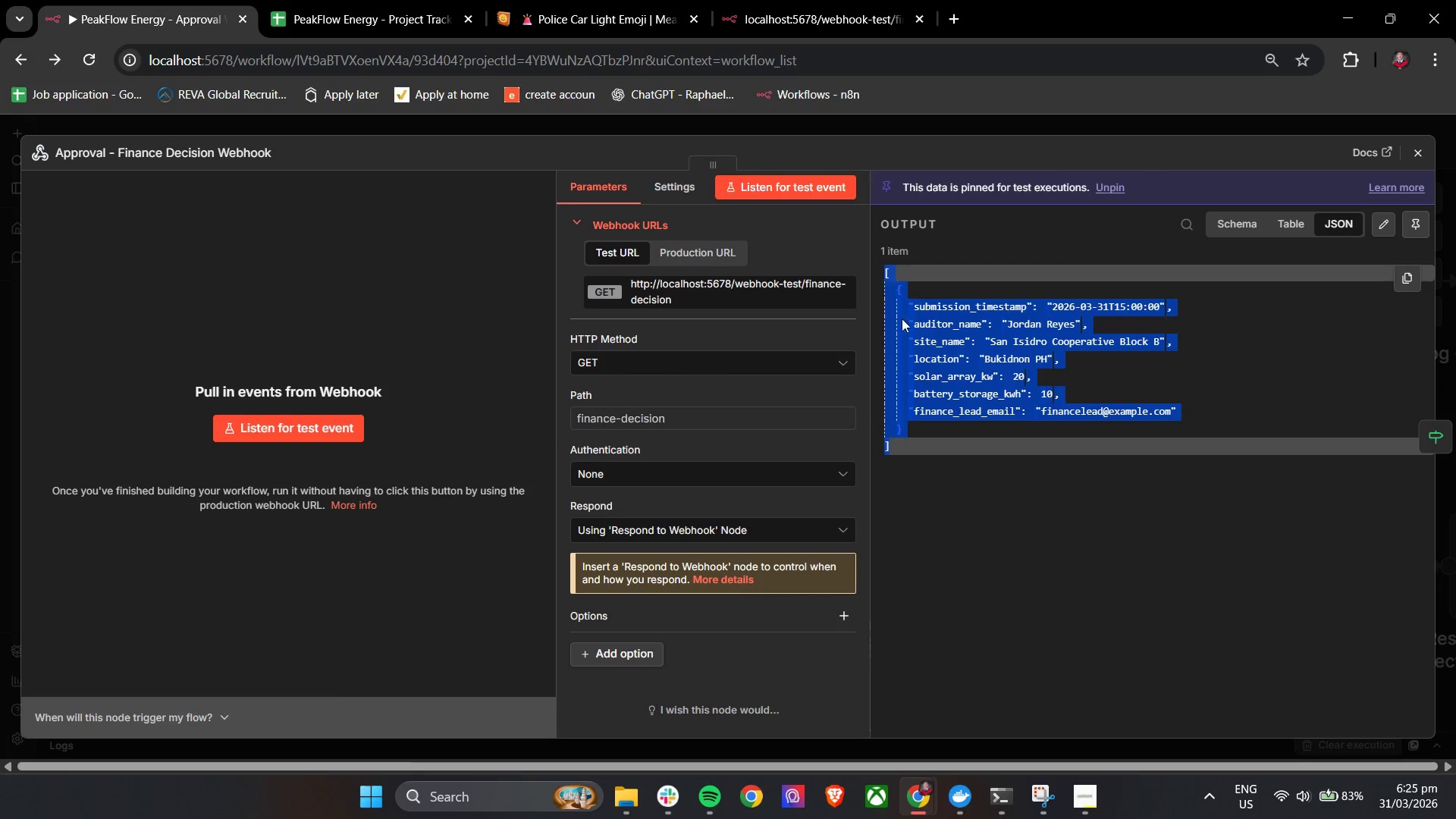 
key(Control+V)
 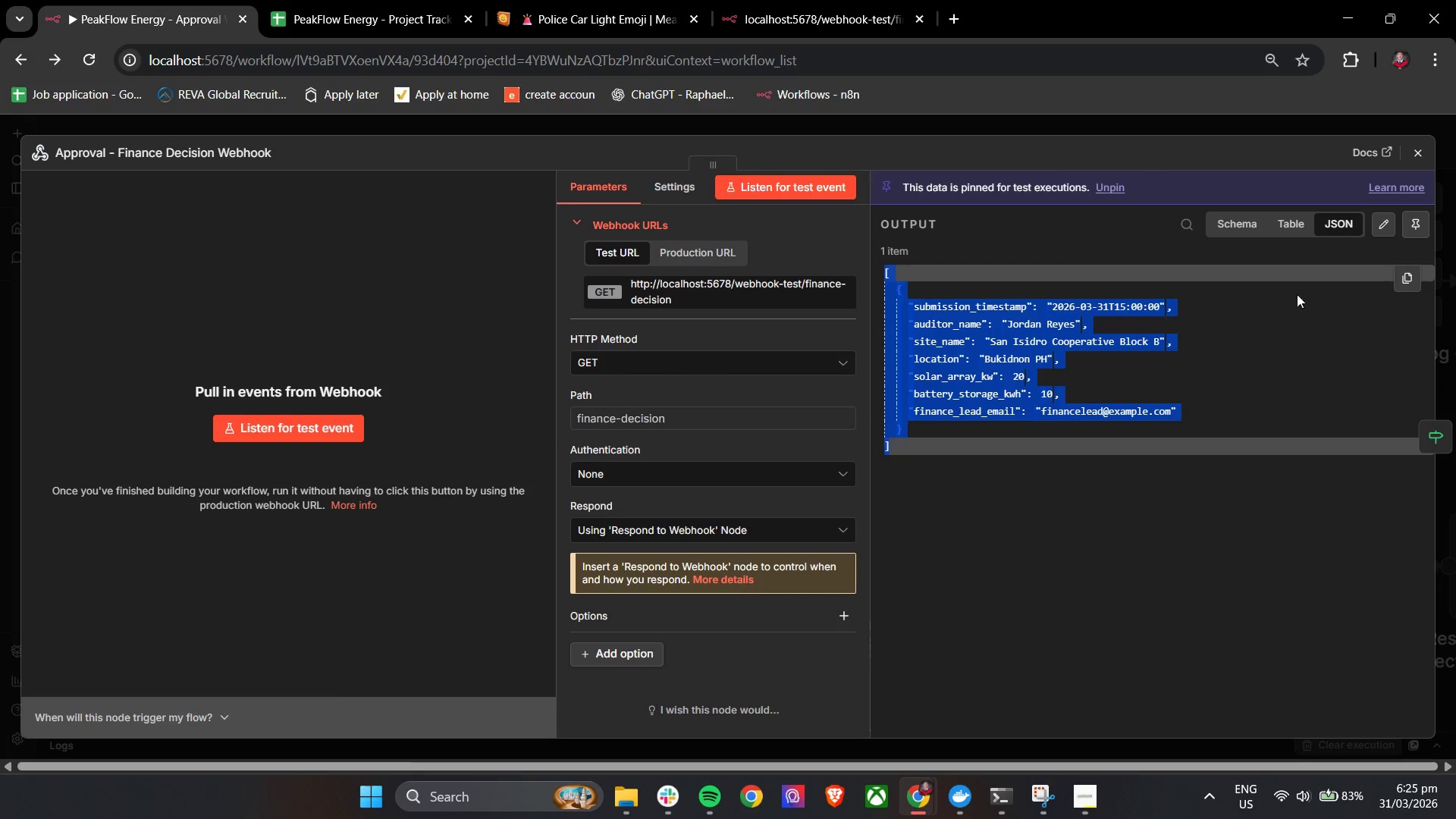 
left_click([1389, 224])
 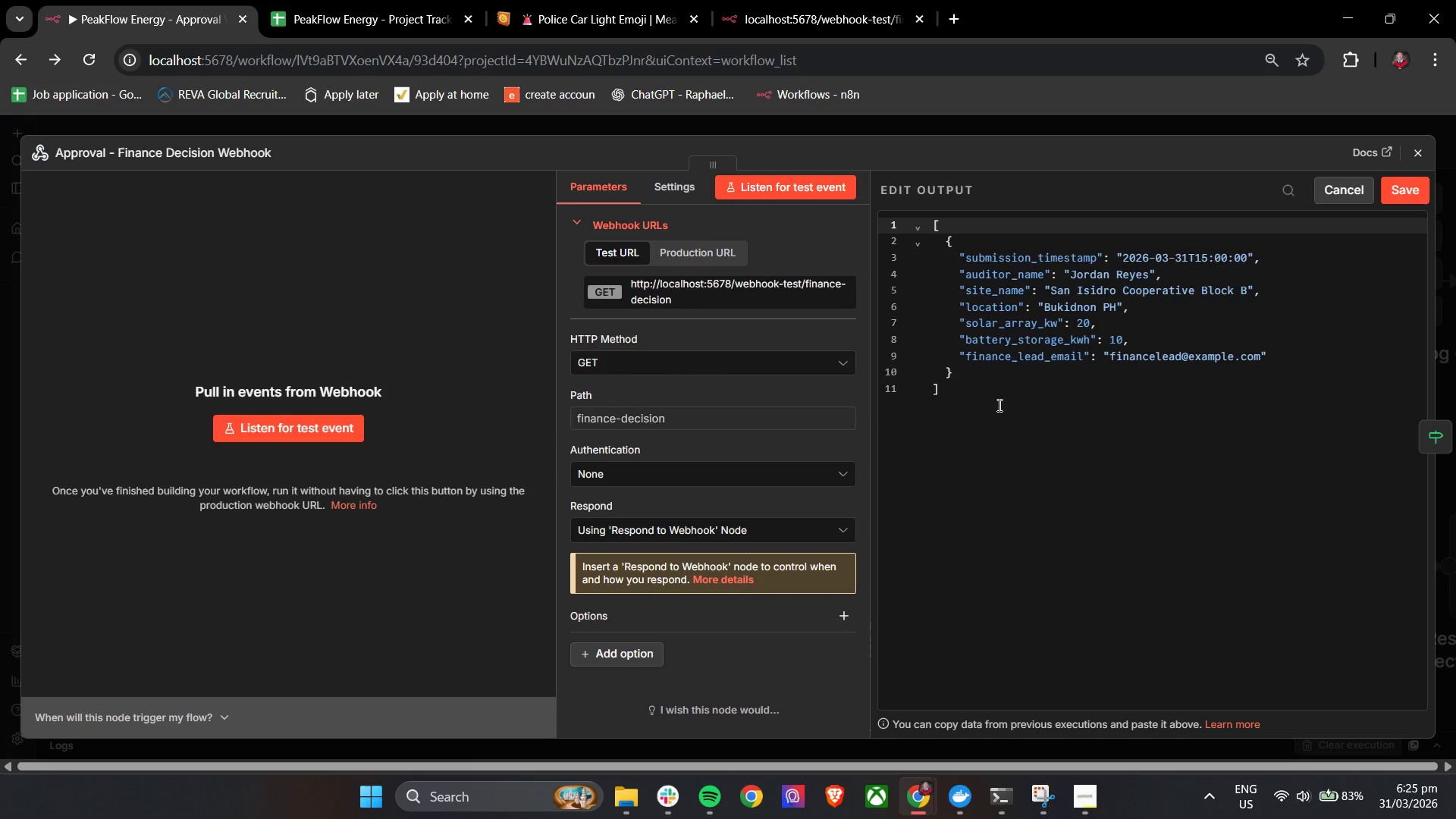 
left_click_drag(start_coordinate=[993, 409], to_coordinate=[905, 227])
 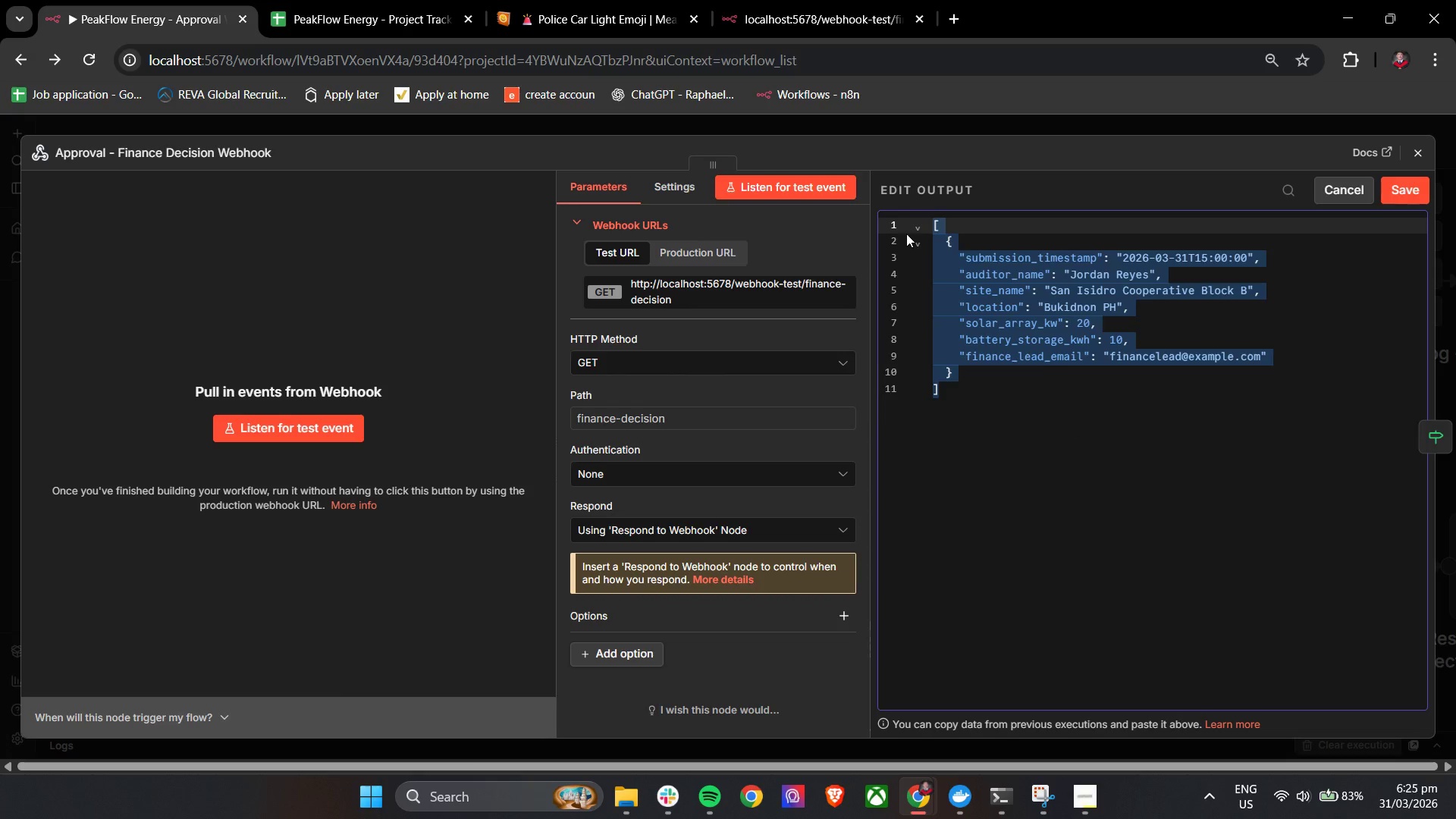 
key(Control+V)
 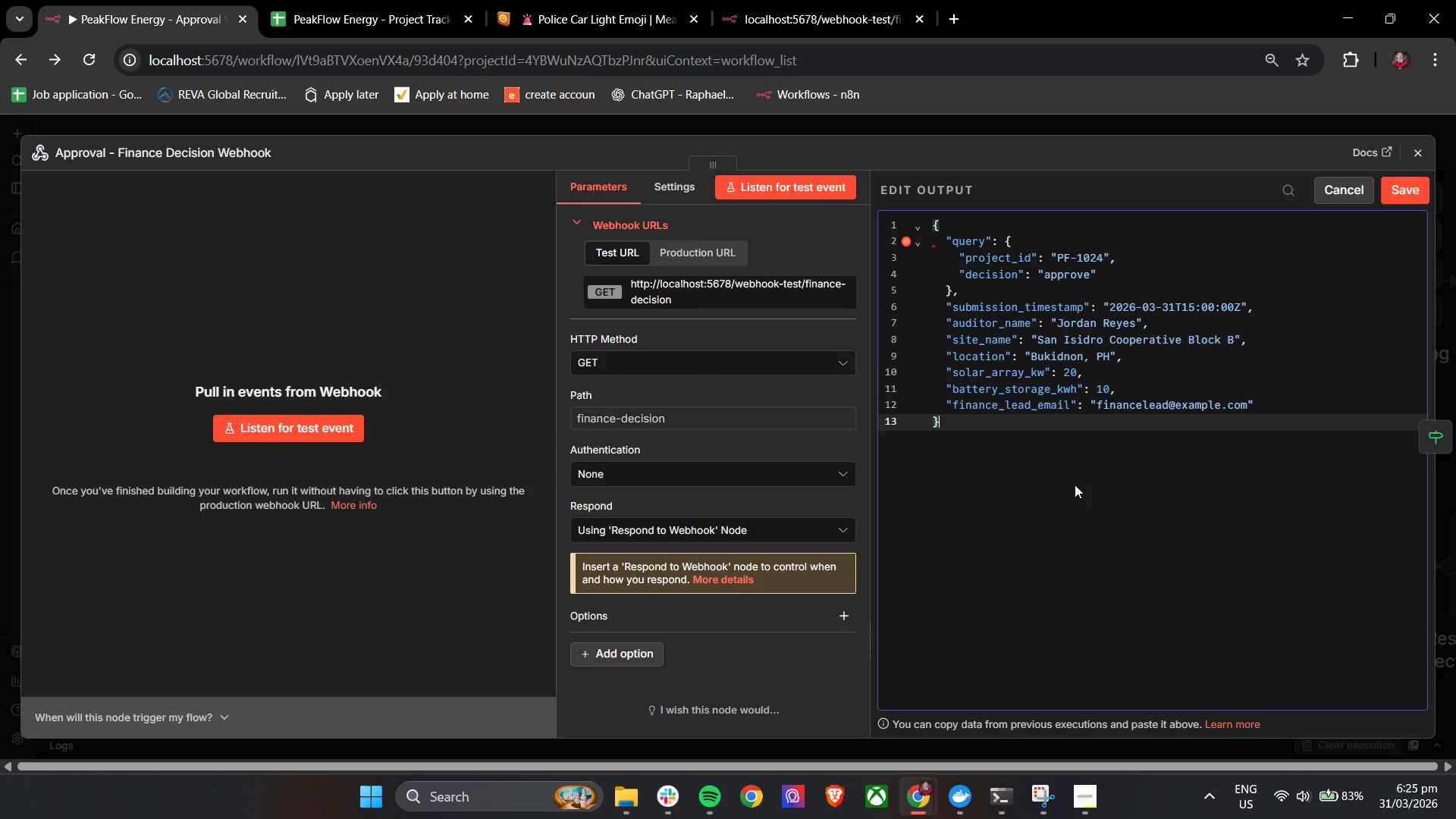 
left_click([1075, 485])
 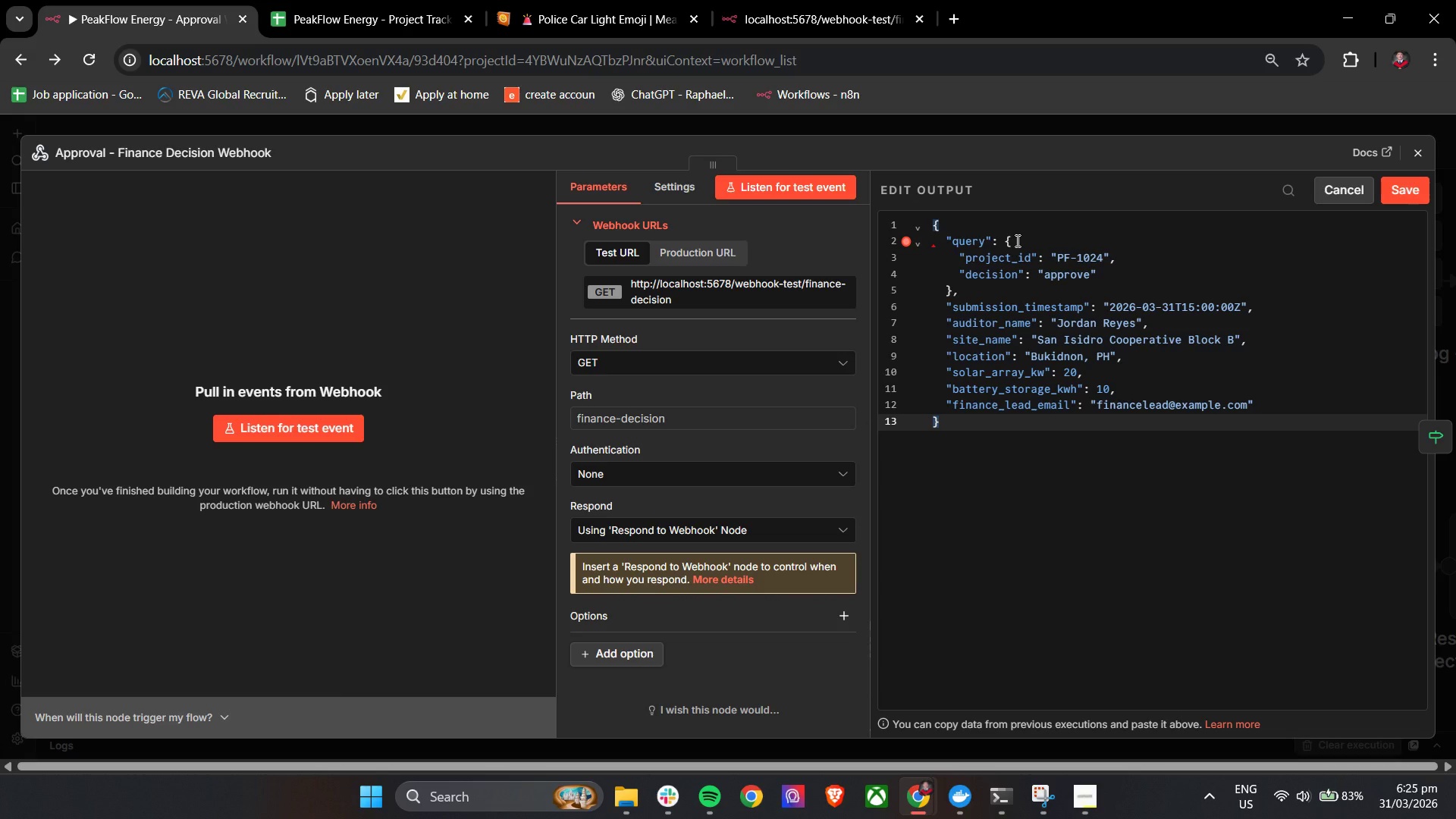 
left_click([1016, 240])
 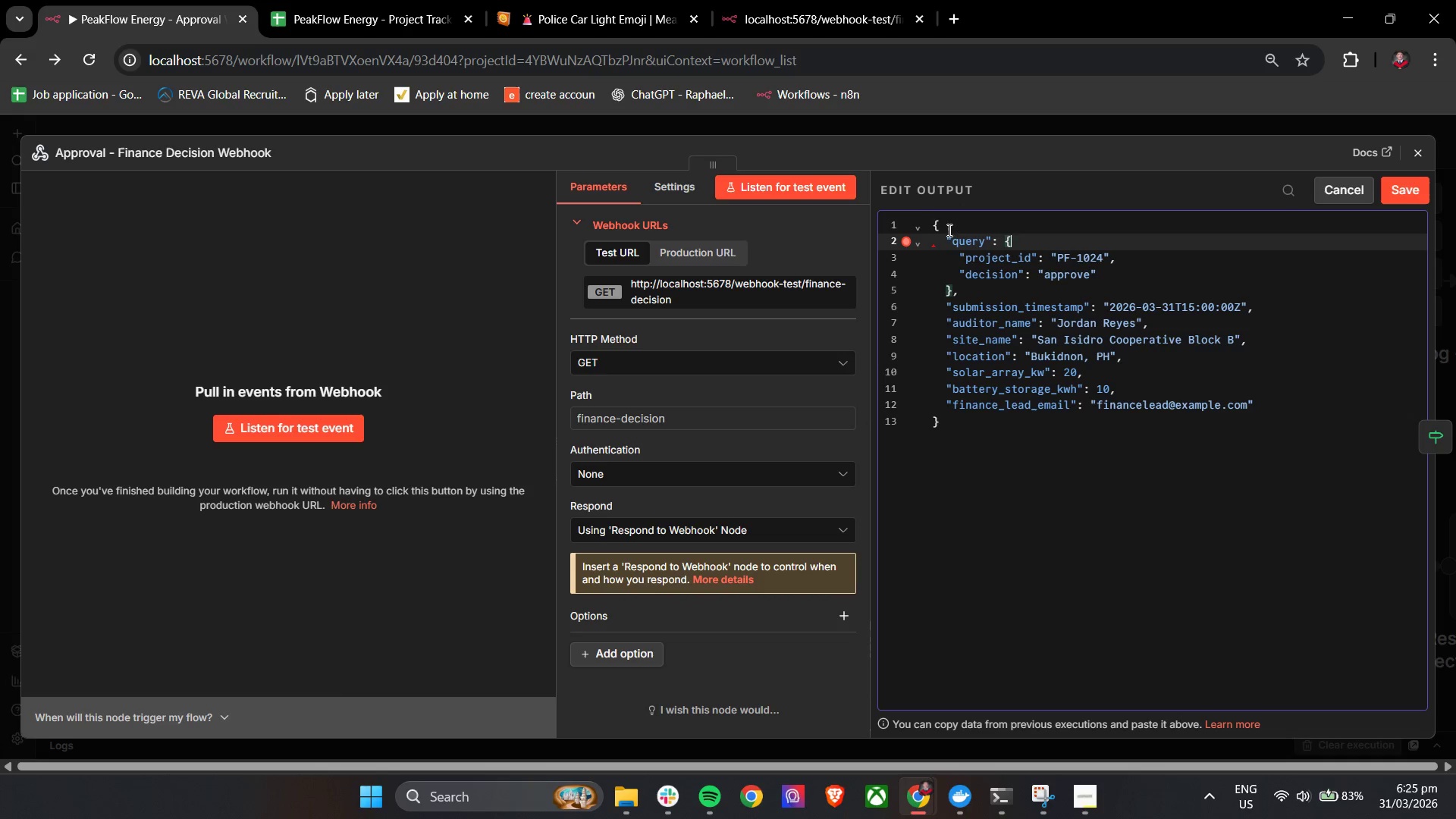 
left_click([933, 222])
 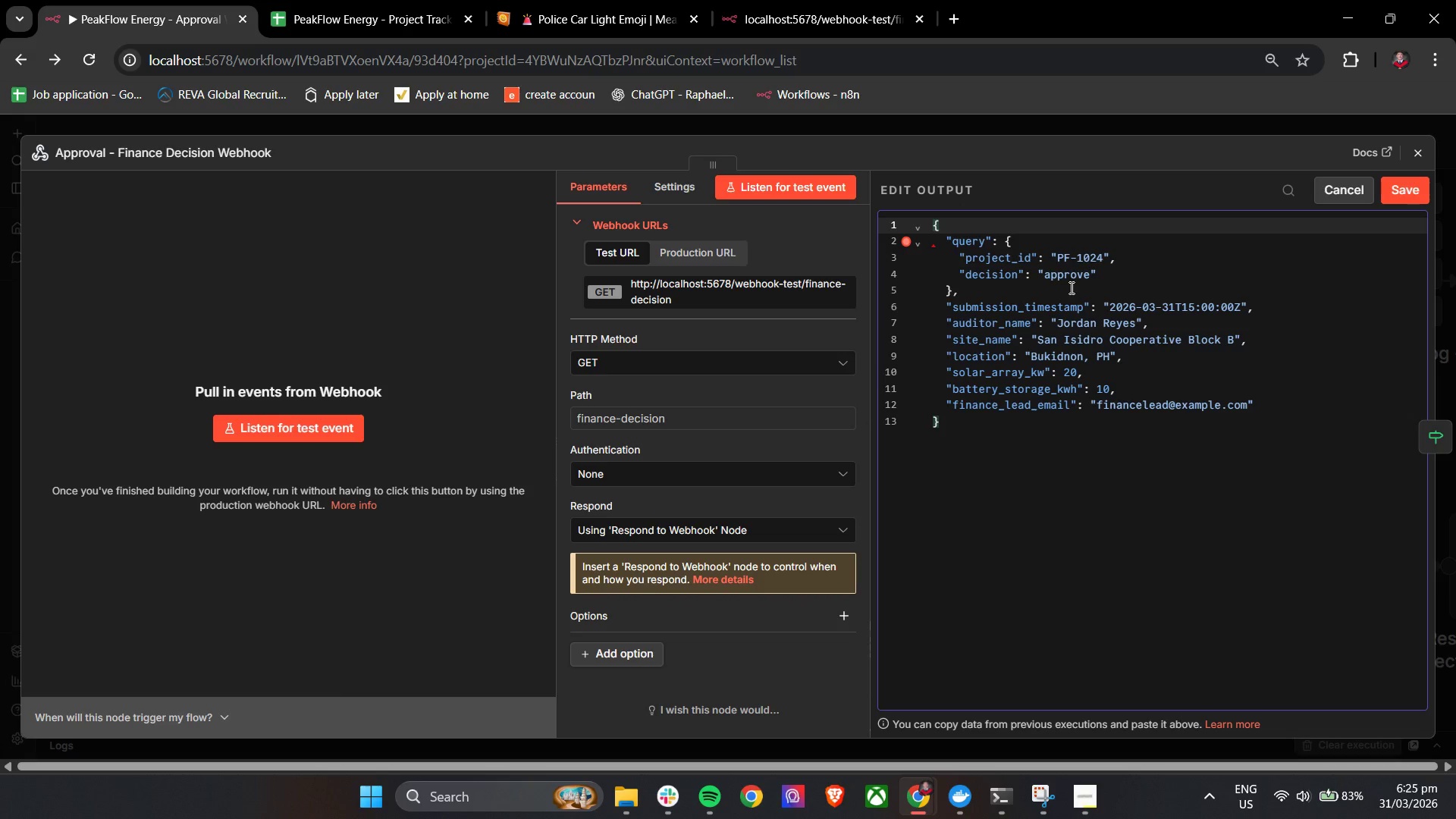 
key(Enter)
 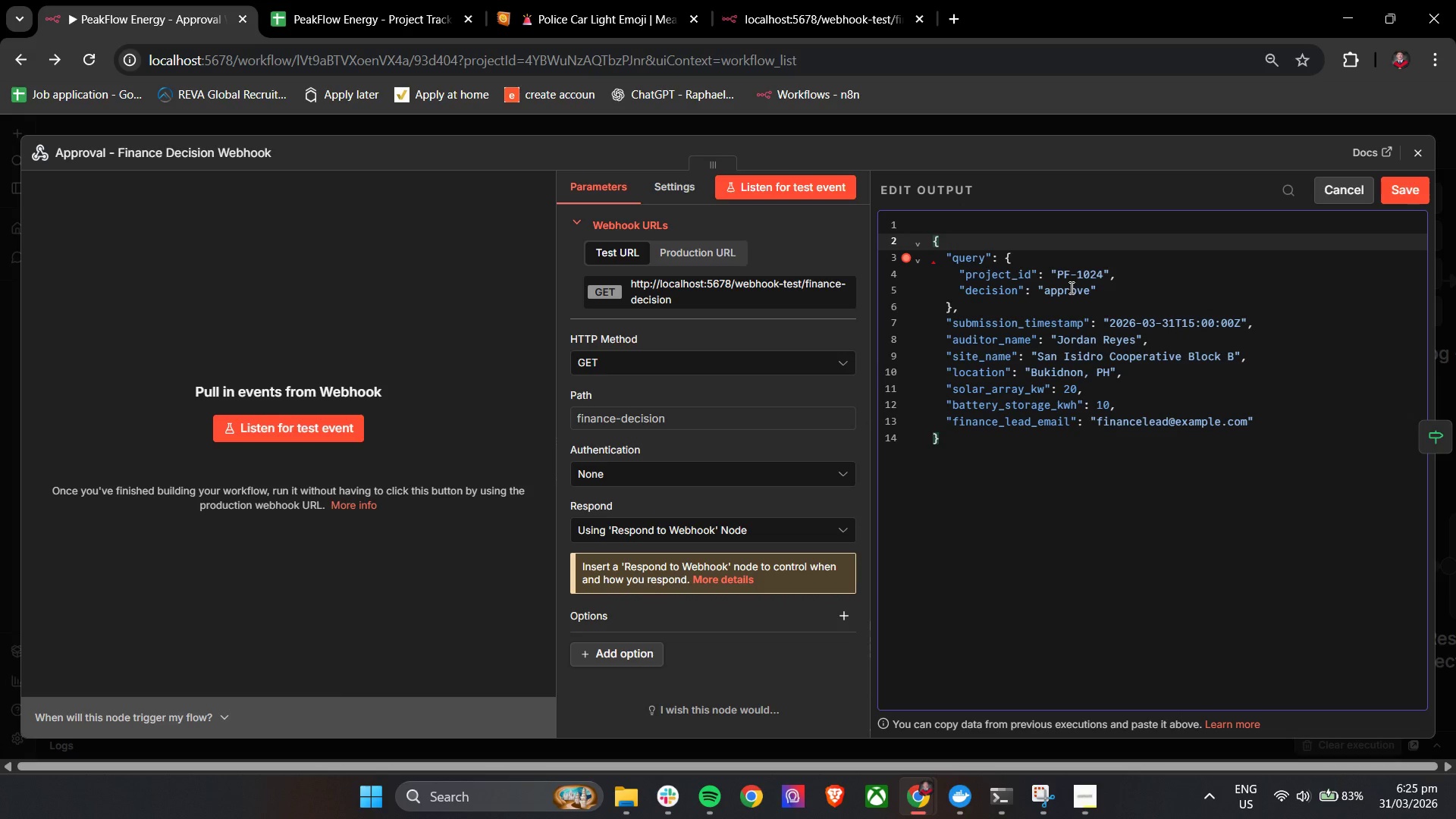 
key(ArrowUp)
 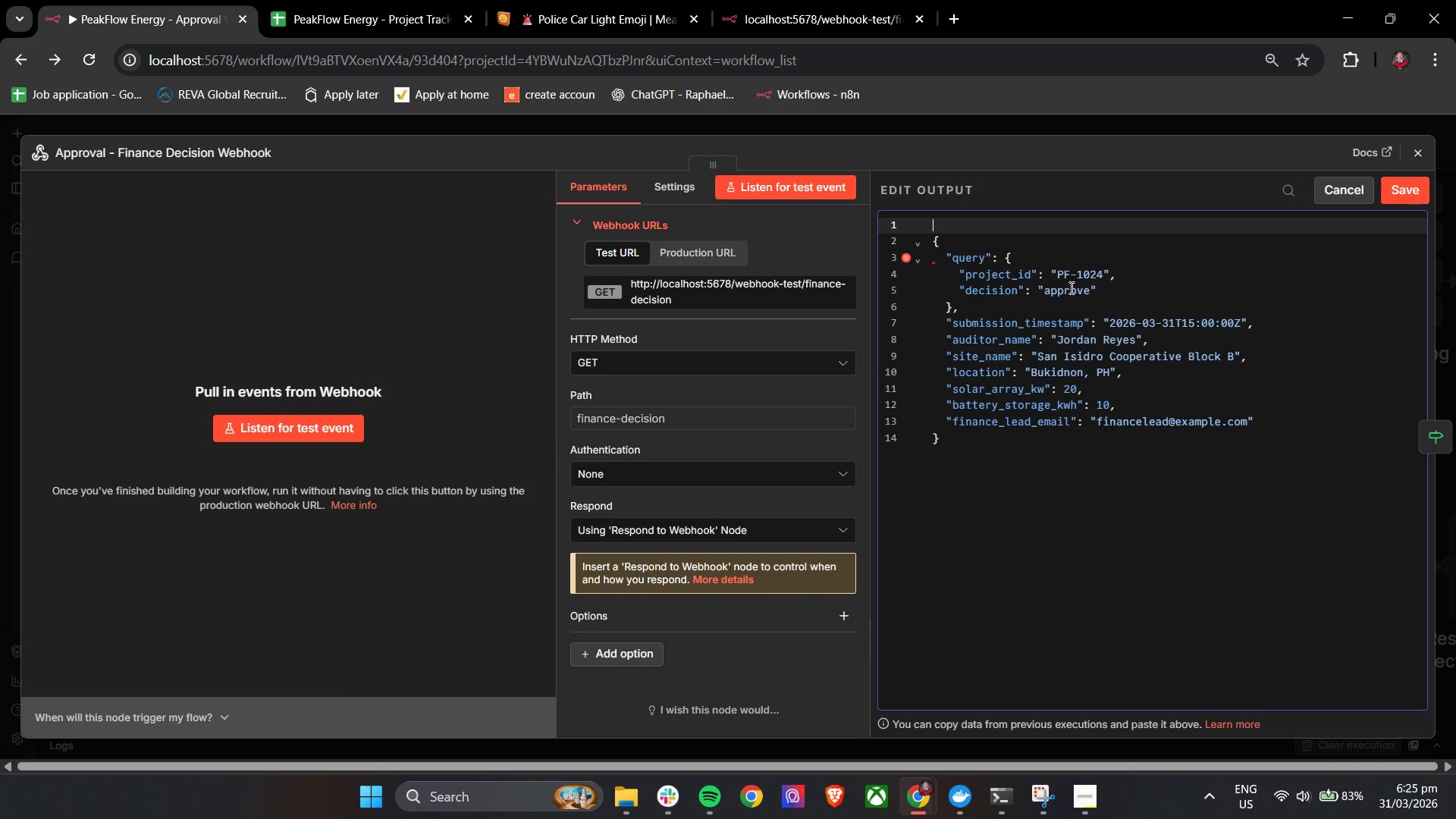 
key(ArrowLeft)
 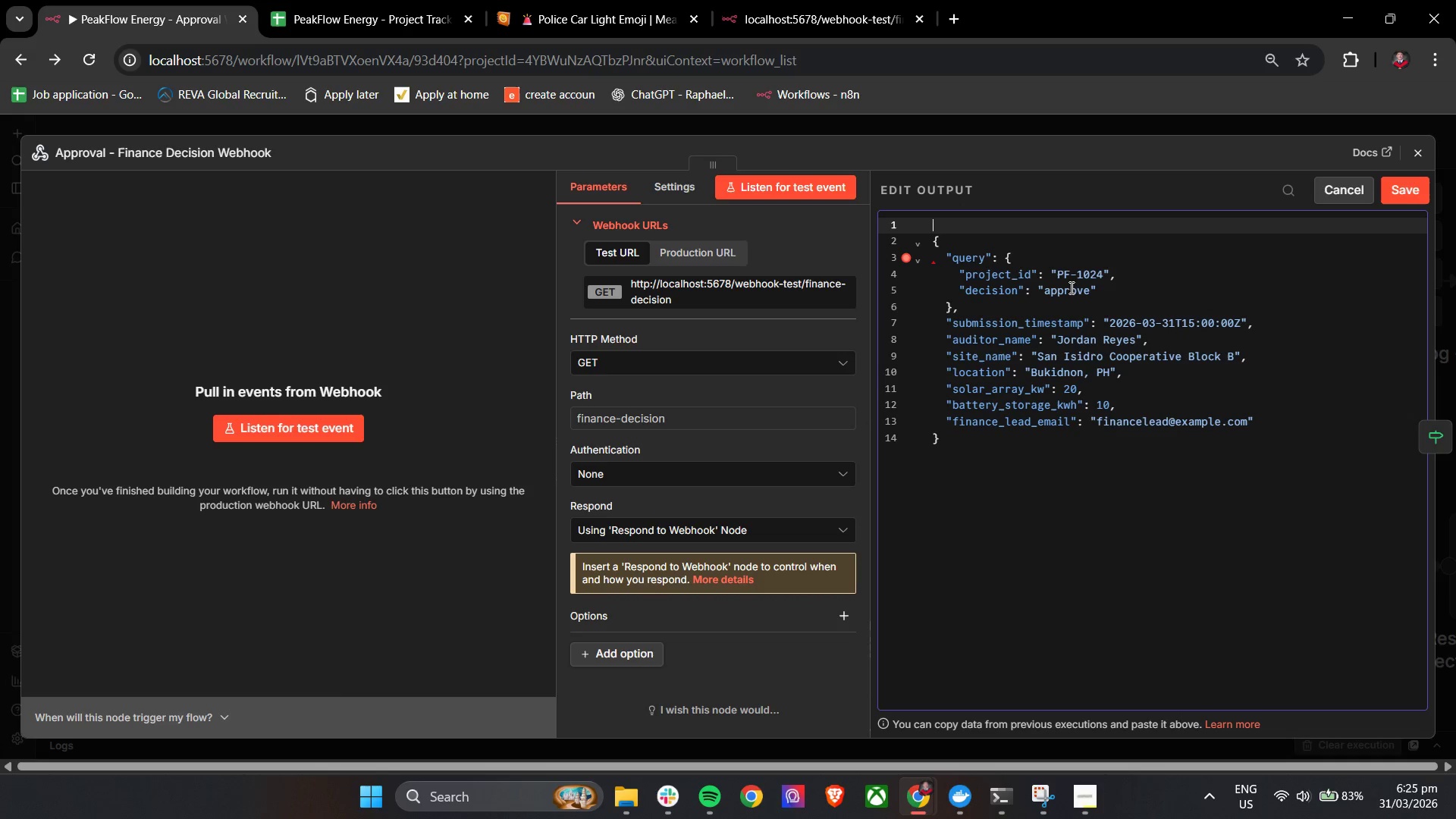 
key(ArrowLeft)
 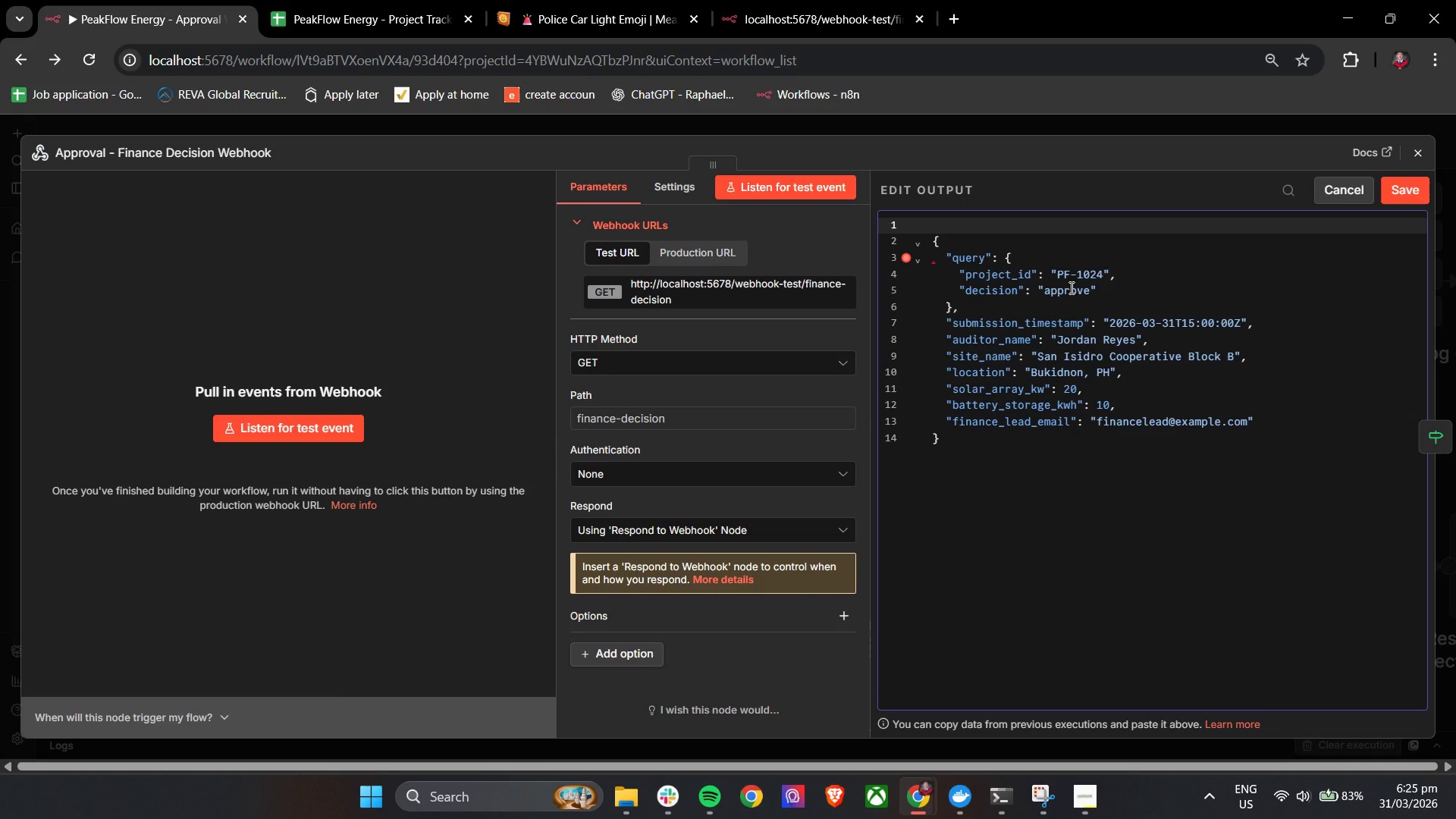 
key(ArrowLeft)
 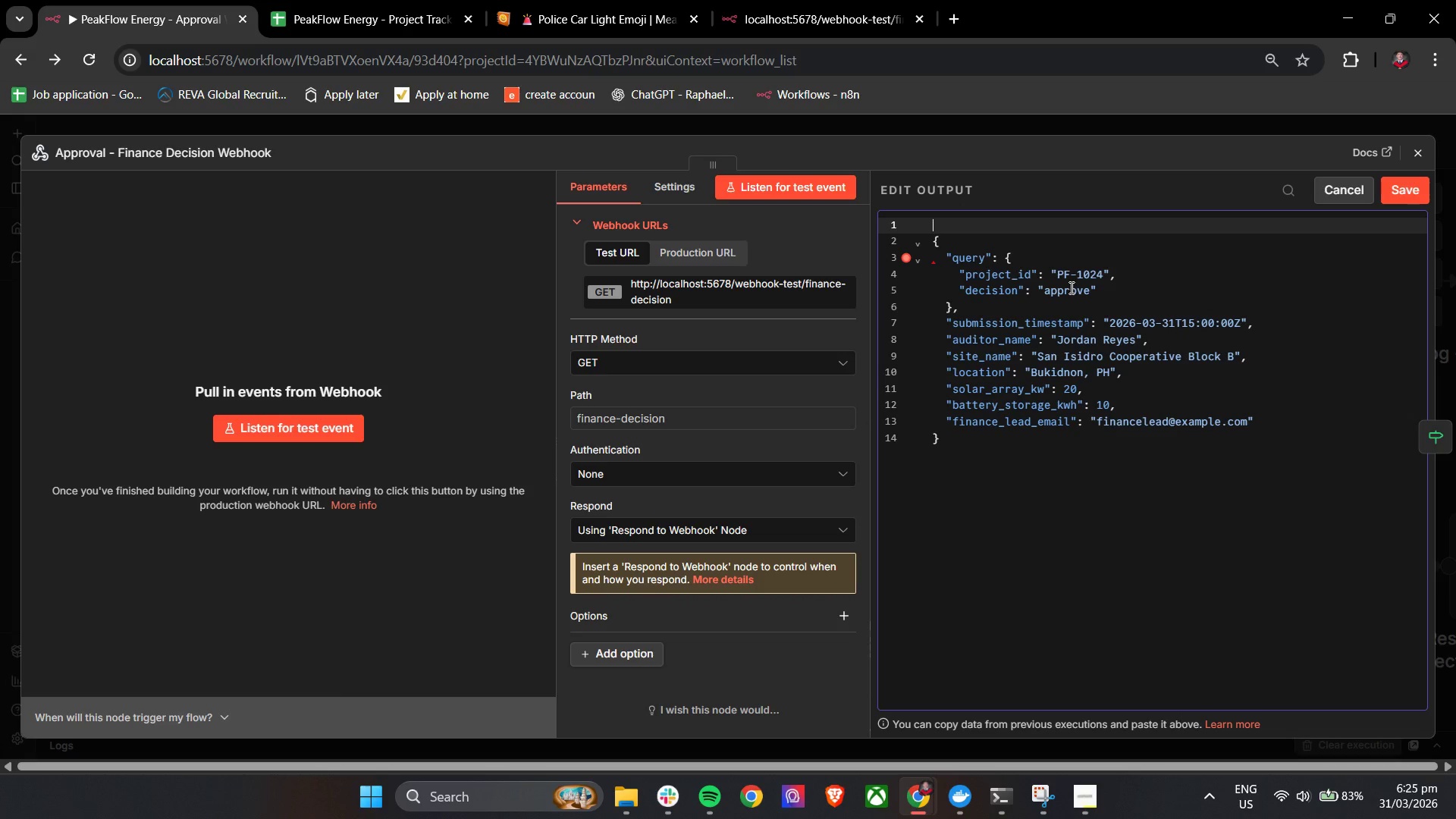 
key(Backspace)
 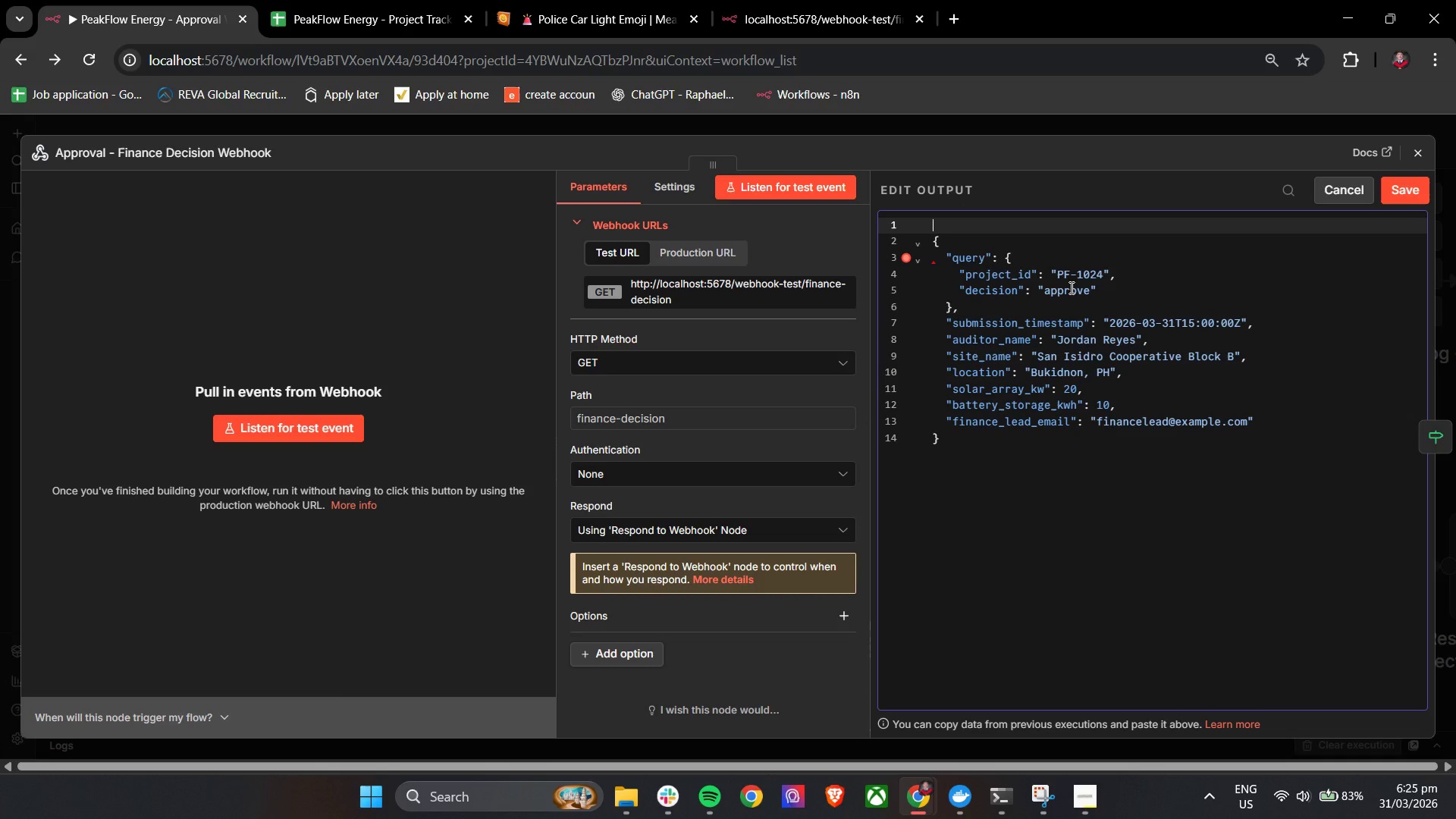 
key(Backspace)
 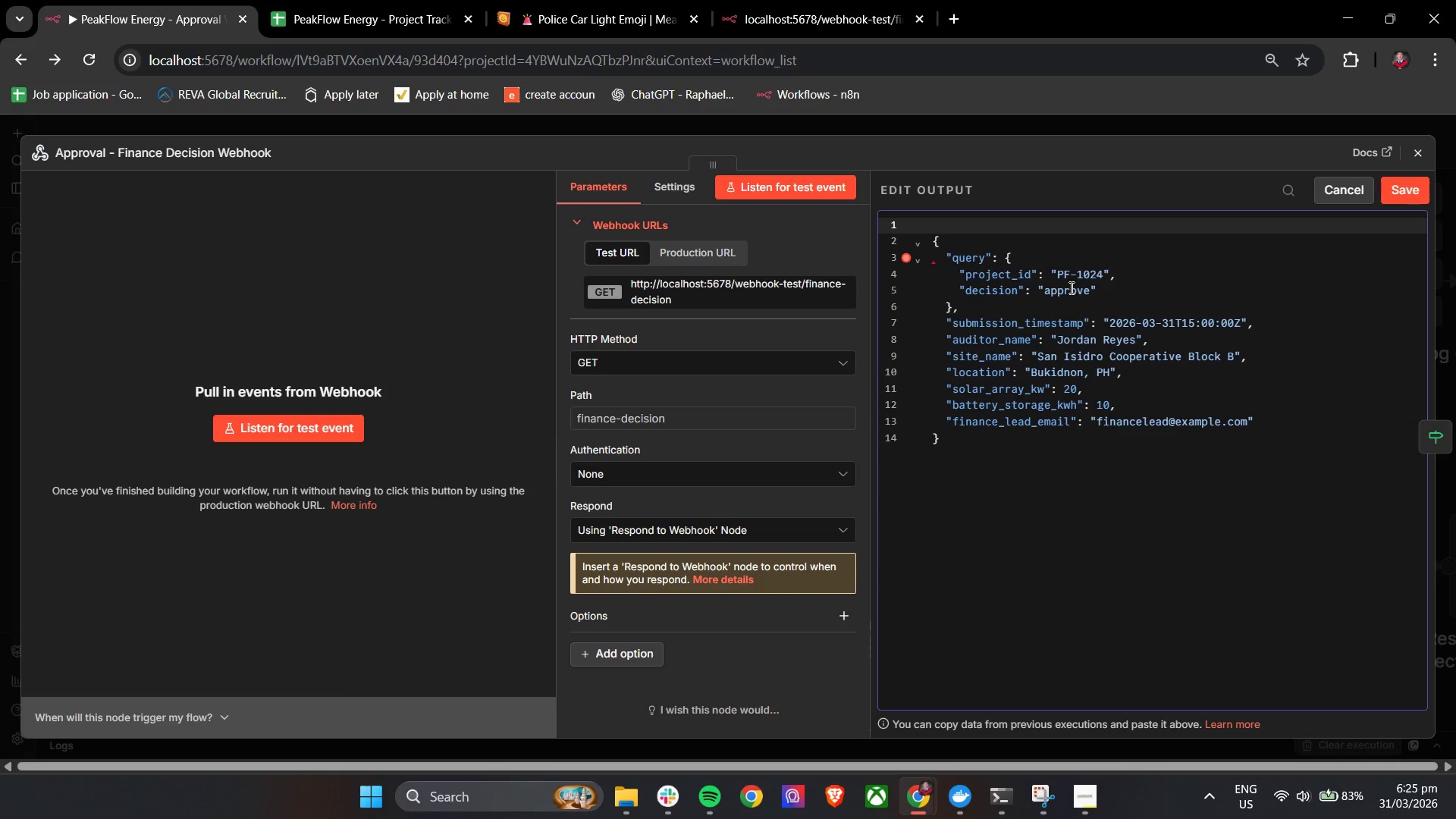 
key(Backspace)
 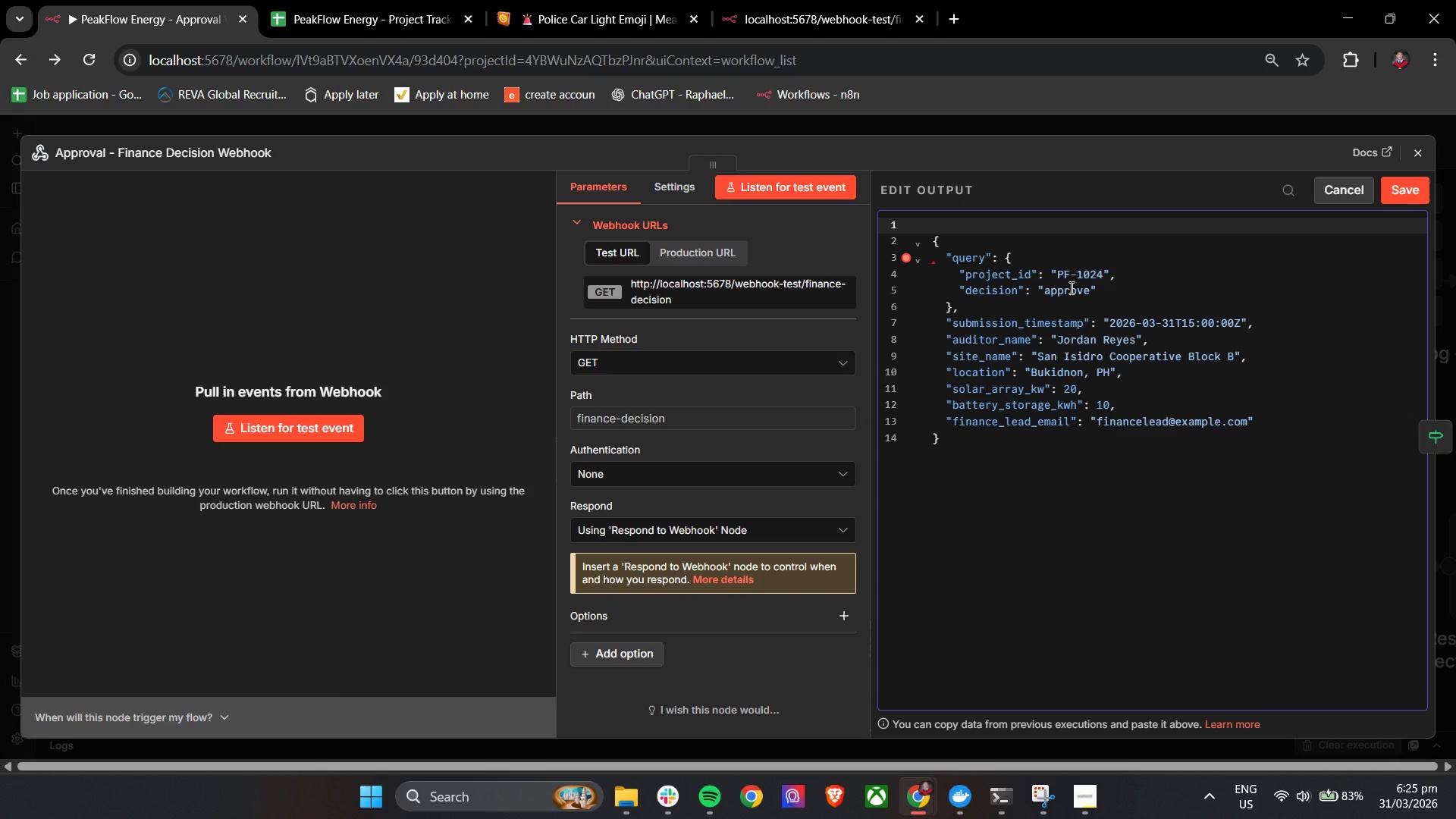 
key(Backspace)
 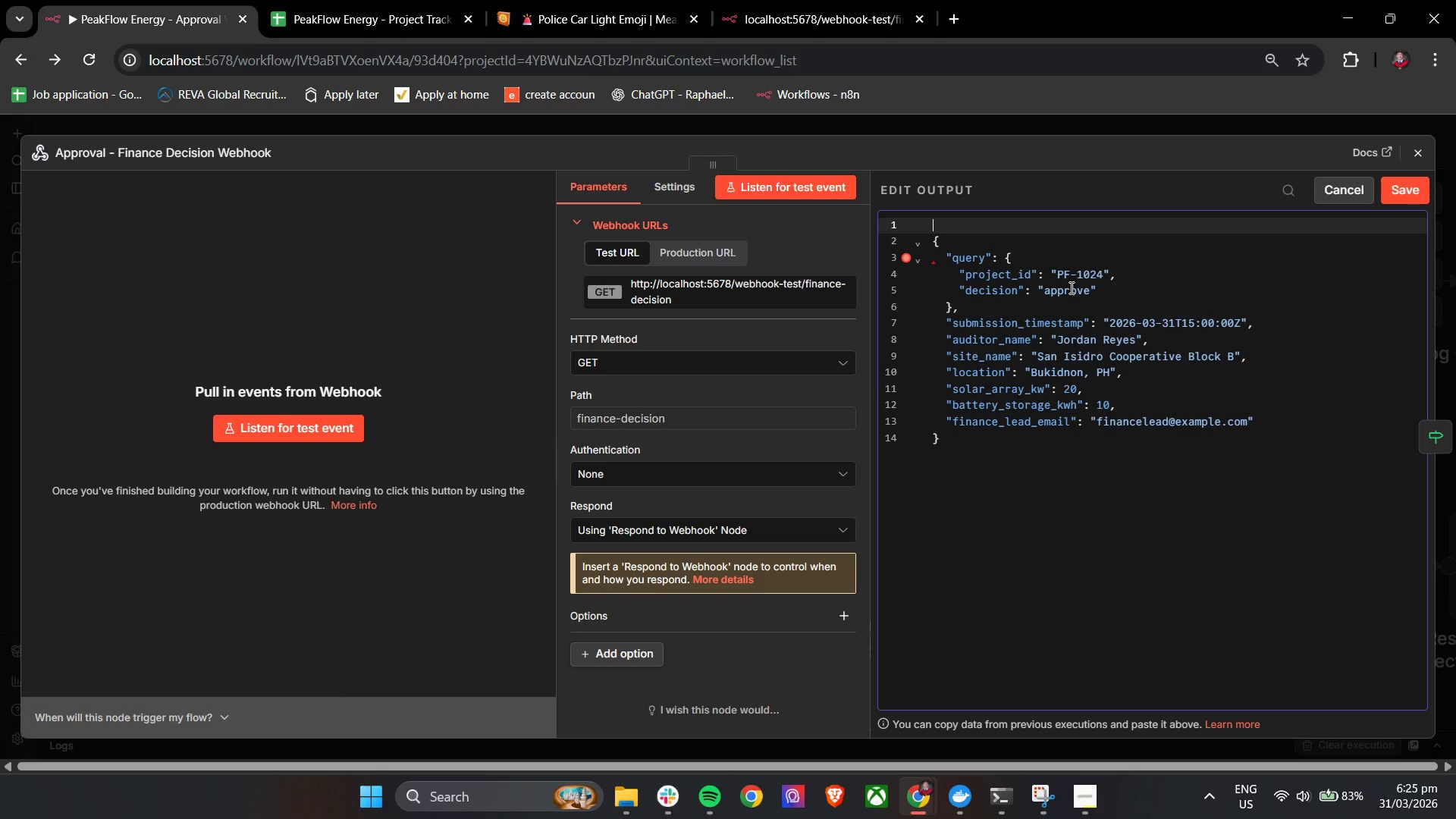 
key(Shift+BracketLeft)
 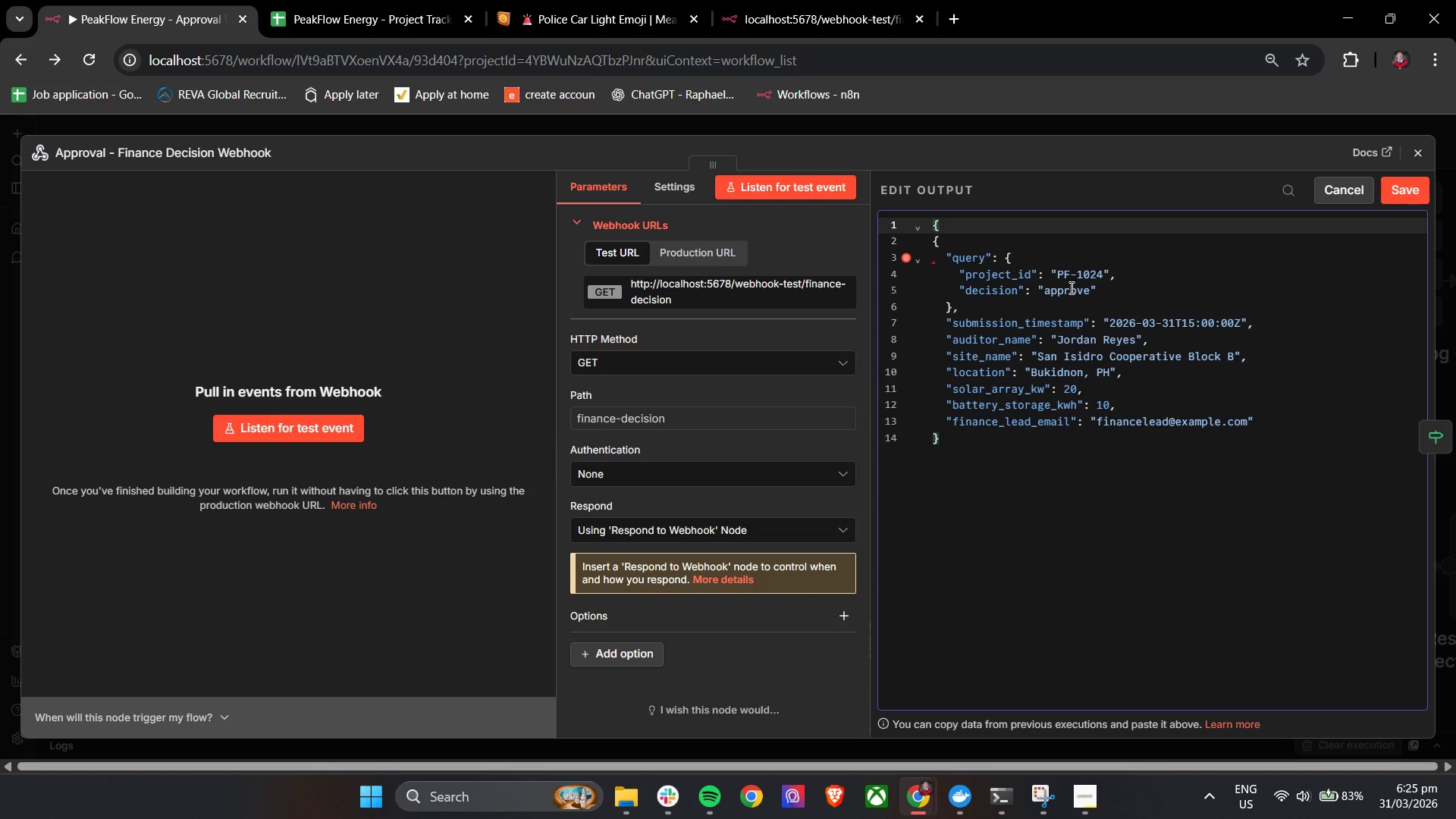 
key(Backspace)
 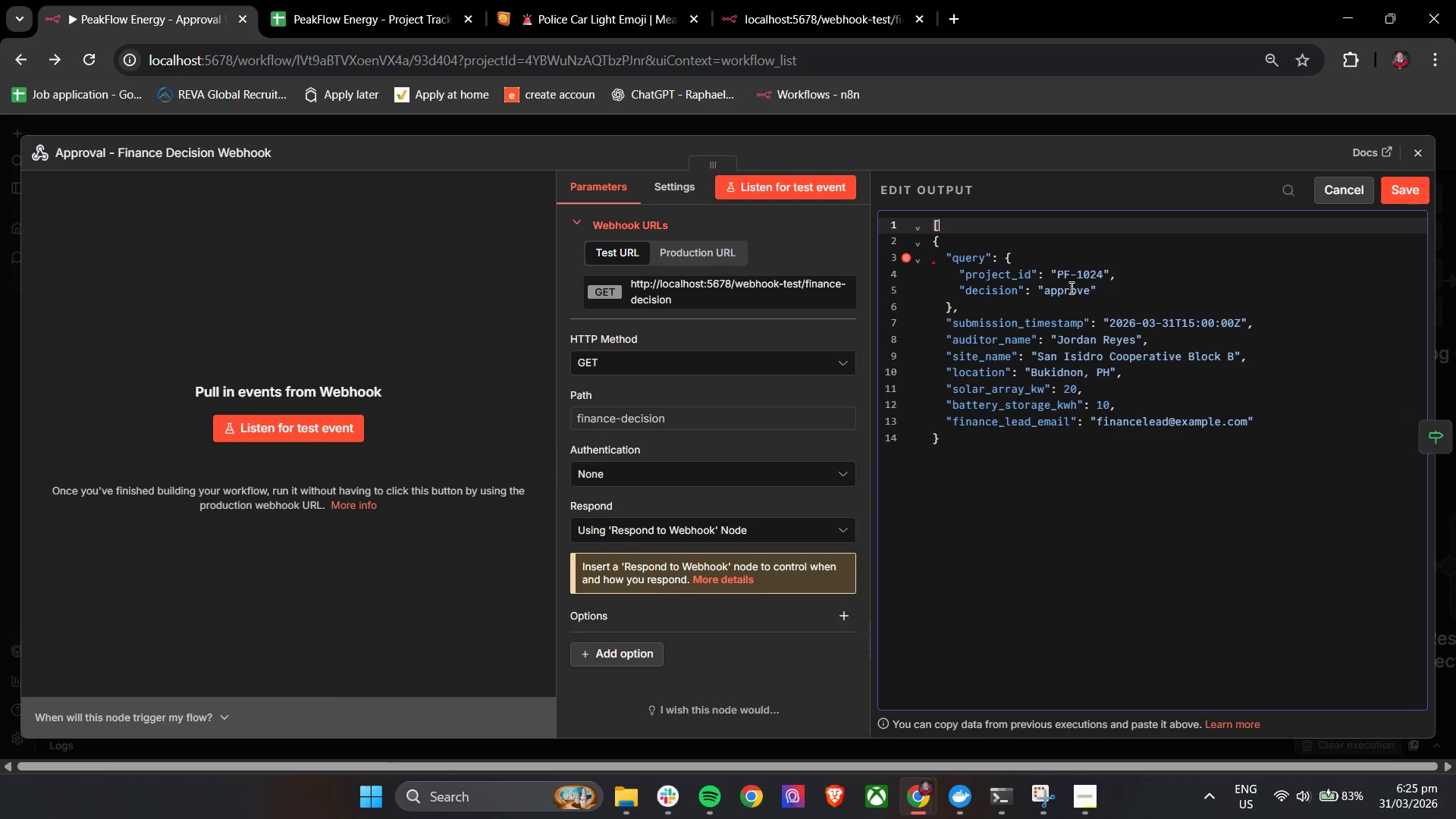 
key(BracketLeft)
 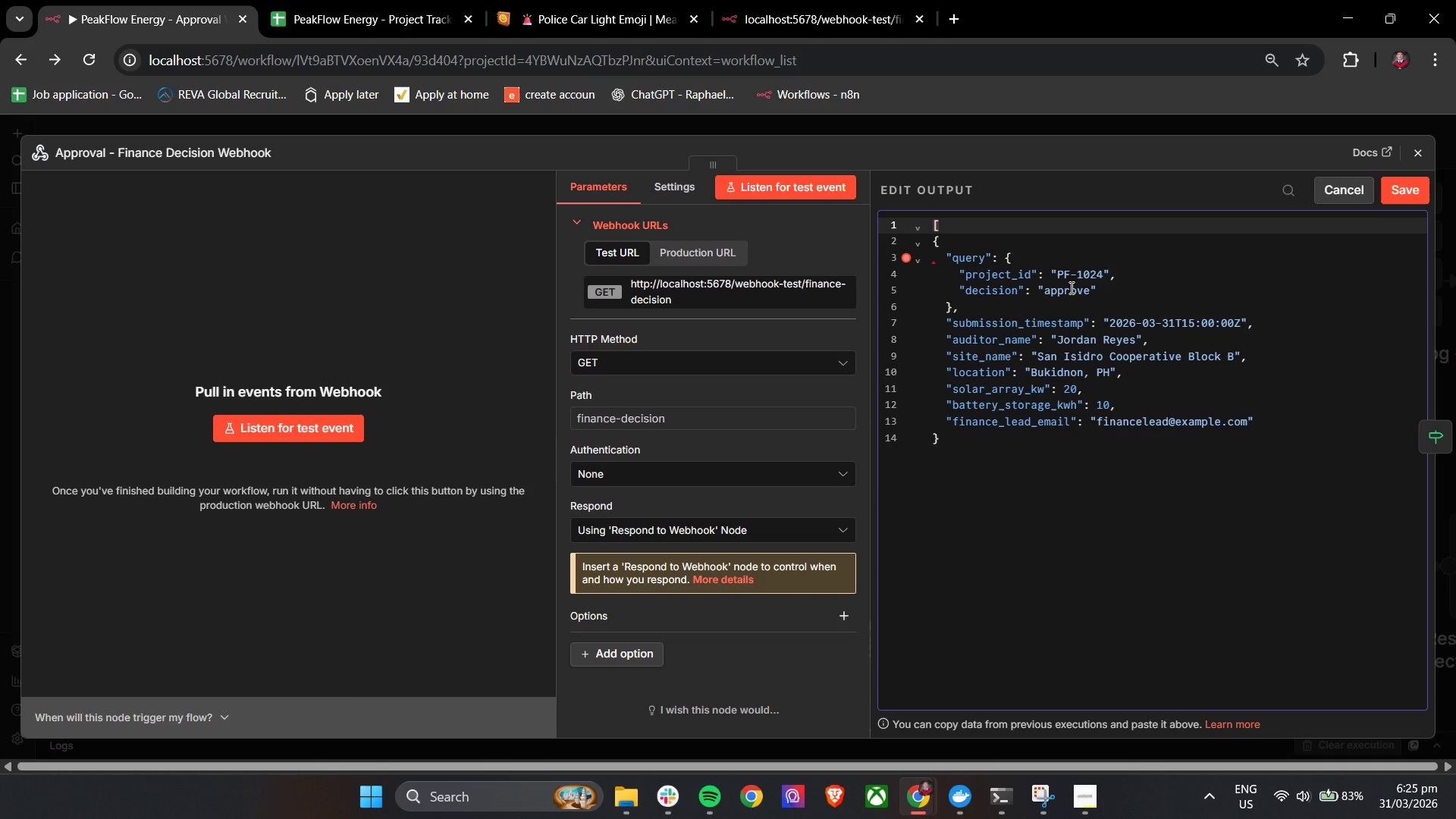 
hold_key(key=ControlLeft, duration=0.34)
 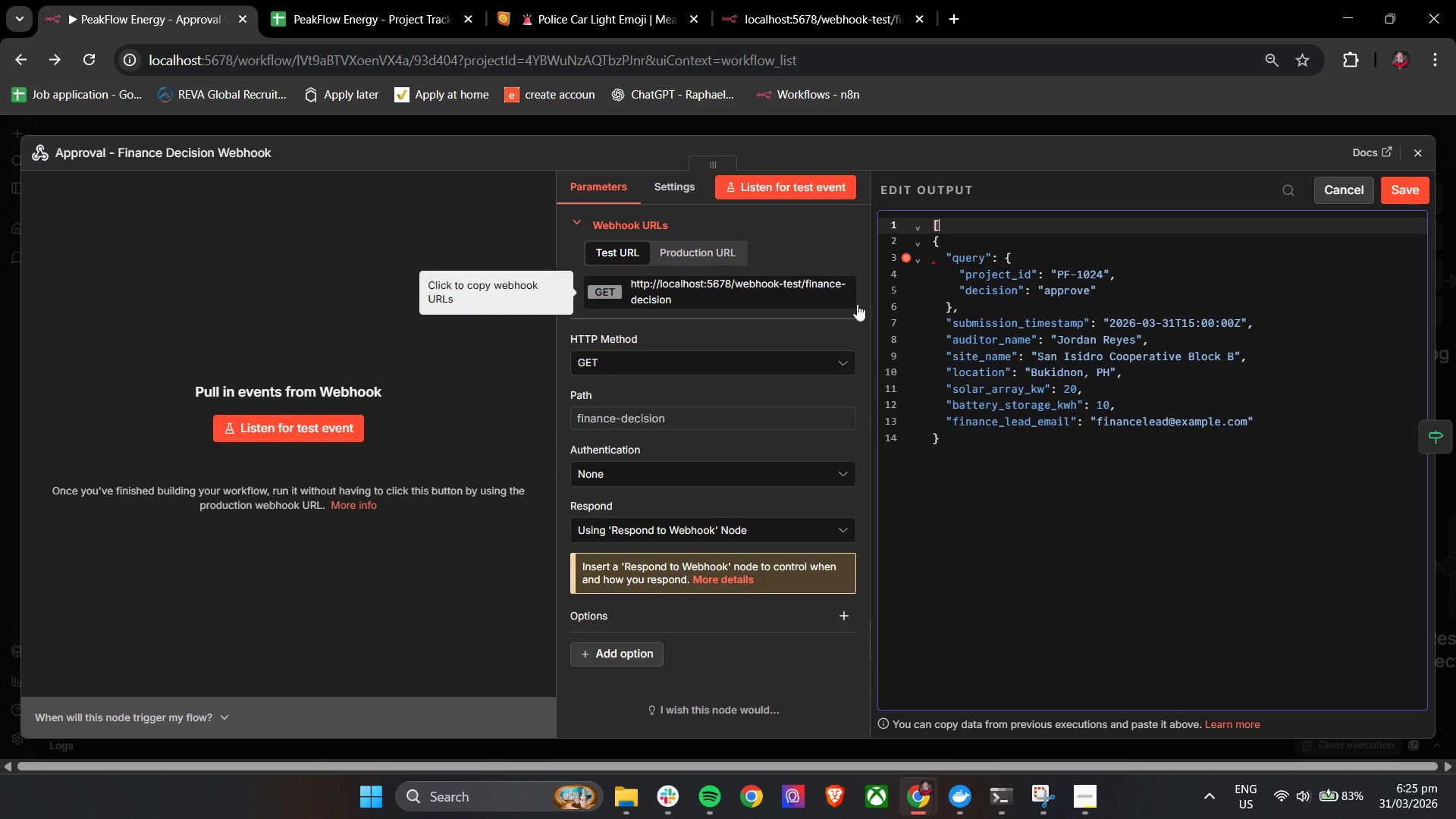 
key(Control+Z)
 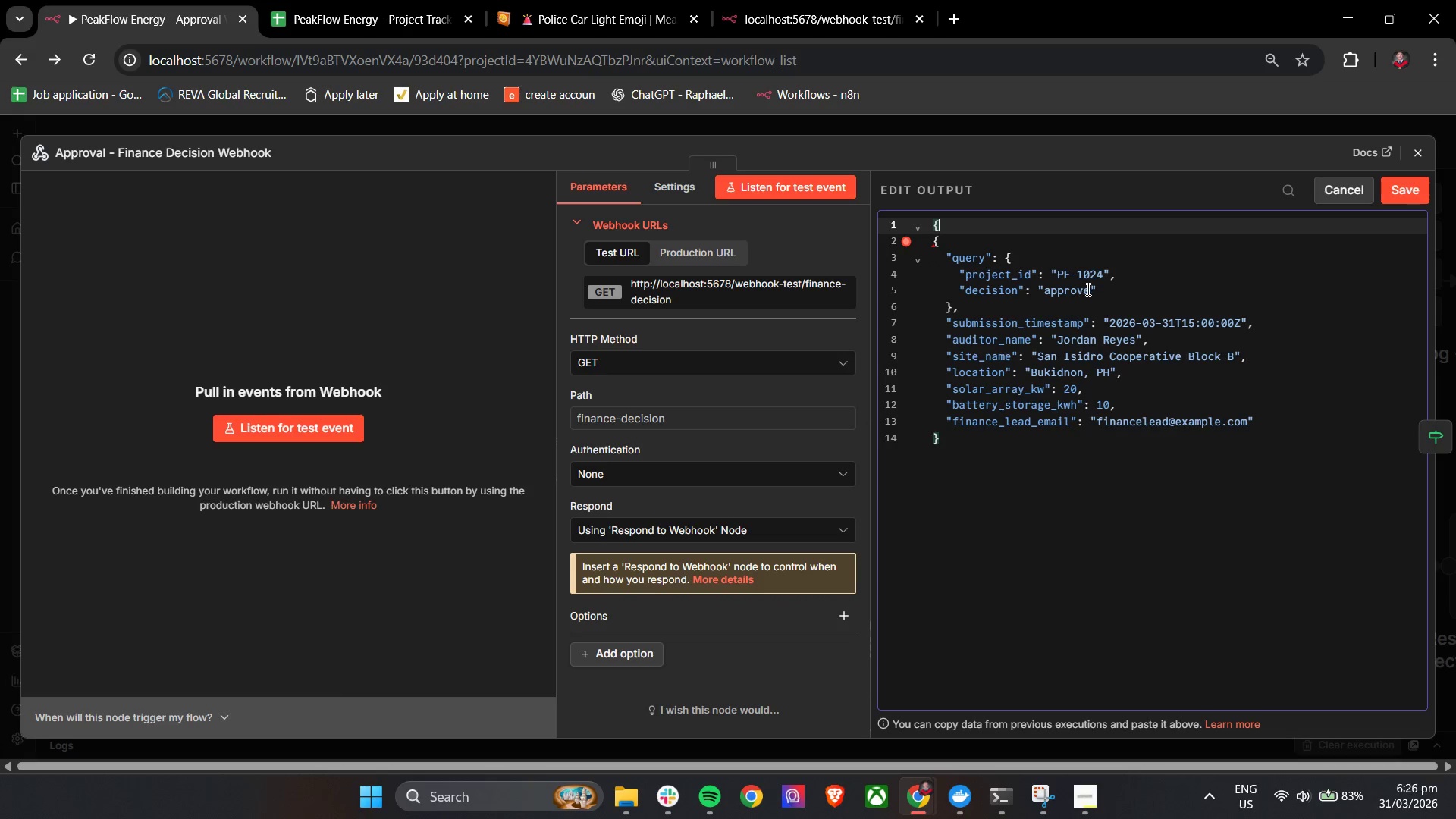 
left_click_drag(start_coordinate=[1097, 290], to_coordinate=[950, 260])
 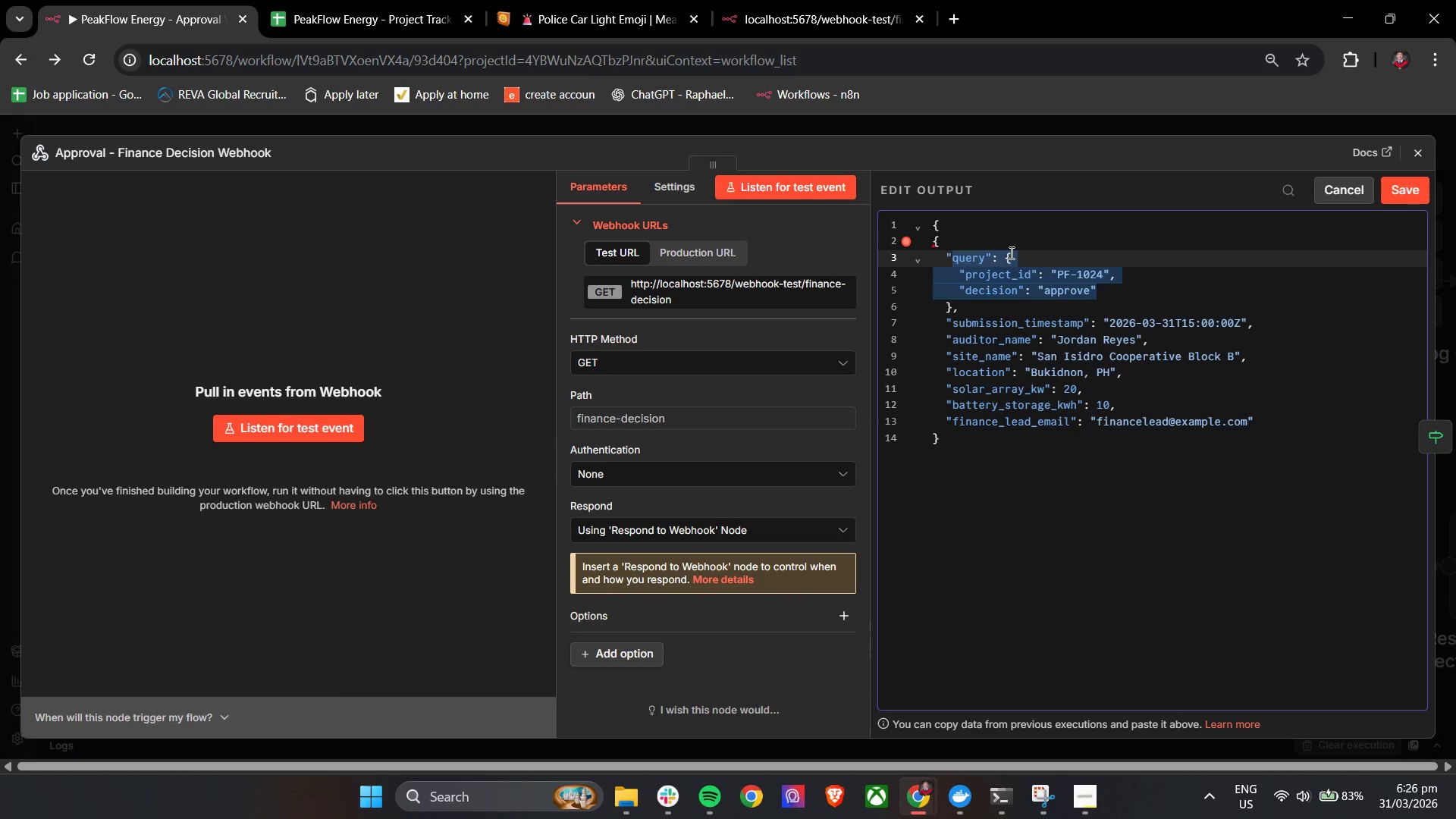 
left_click([1010, 253])
 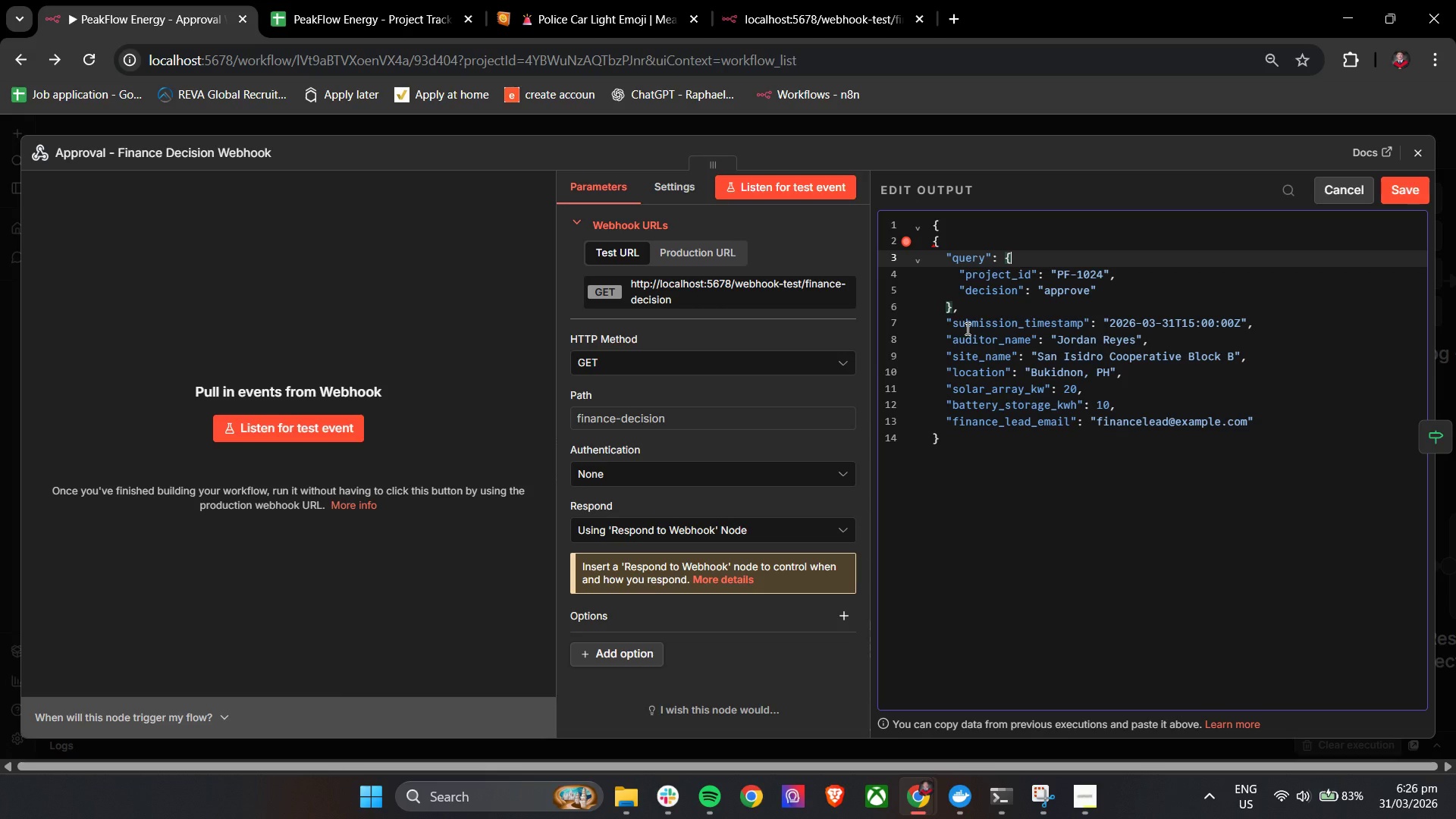 
key(Backspace)
 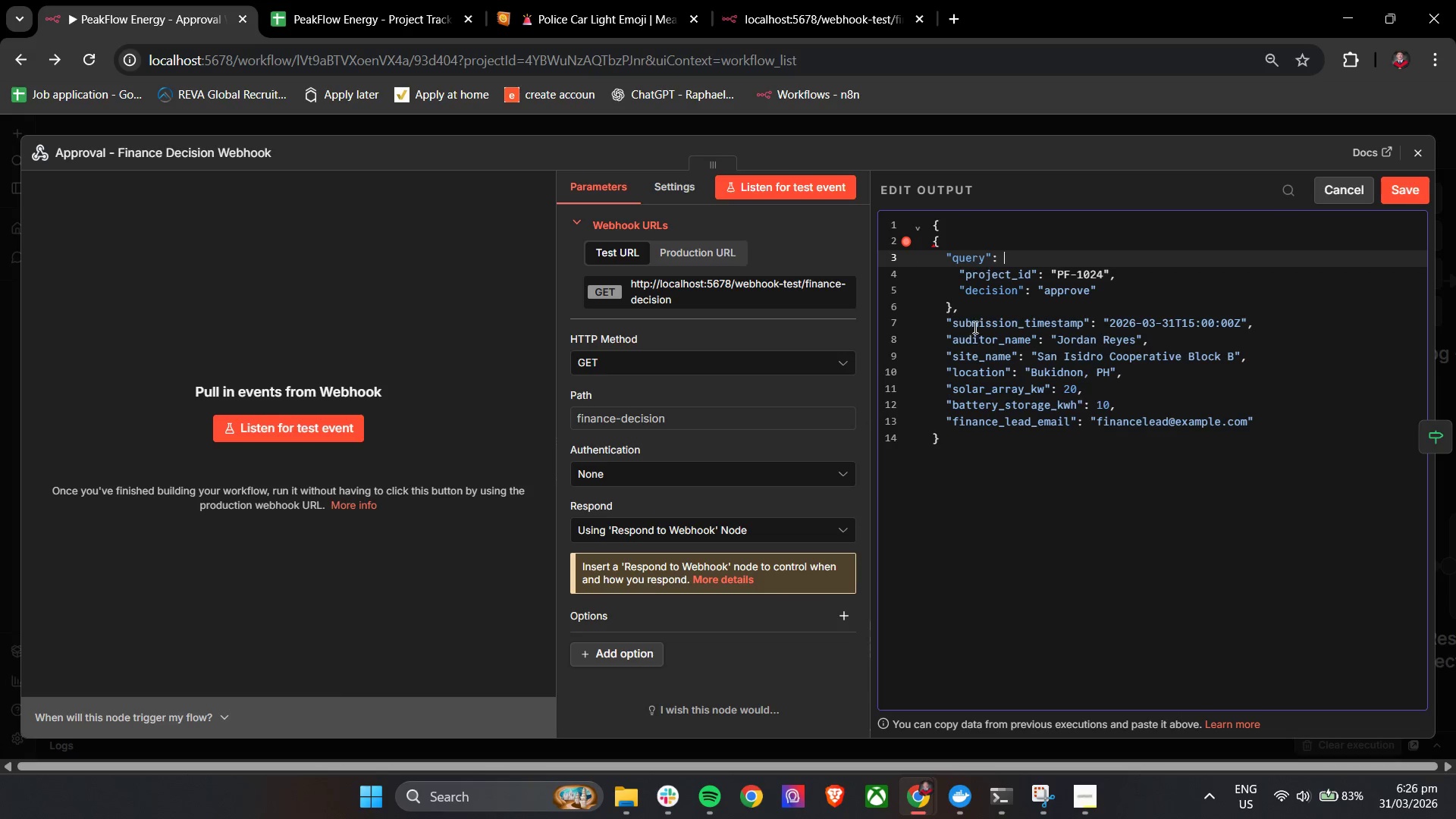 
key(Backspace)
 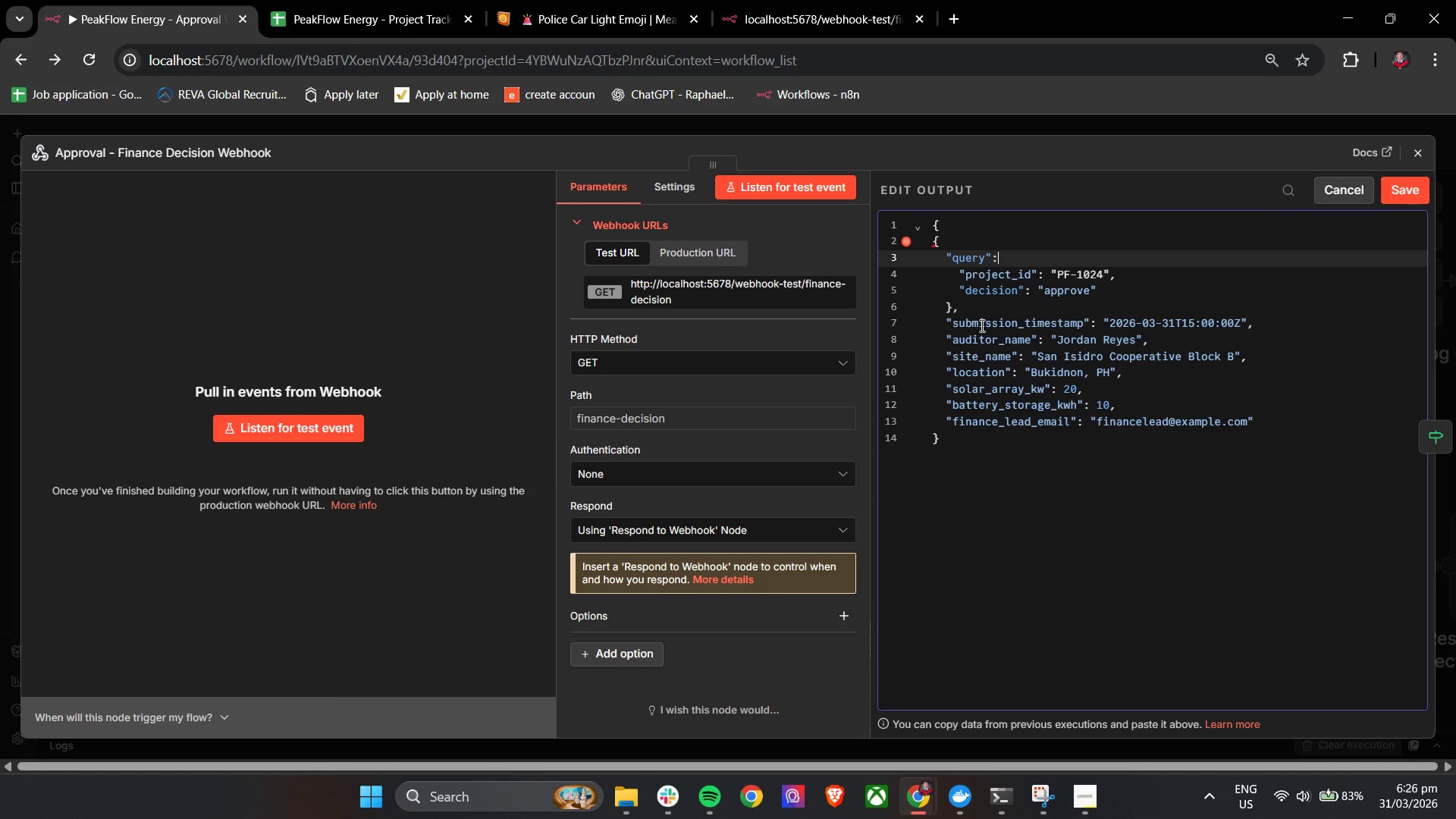 
key(Backspace)
 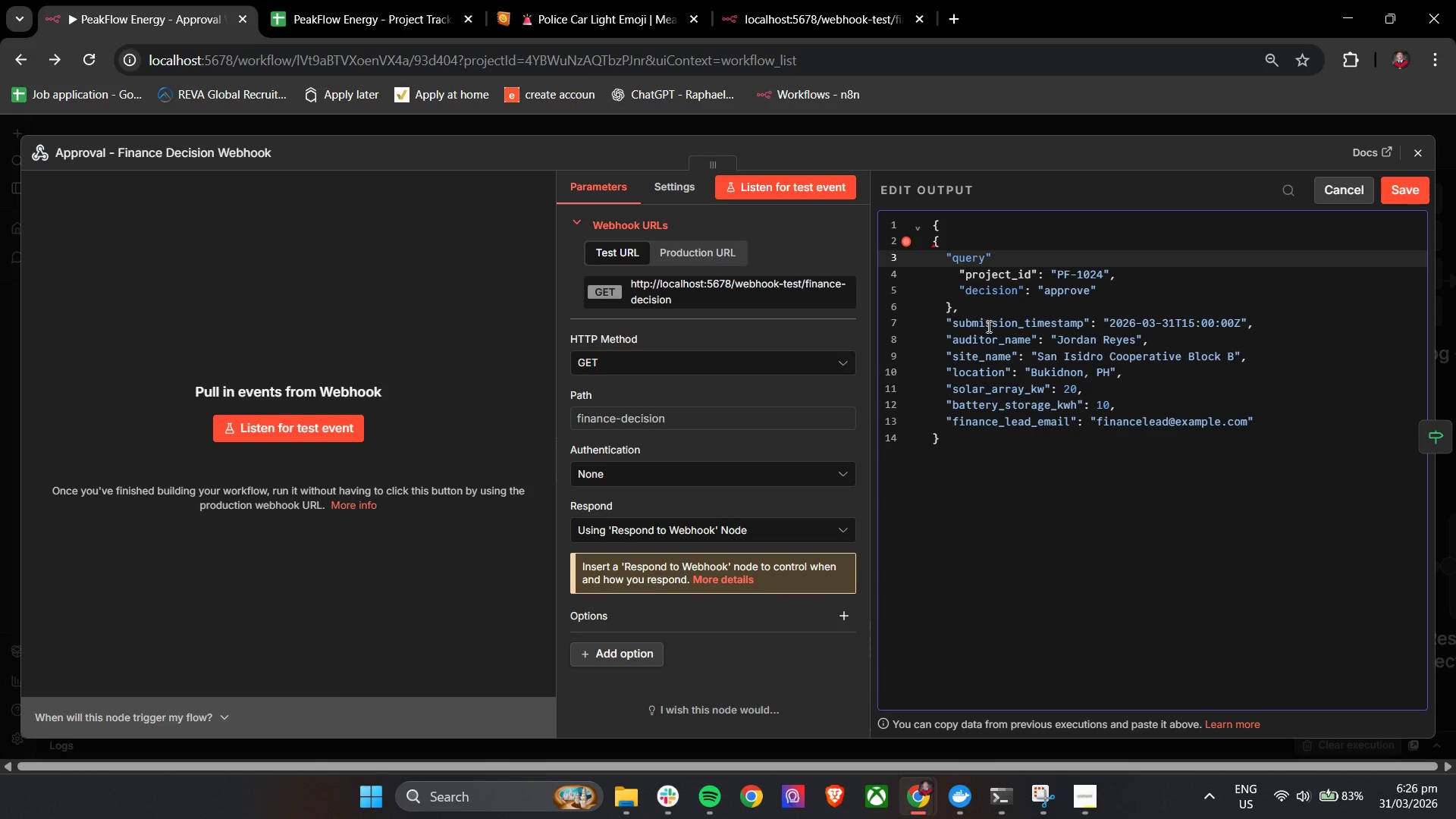 
left_click_drag(start_coordinate=[964, 315], to_coordinate=[937, 312])
 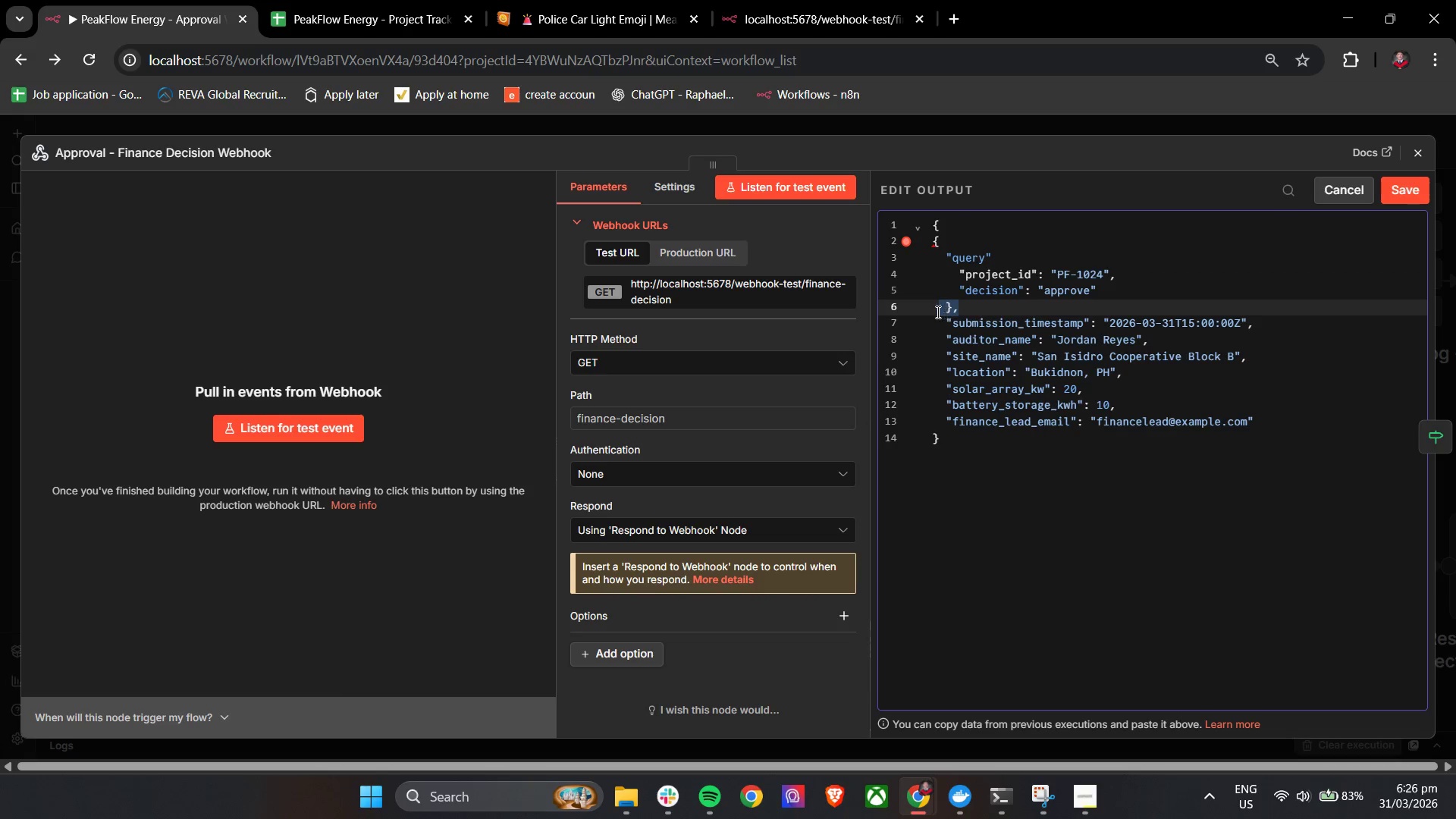 
key(Backspace)
 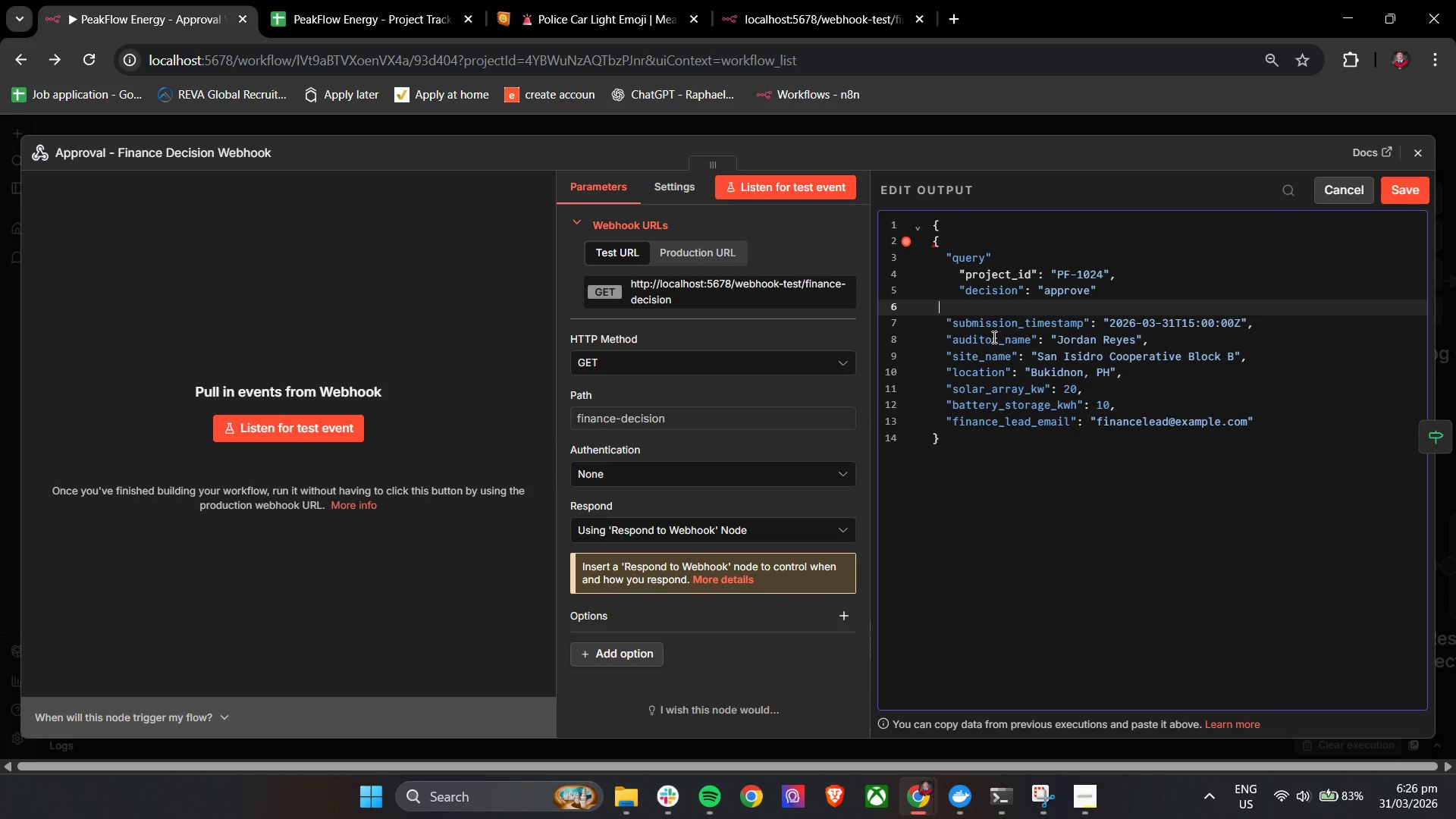 
key(Backspace)
 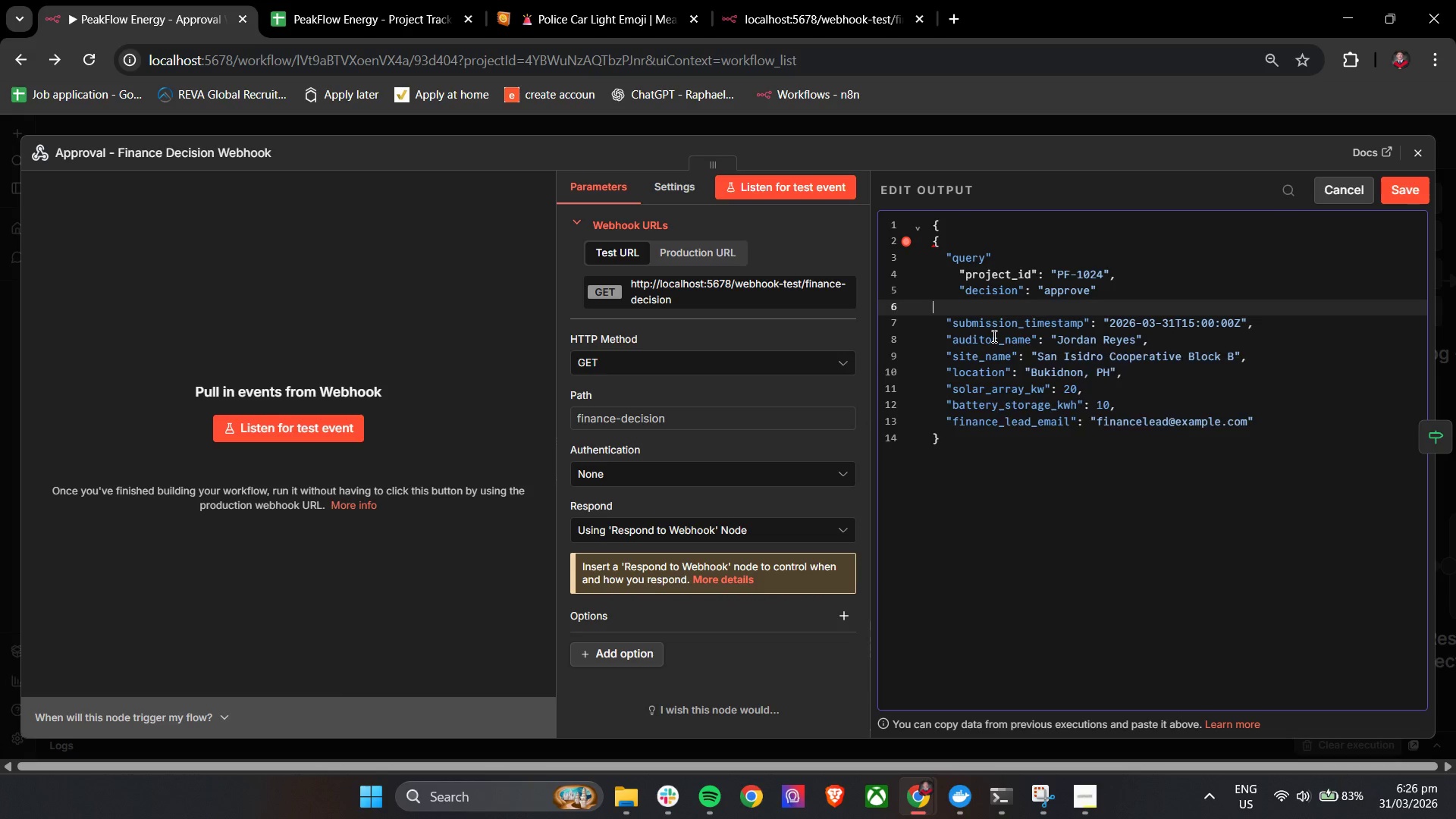 
key(Backspace)
 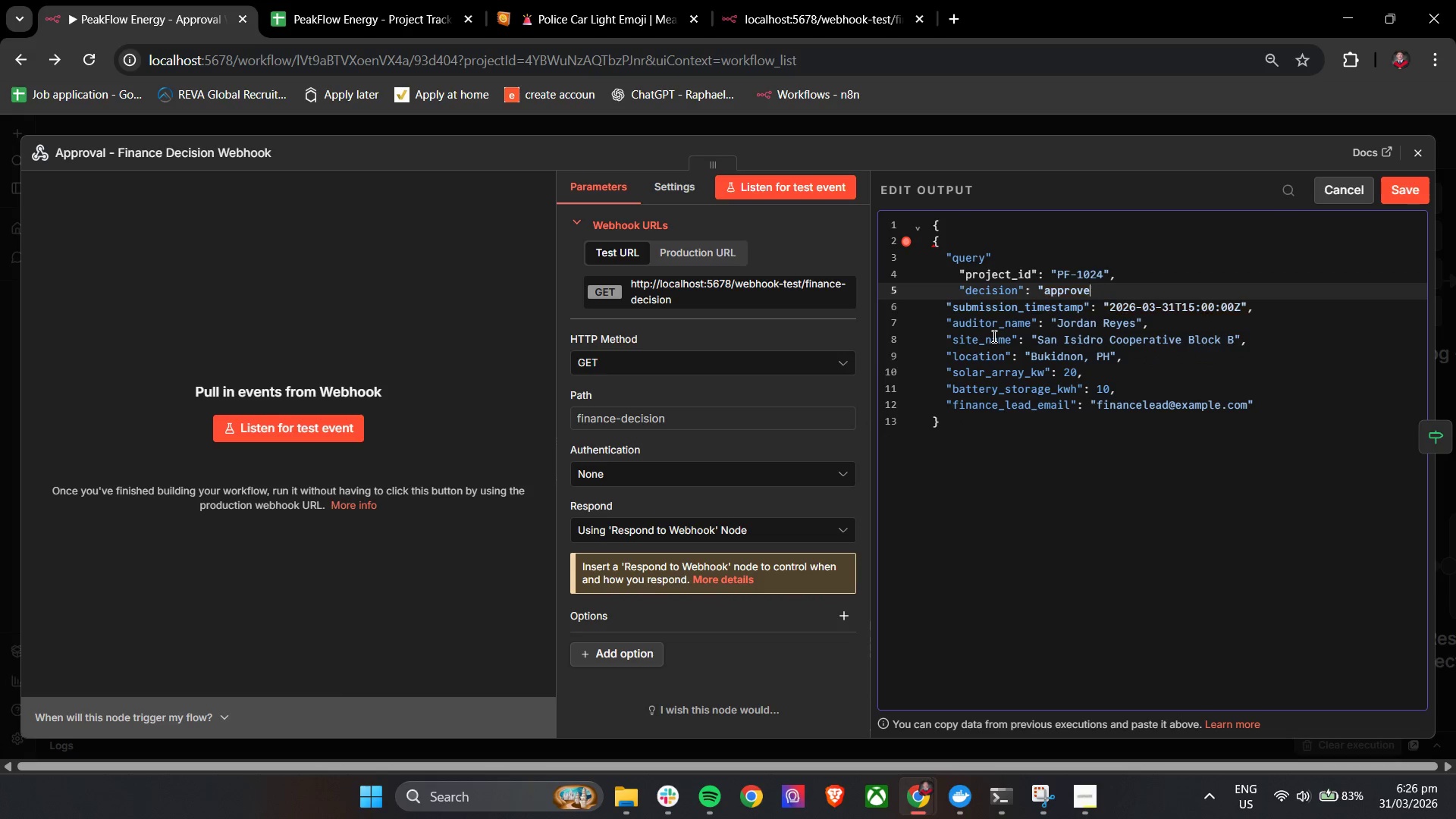 
key(Backspace)
 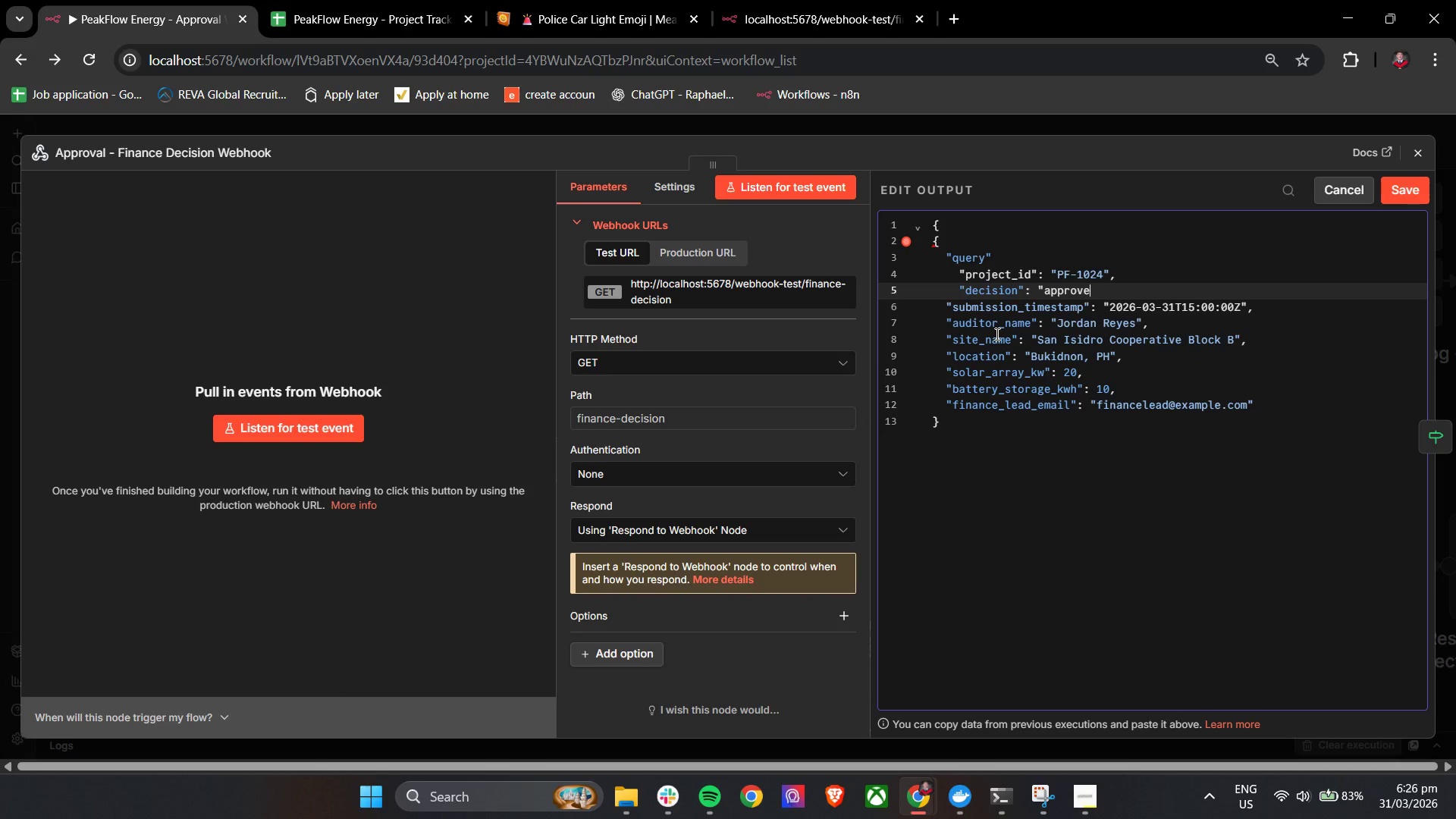 
key(Control+ControlLeft)
 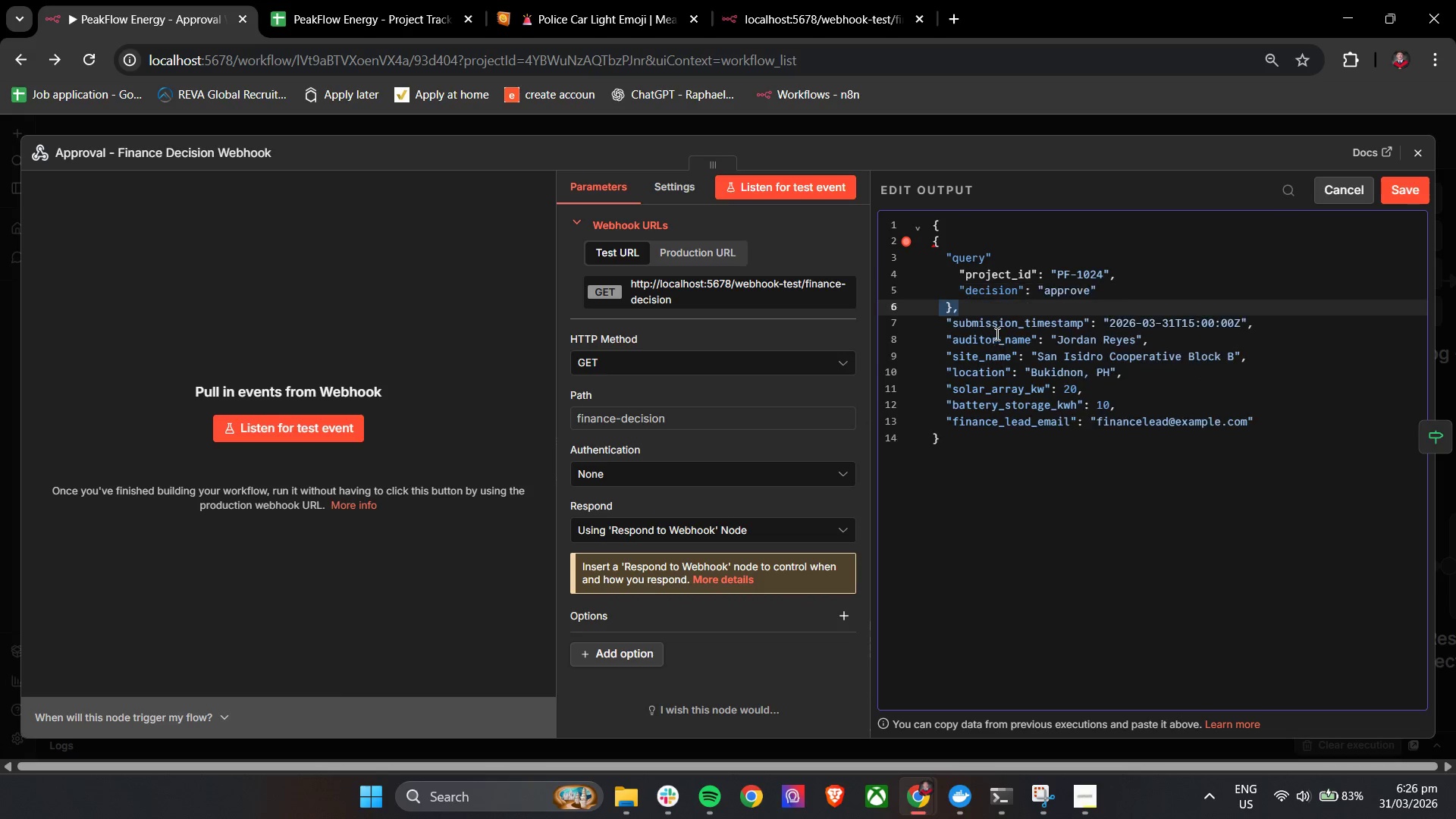 
key(Control+Z)
 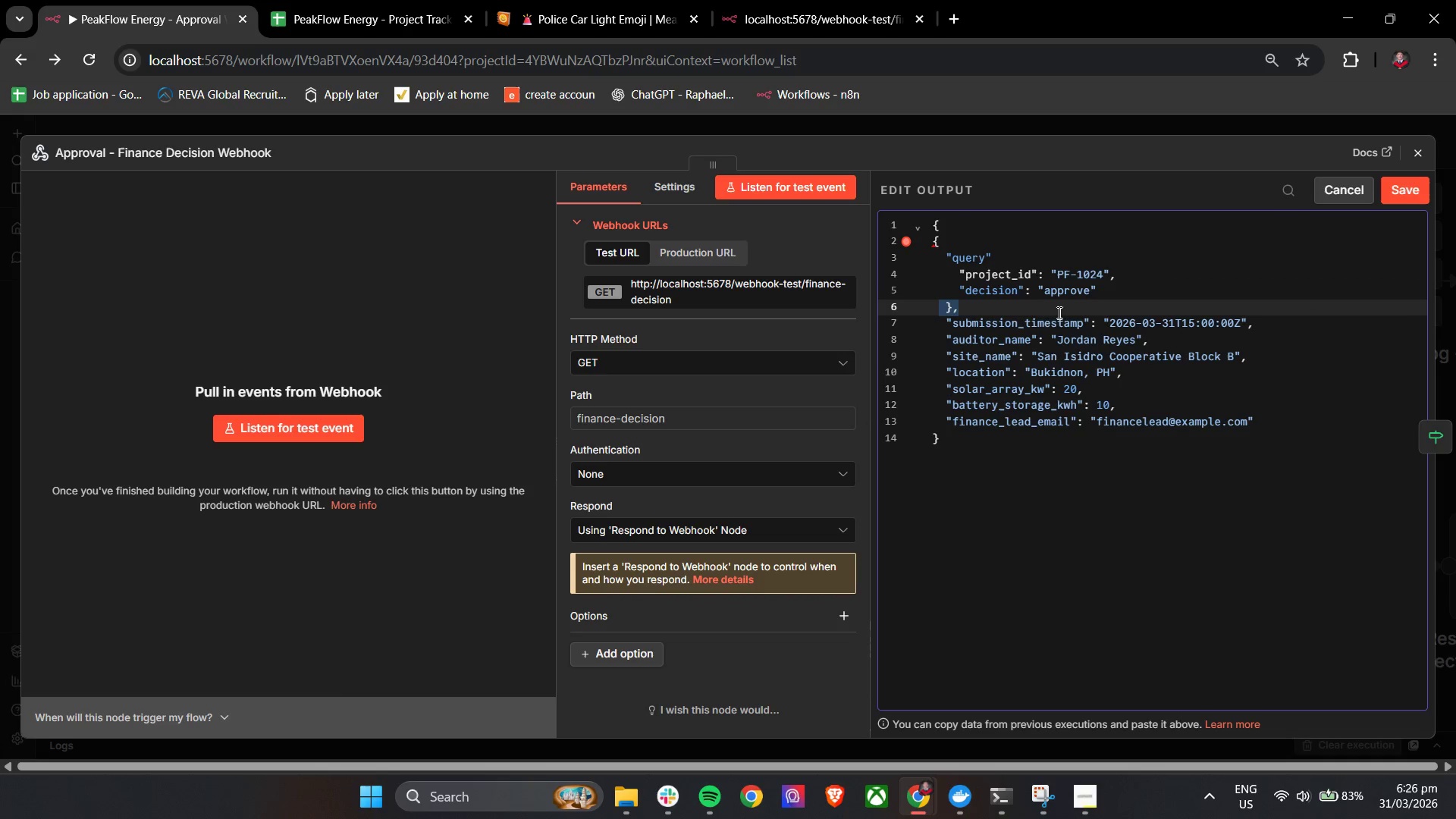 
left_click([1021, 317])
 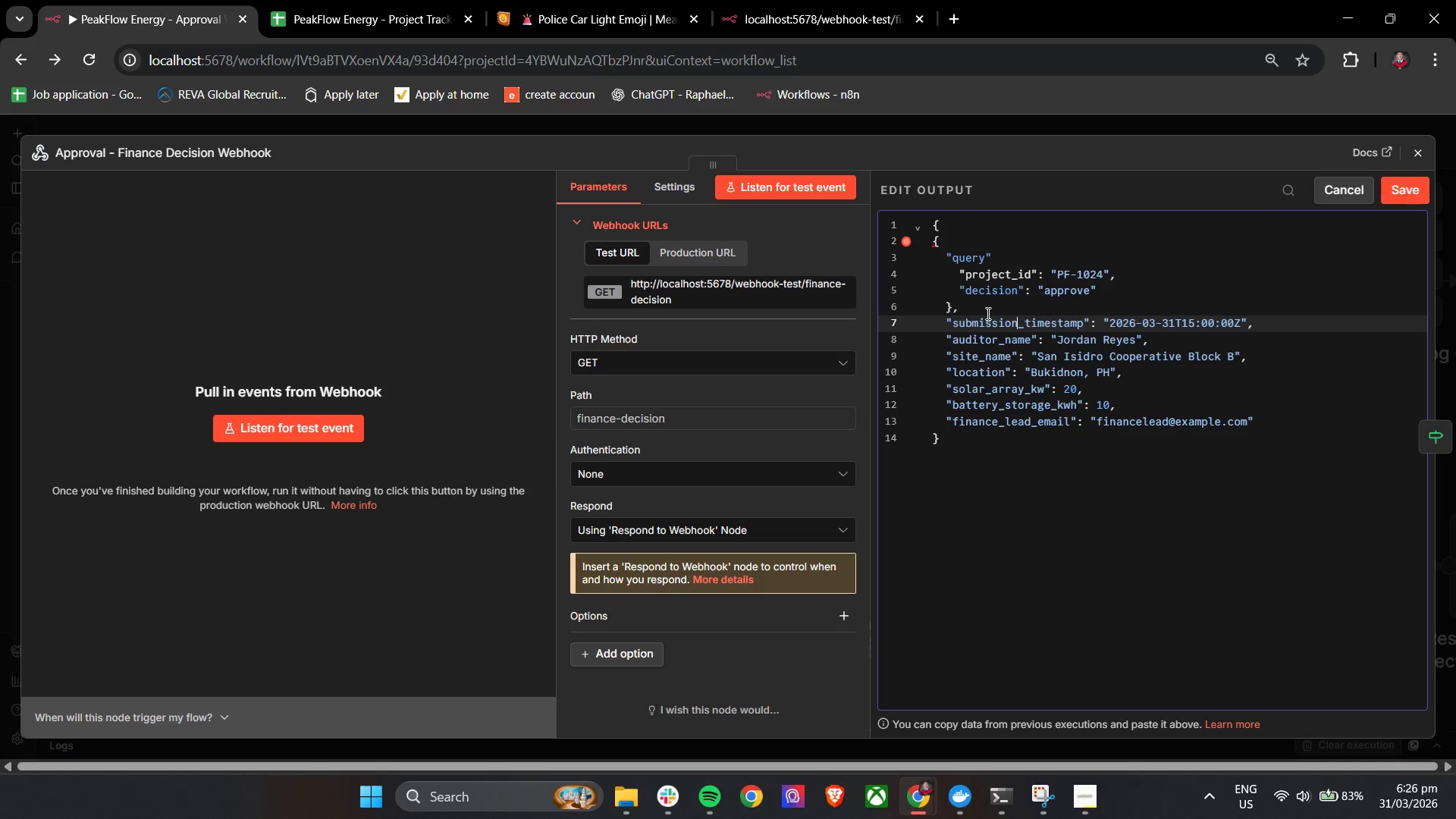 
left_click_drag(start_coordinate=[983, 313], to_coordinate=[939, 309])
 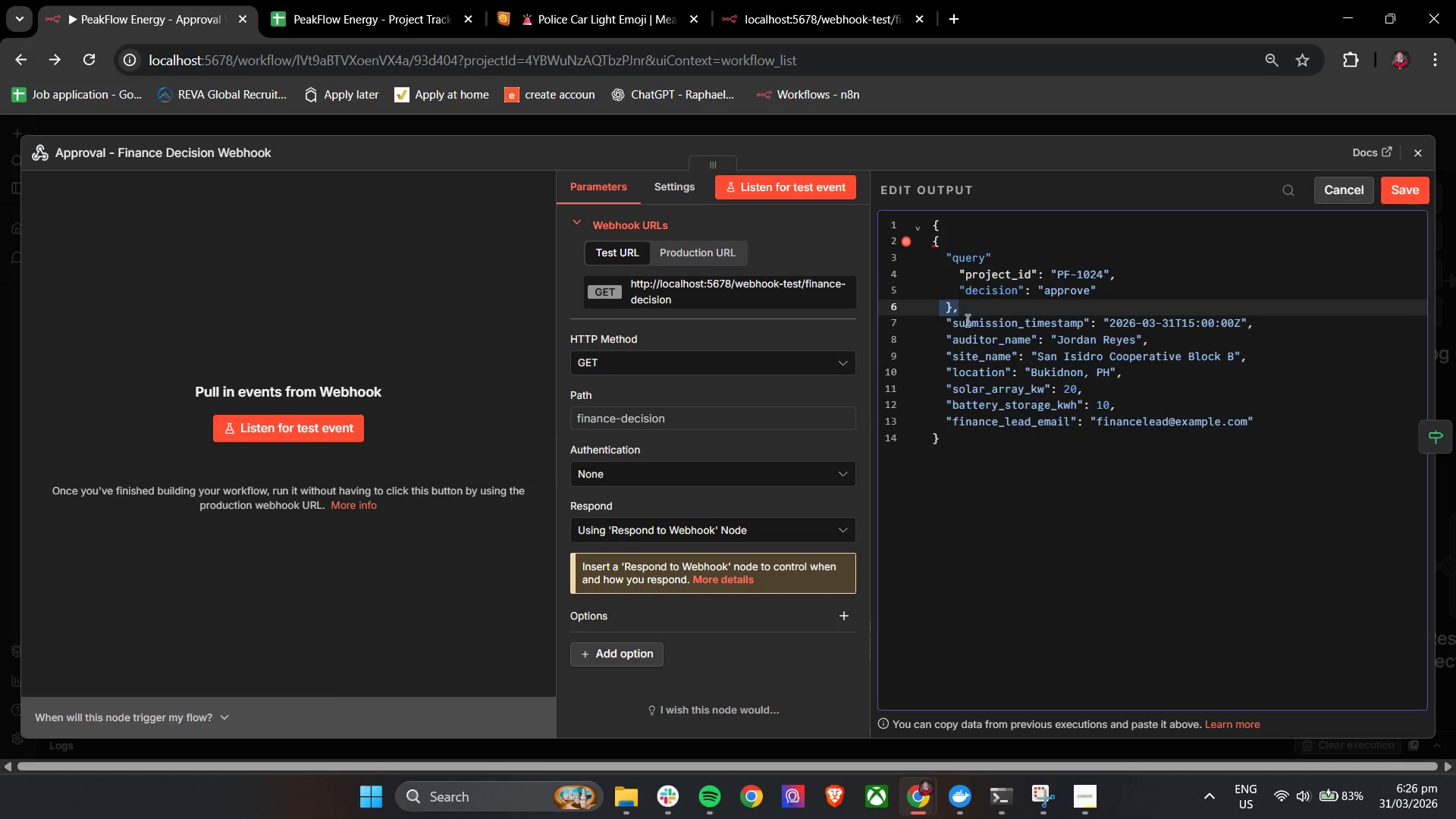 
key(Backspace)
 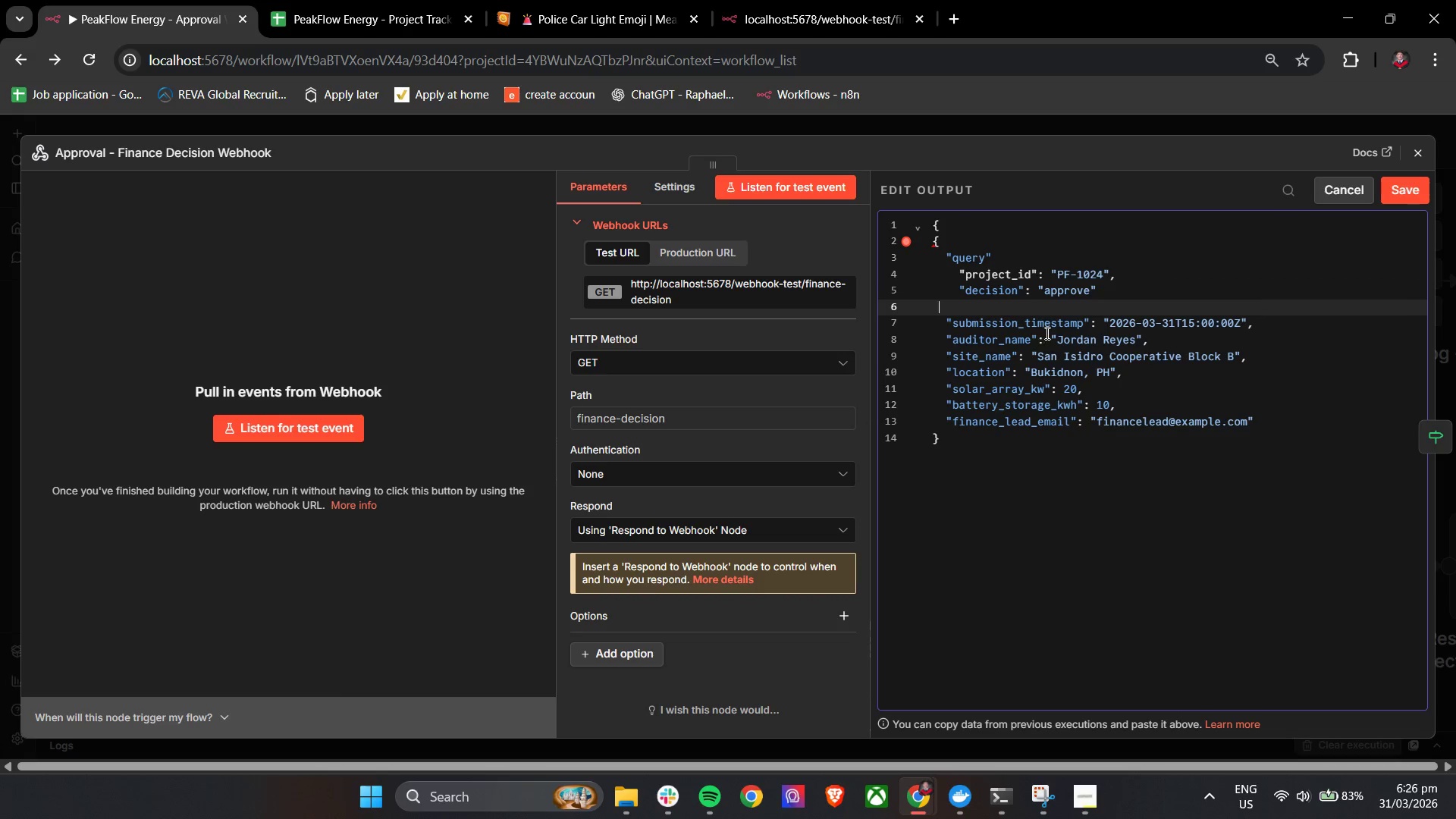 
key(Backspace)
 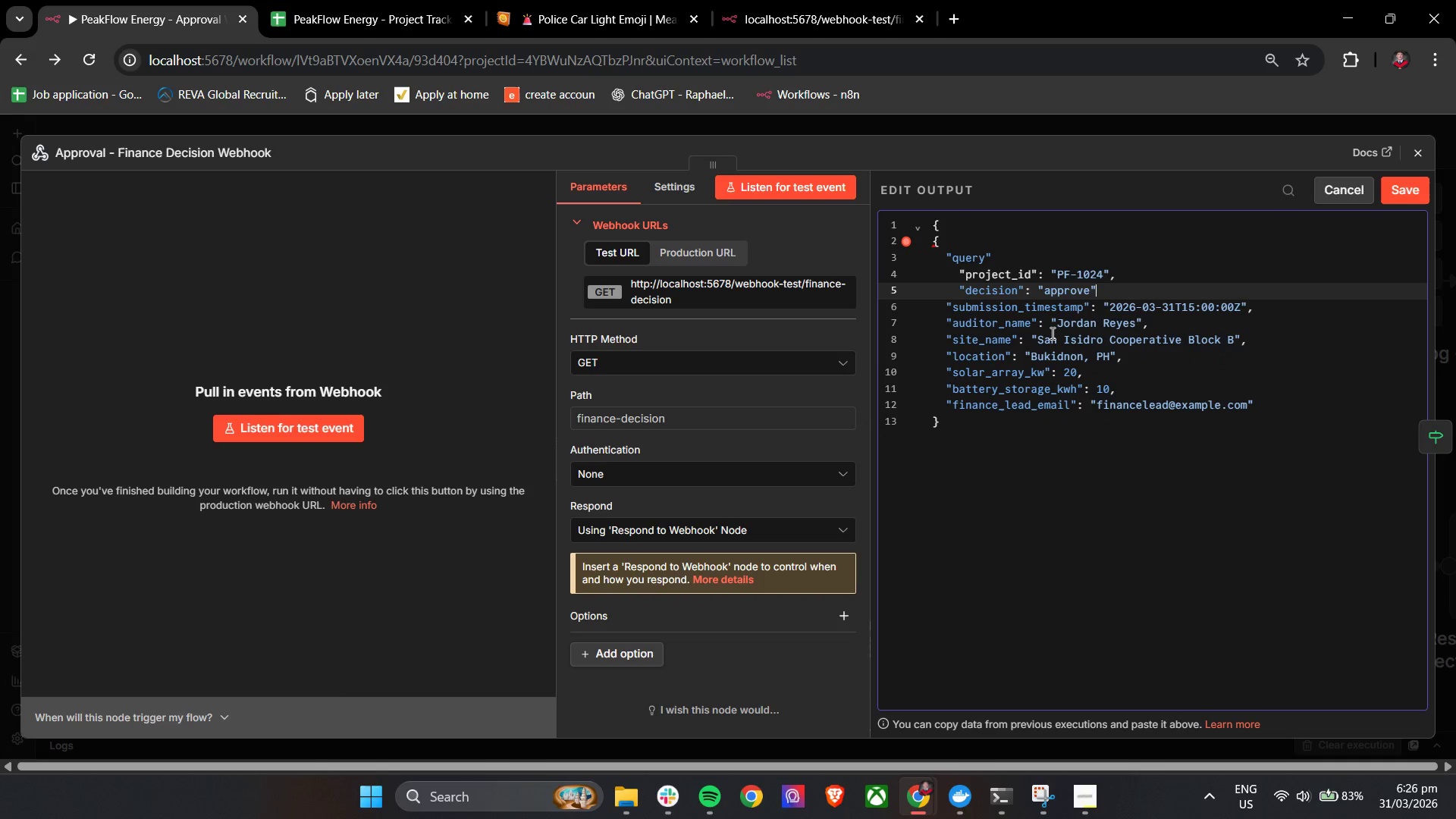 
key(Backspace)
 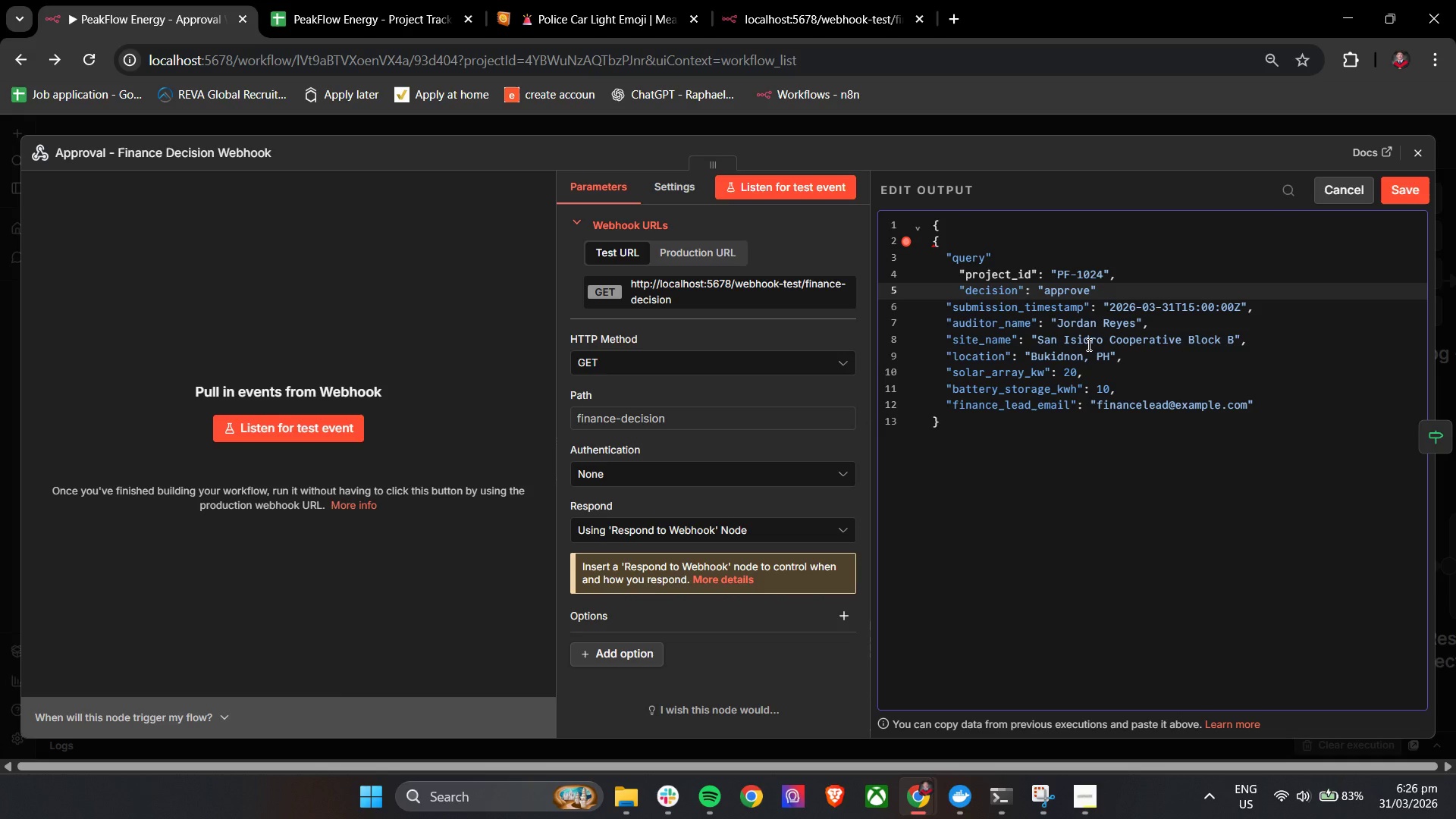 
key(Comma)
 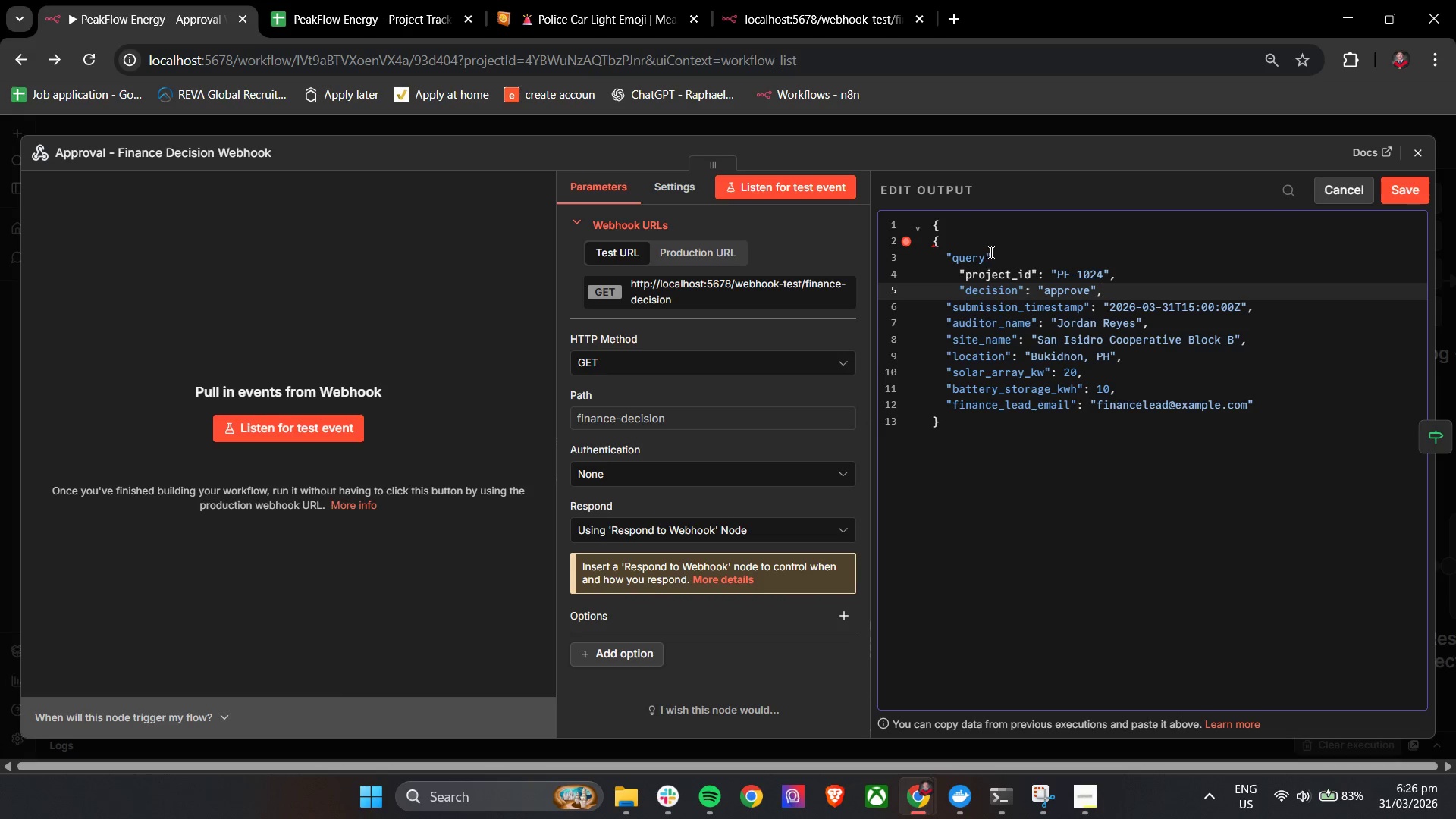 
left_click([993, 253])
 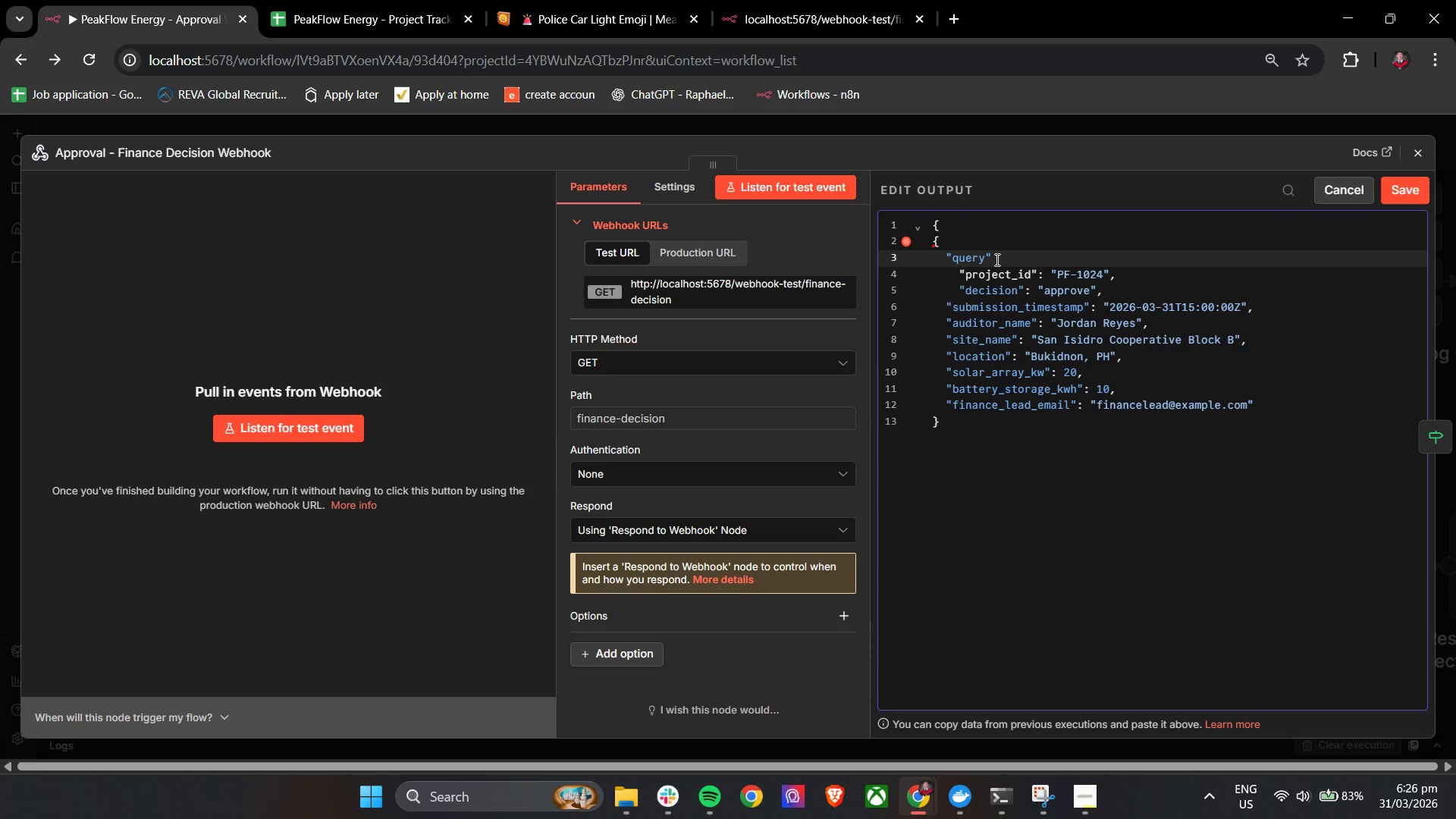 
left_click([941, 243])
 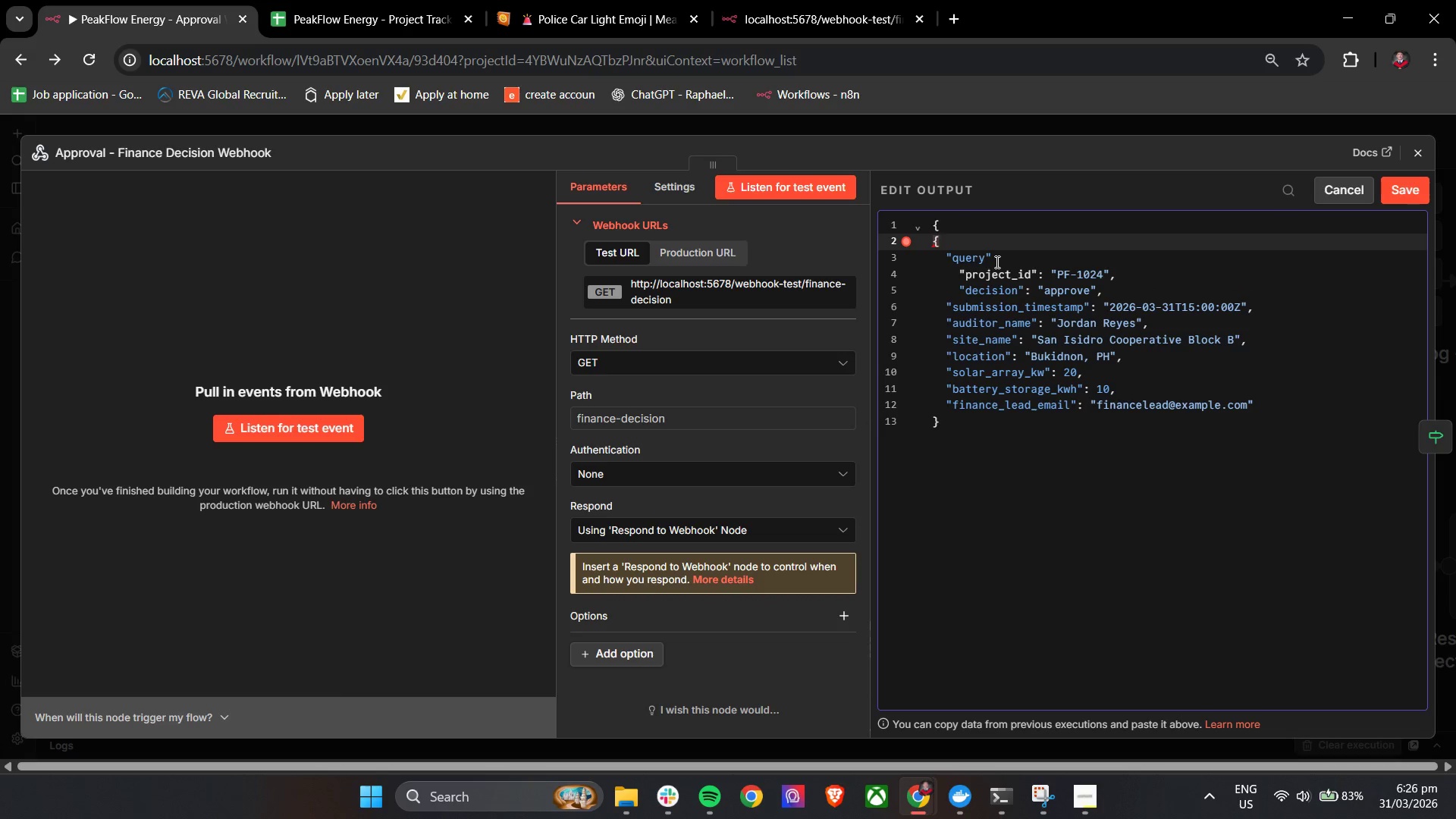 
key(Backspace)
 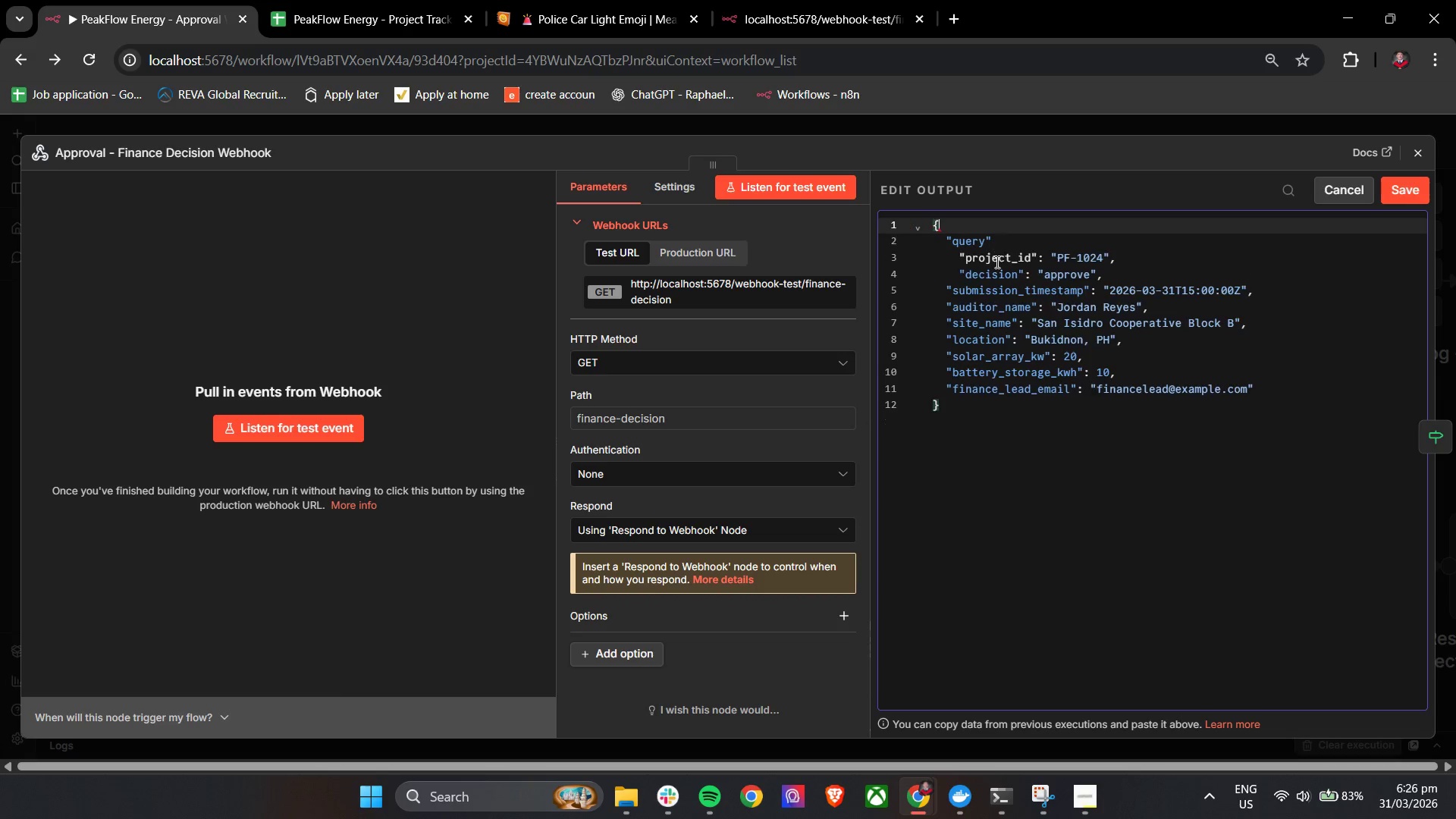 
key(Backspace)
 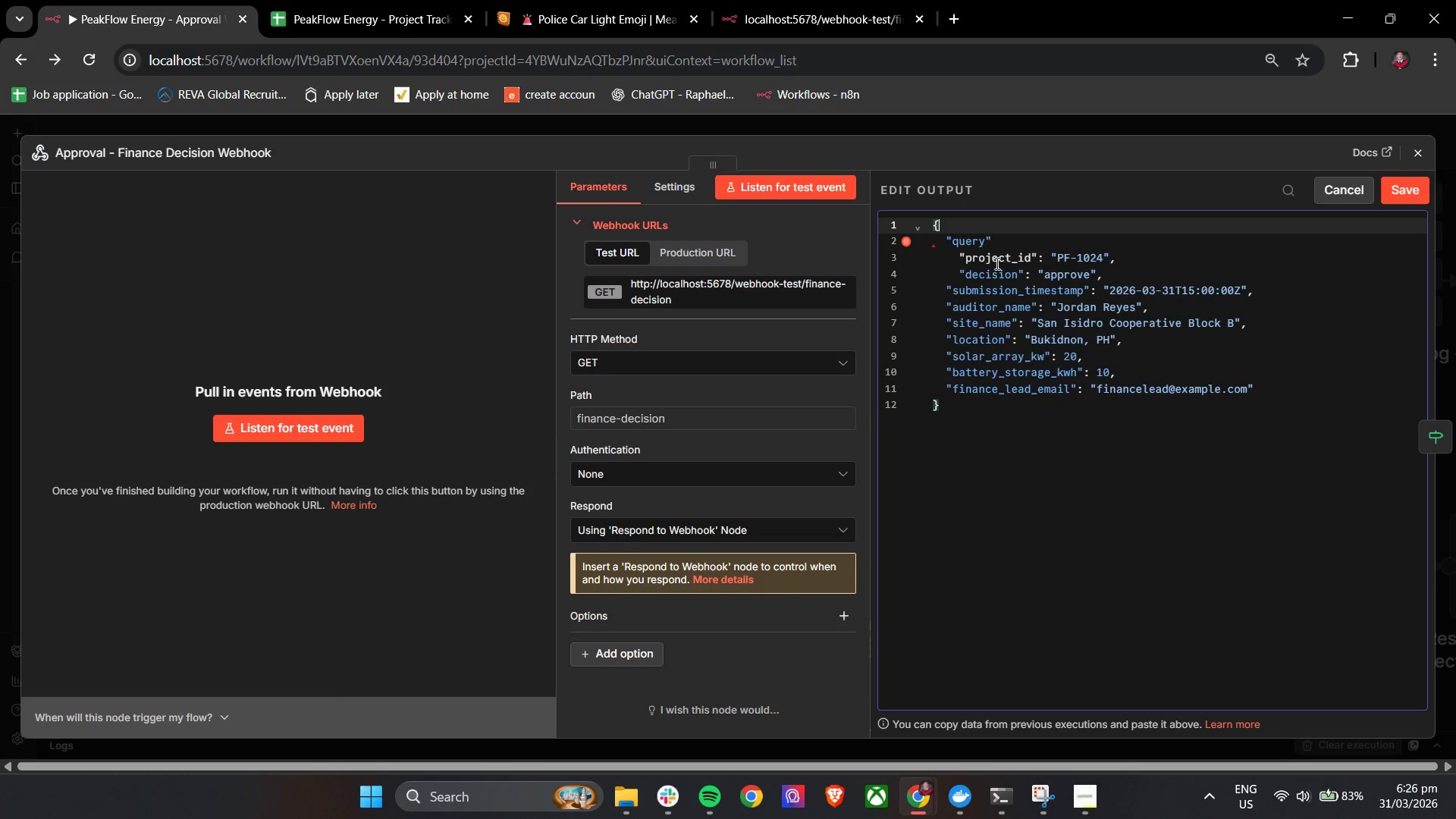 
left_click([1049, 474])
 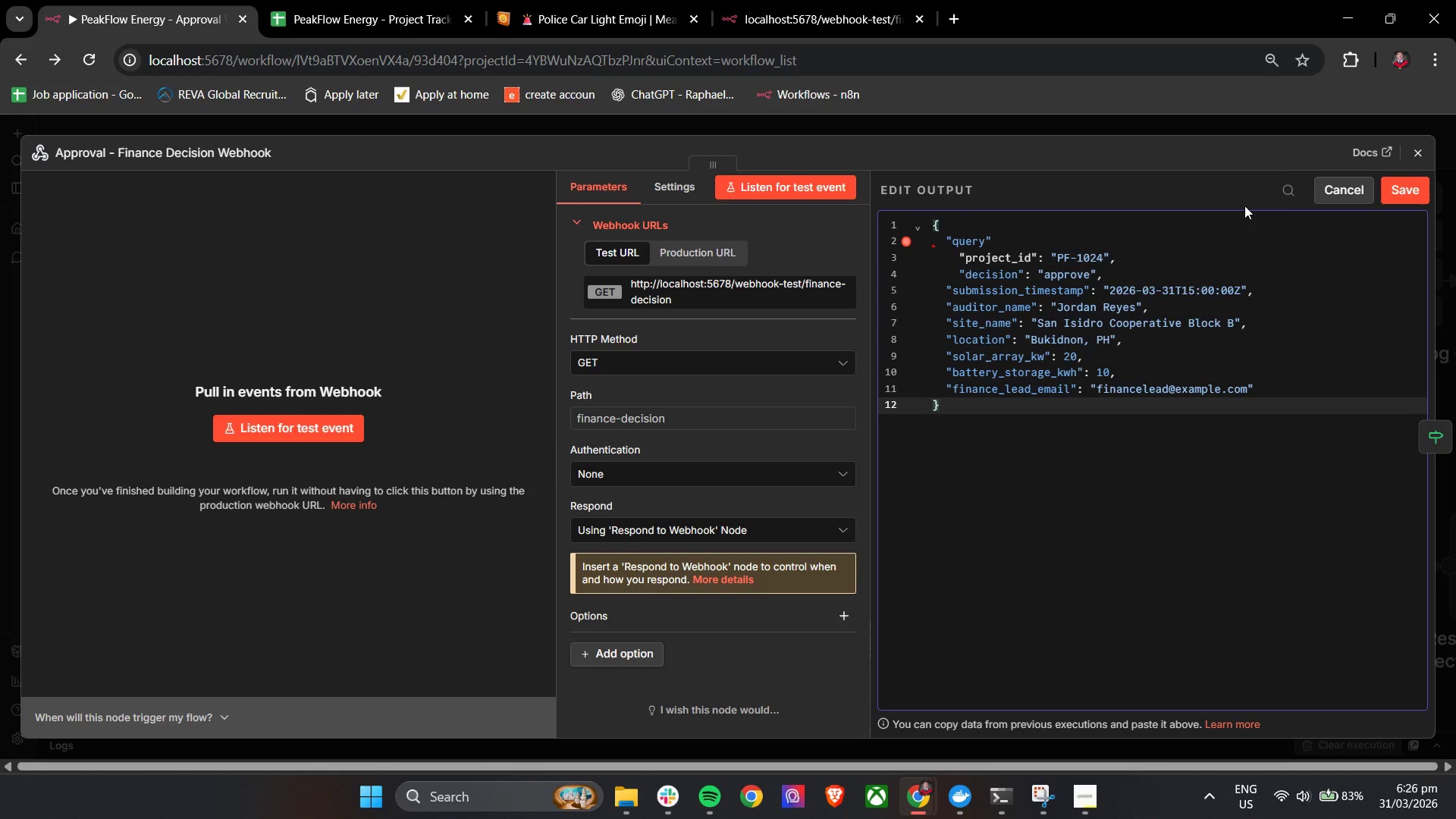 
left_click([1389, 189])
 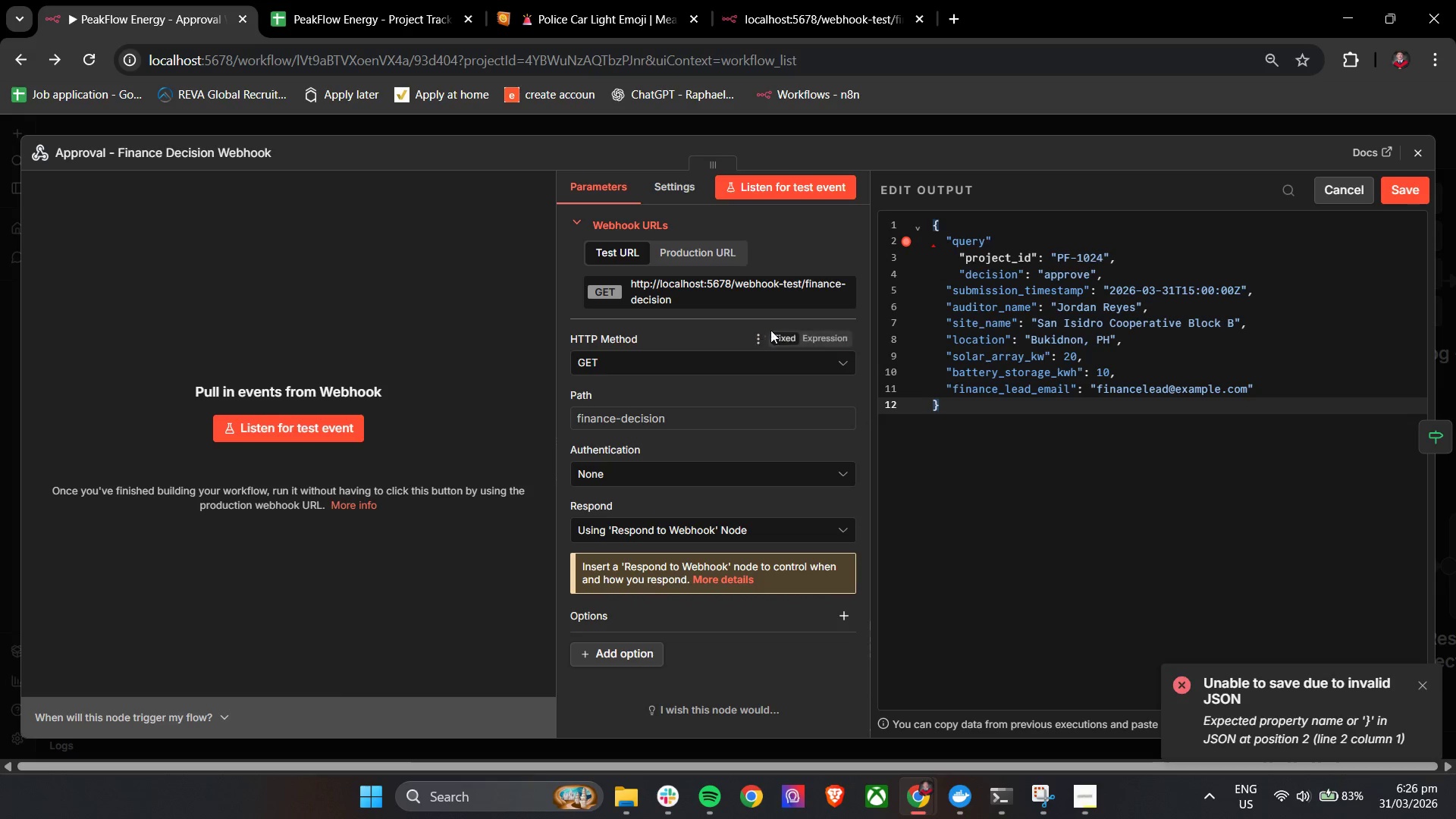 
wait(5.33)
 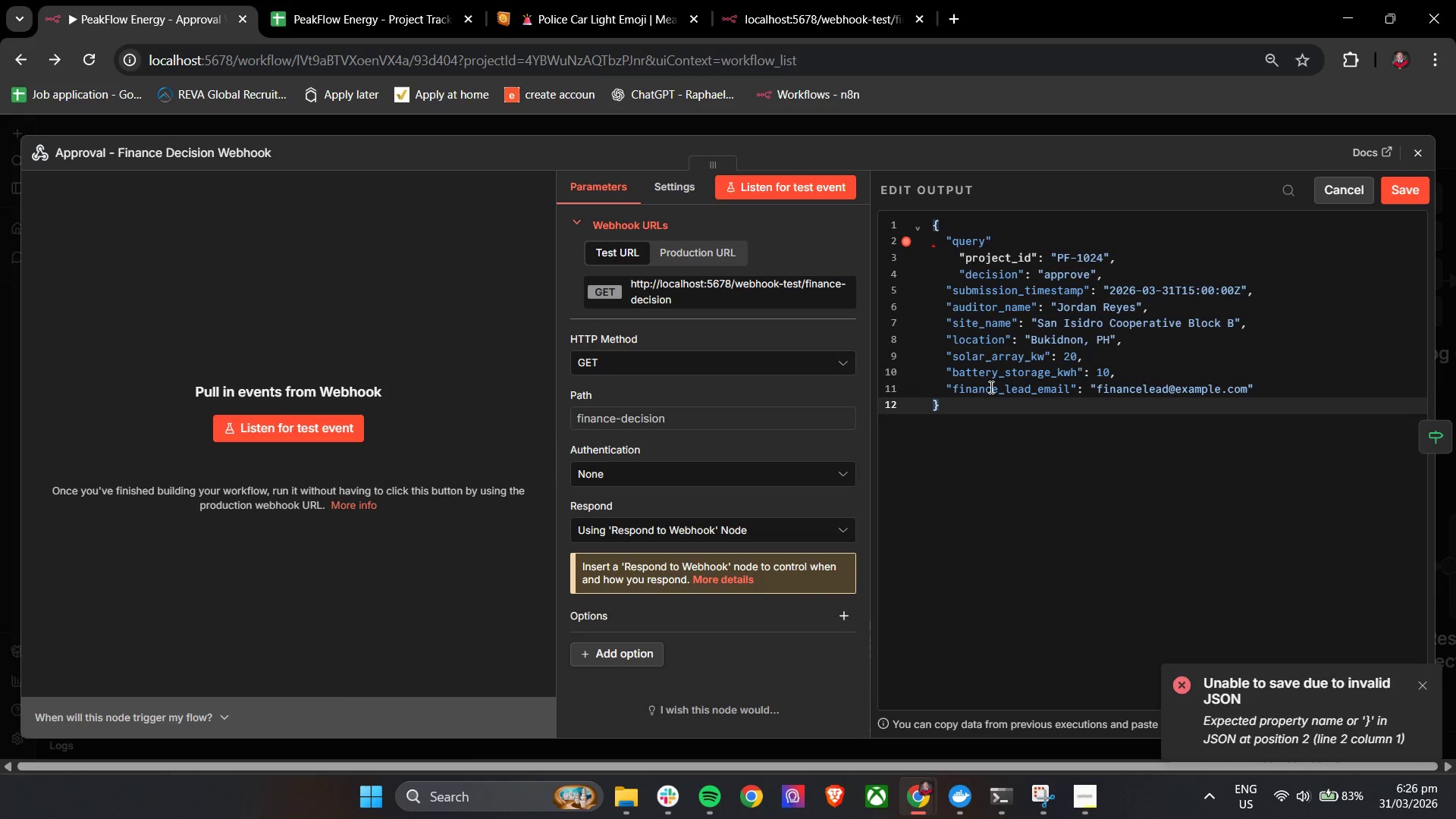 
left_click([513, 798])
 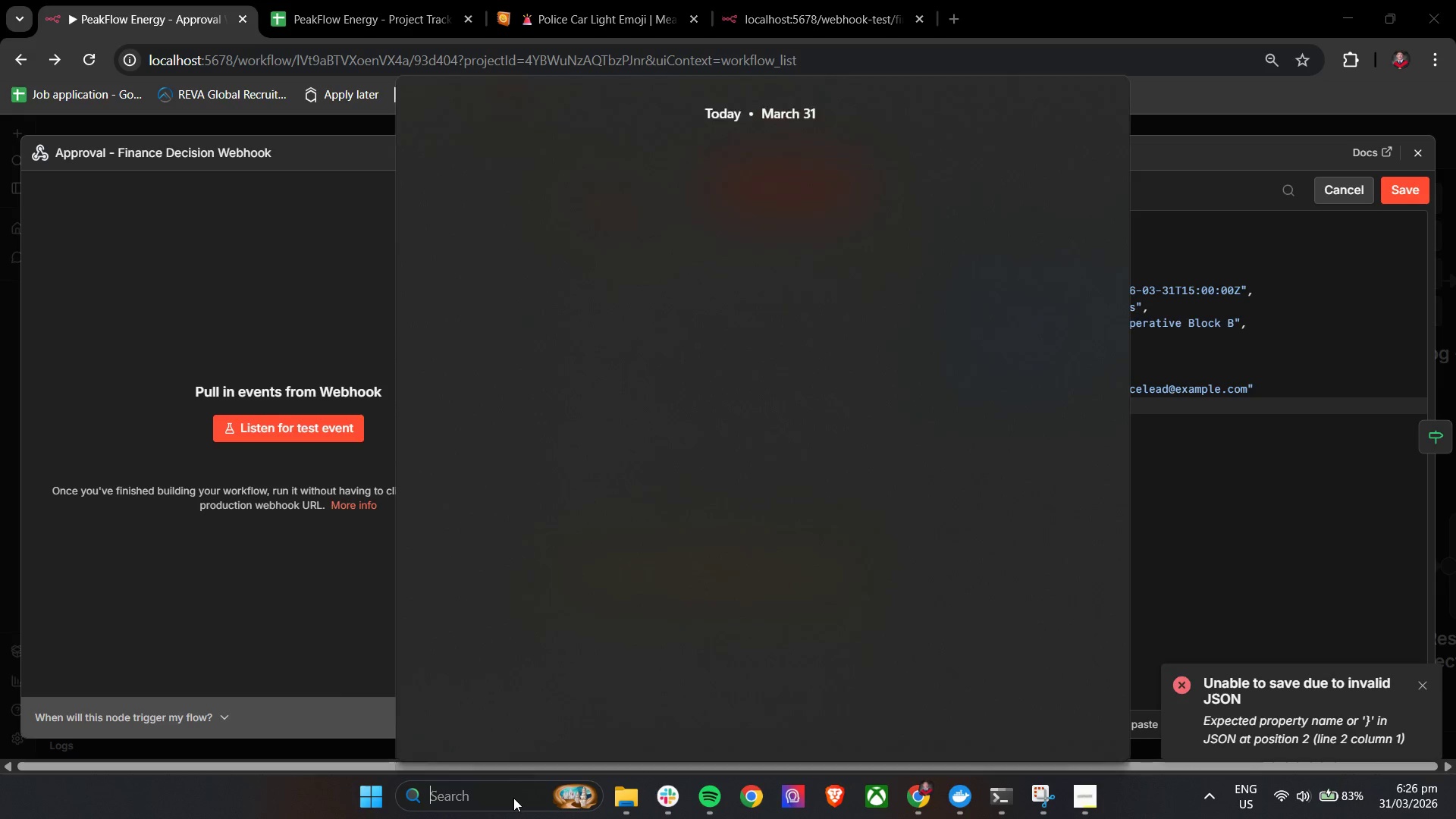 
type(note)
 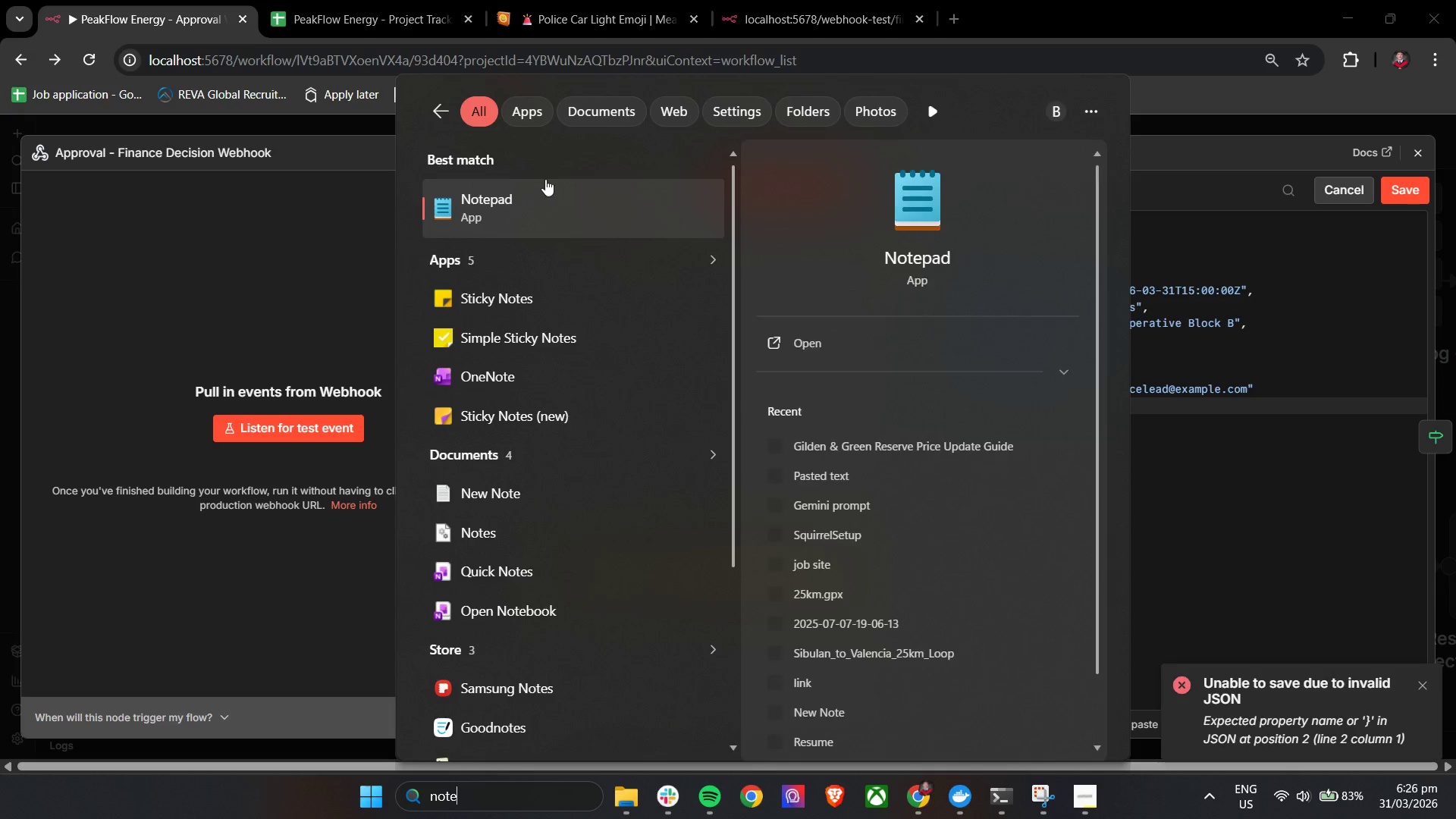 
left_click([538, 198])
 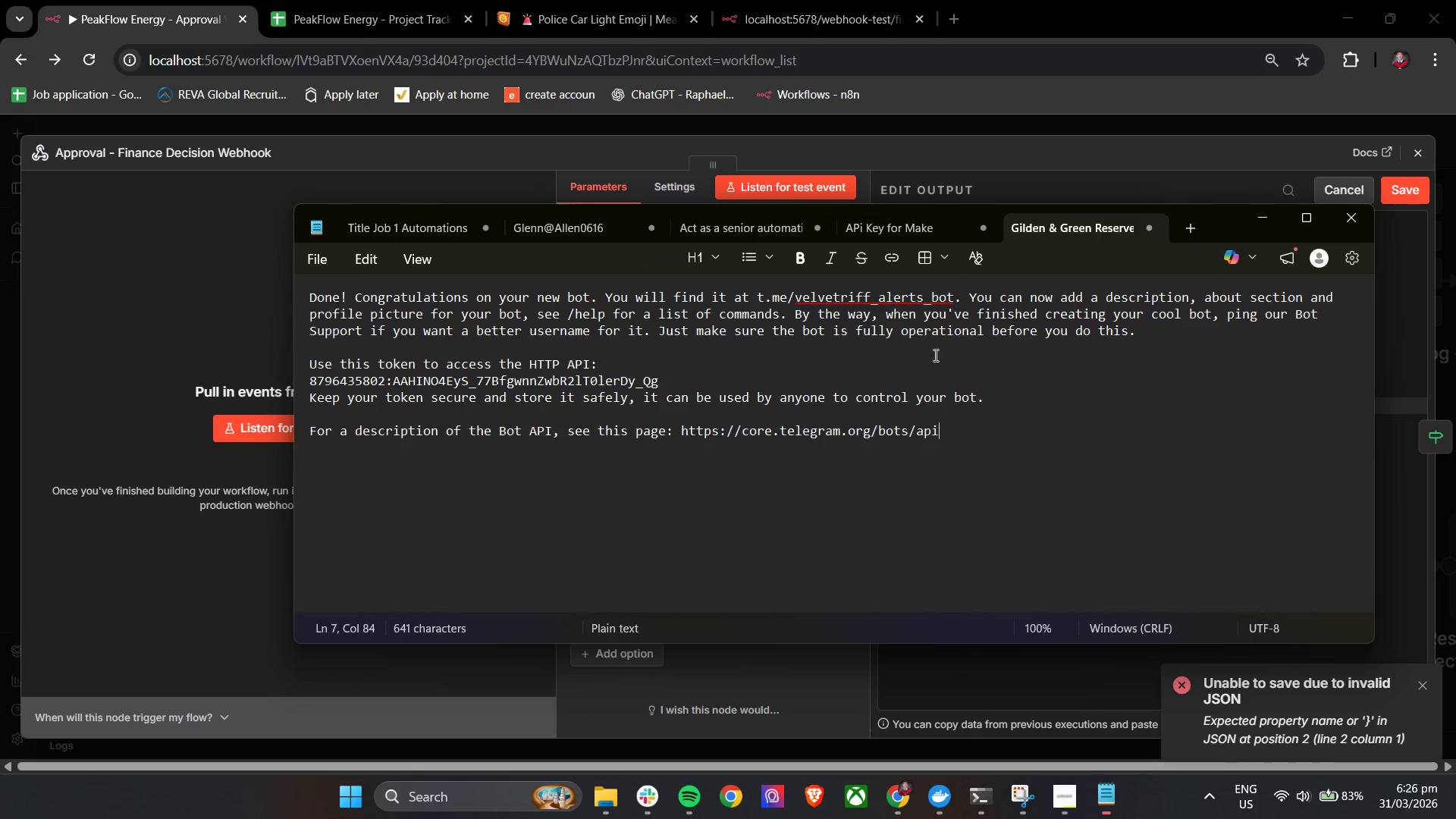 
left_click_drag(start_coordinate=[1025, 427], to_coordinate=[299, 299])
 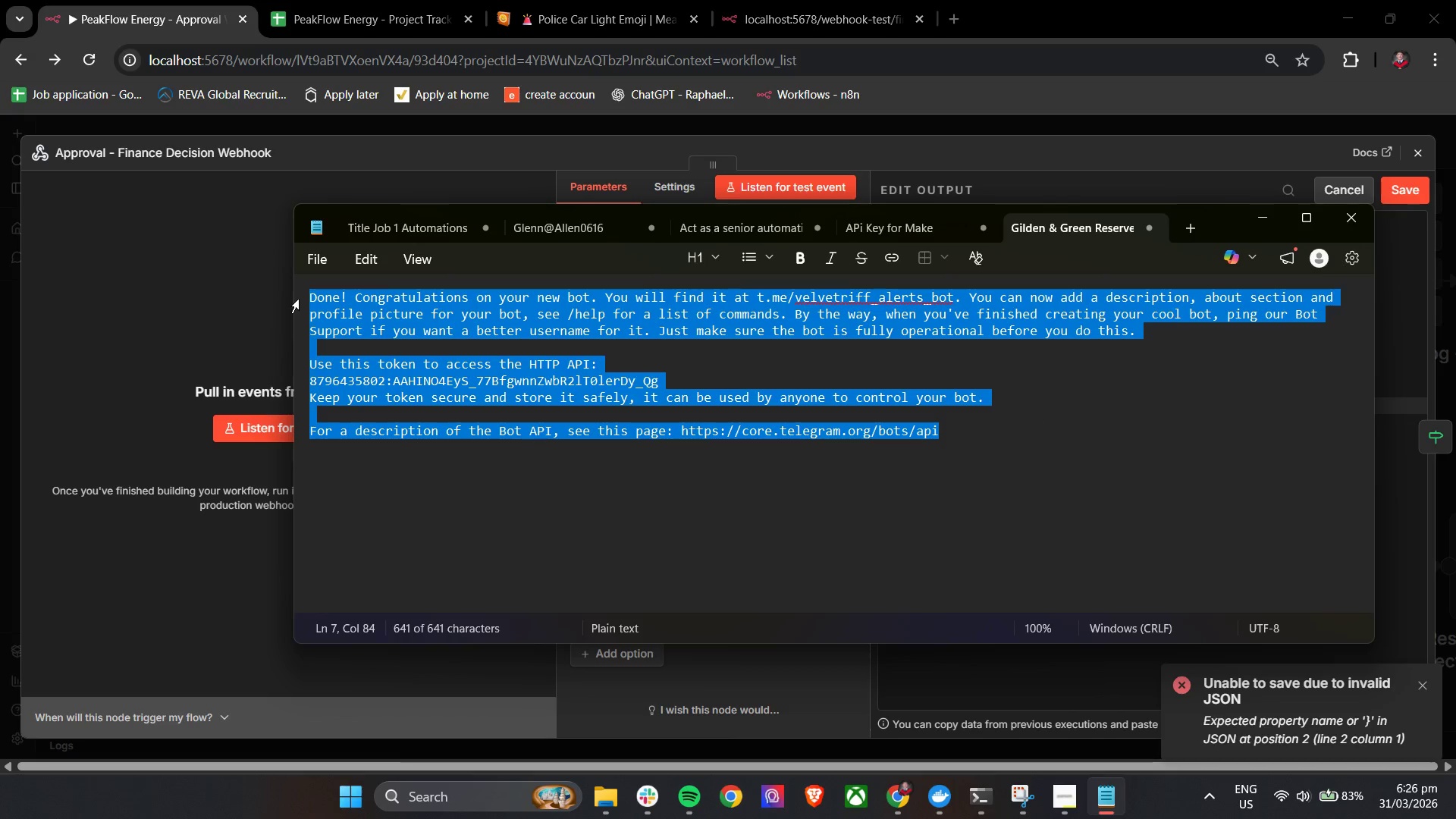 
key(Backspace)
 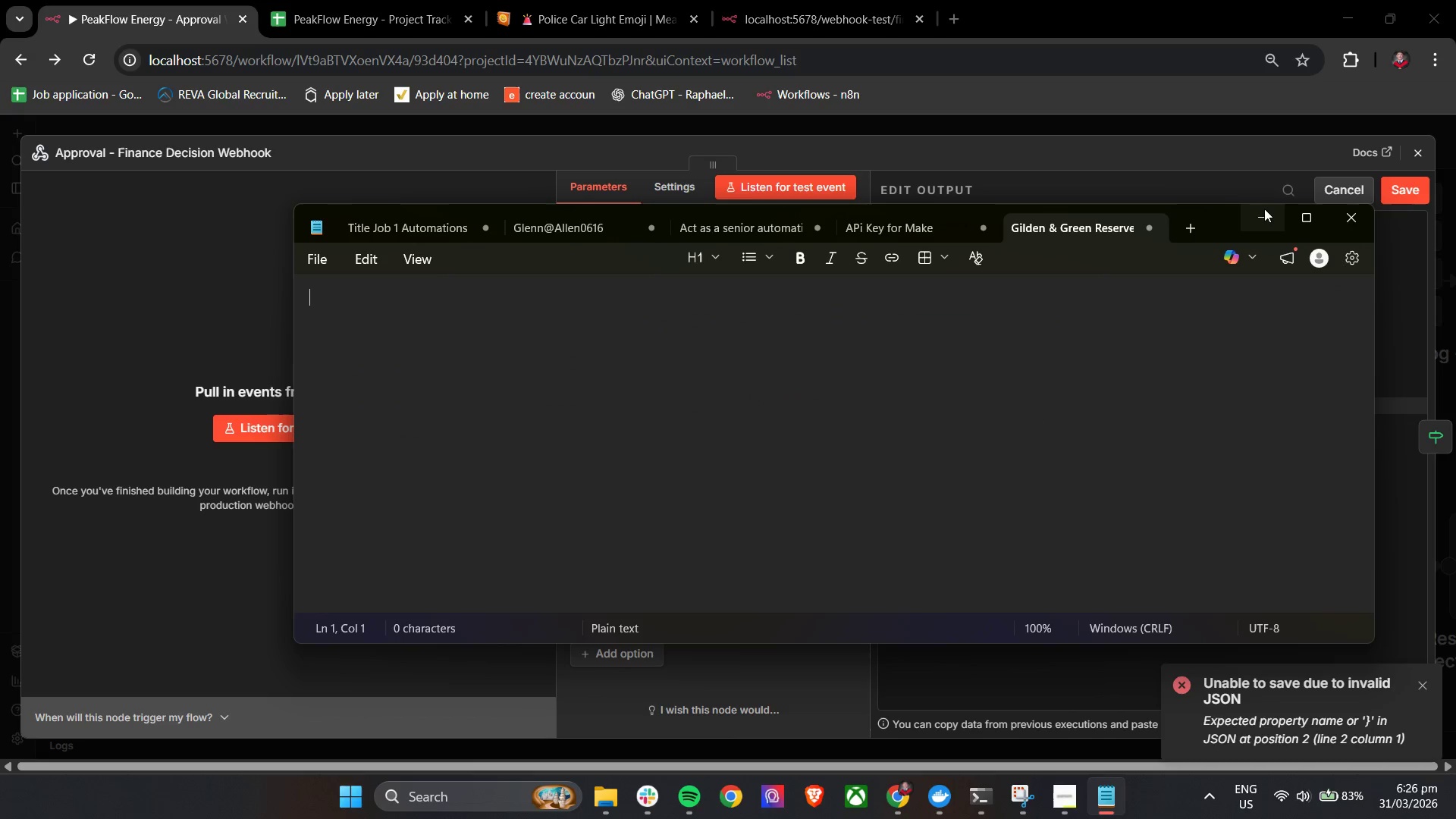 
left_click([1264, 216])
 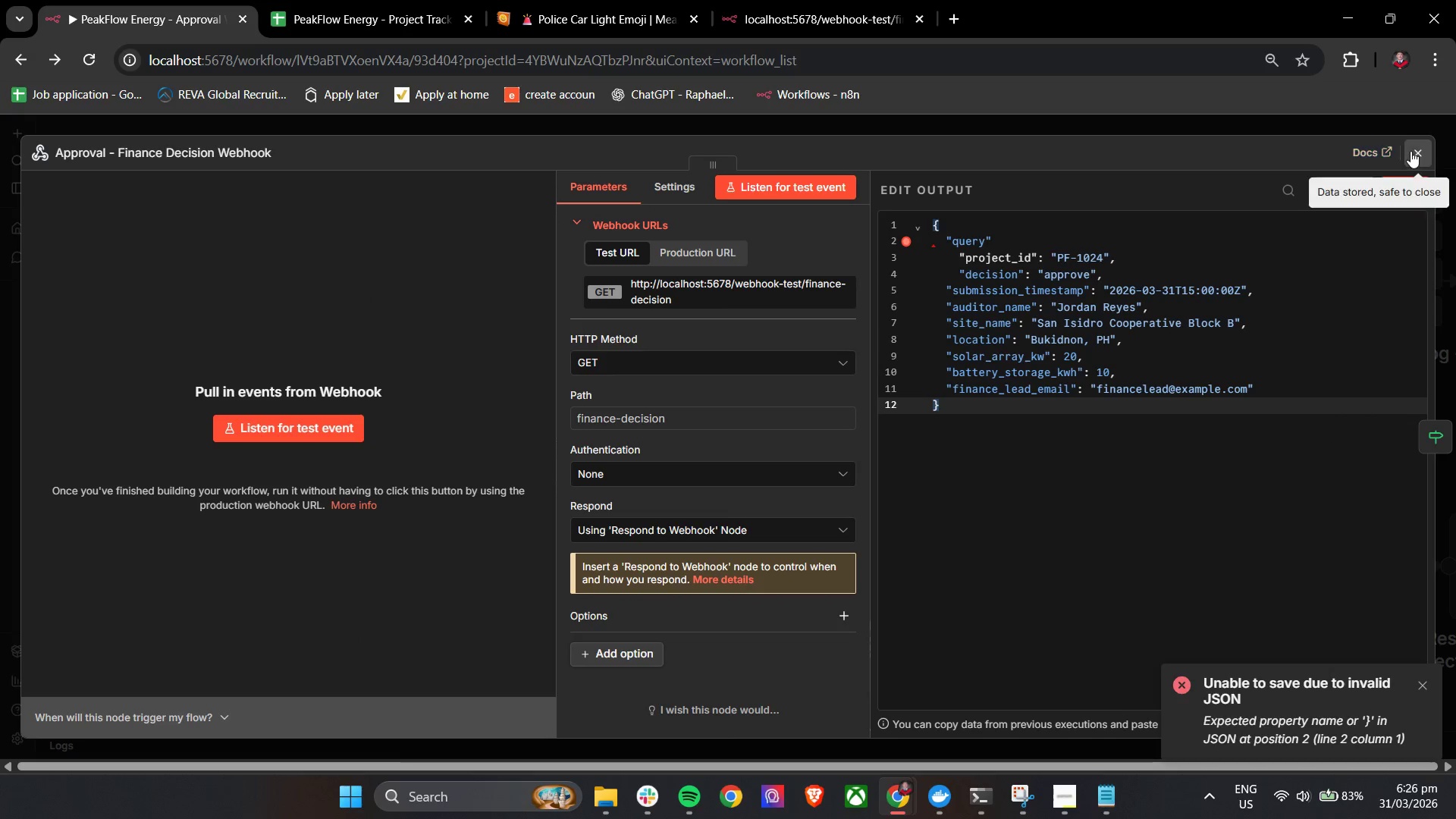 
left_click([1411, 151])
 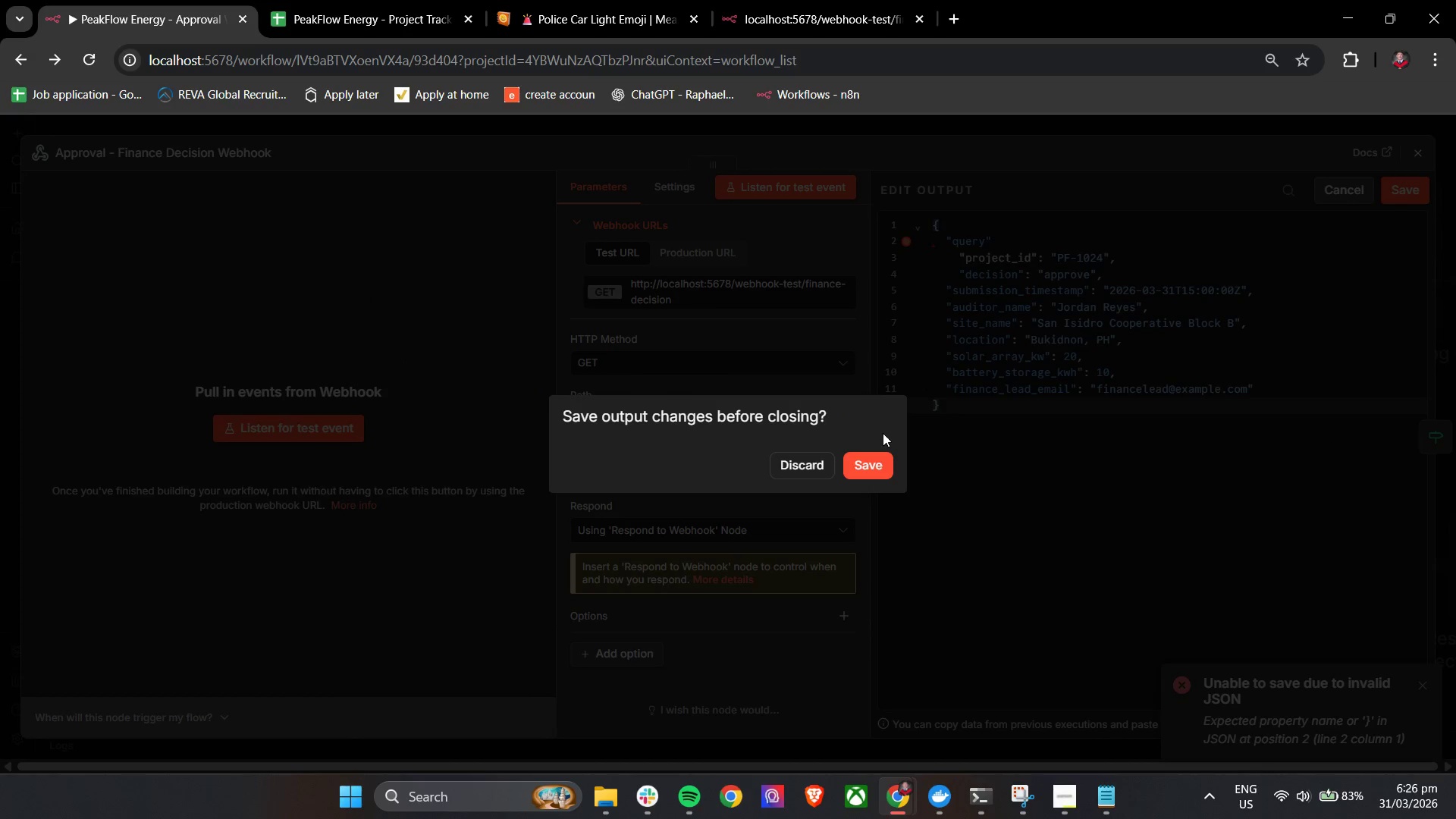 
left_click([809, 466])
 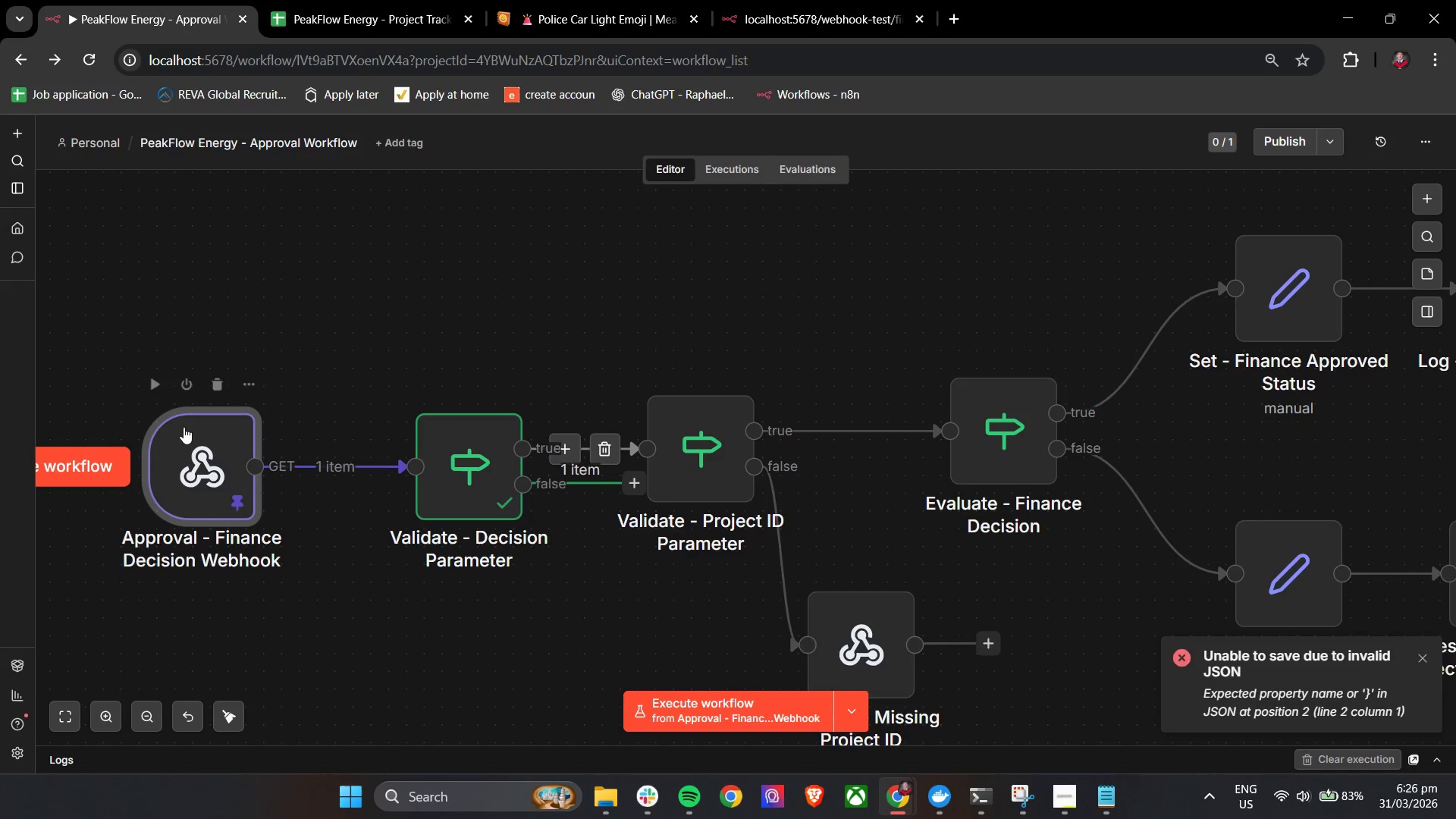 
scroll: coordinate [387, 412], scroll_direction: up, amount: 7.0
 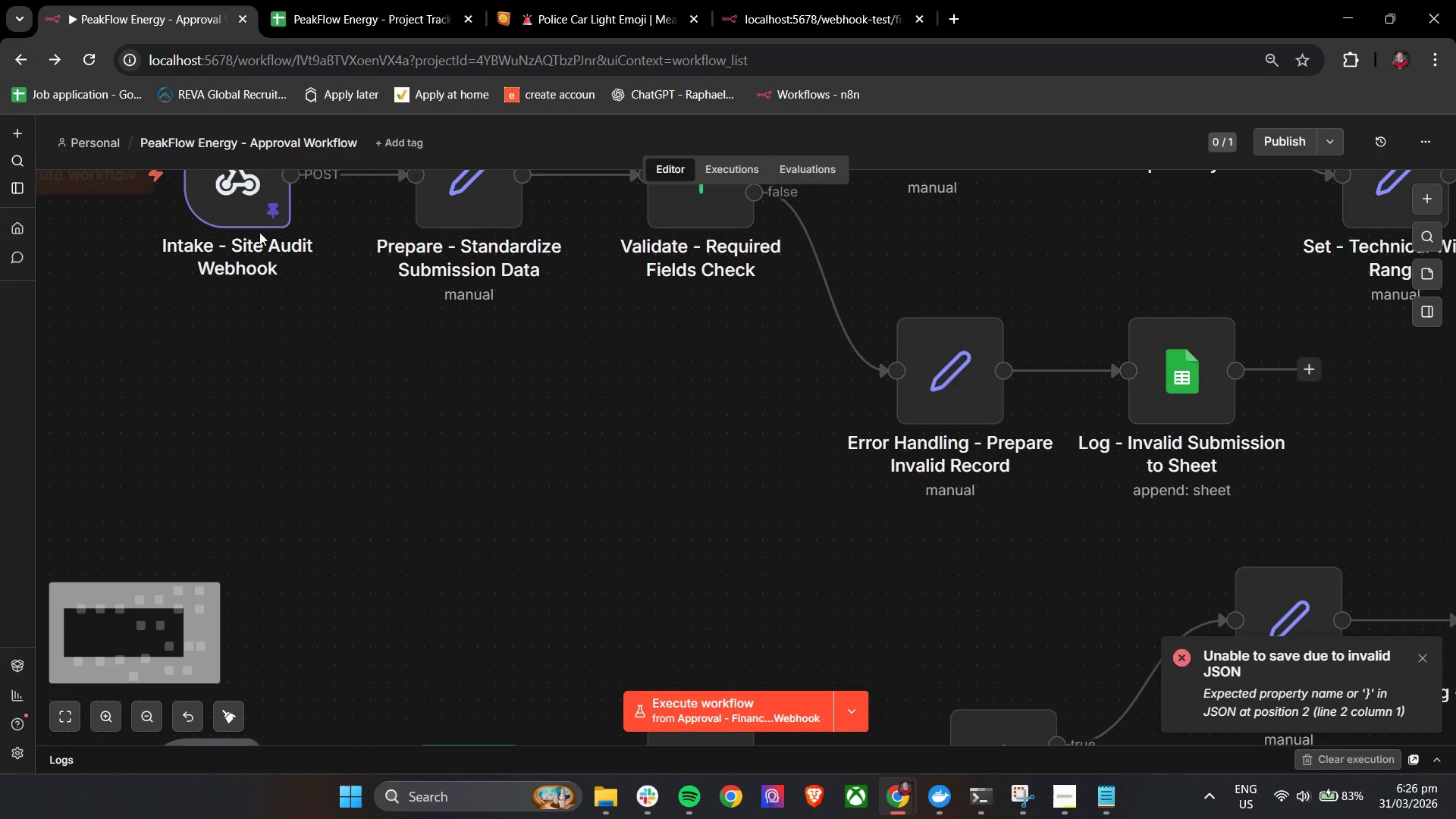 
double_click([256, 224])
 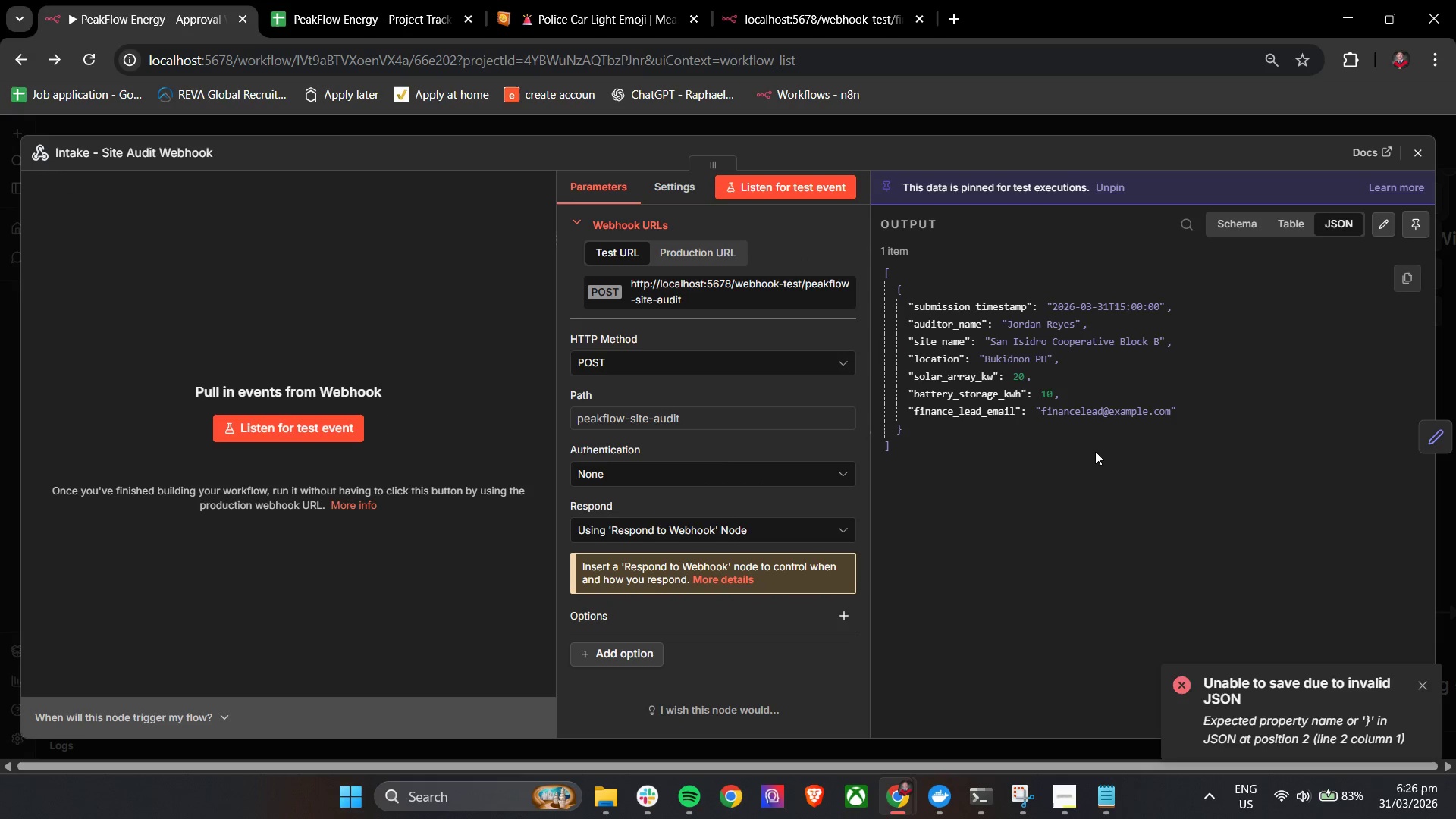 
left_click_drag(start_coordinate=[1078, 461], to_coordinate=[874, 278])
 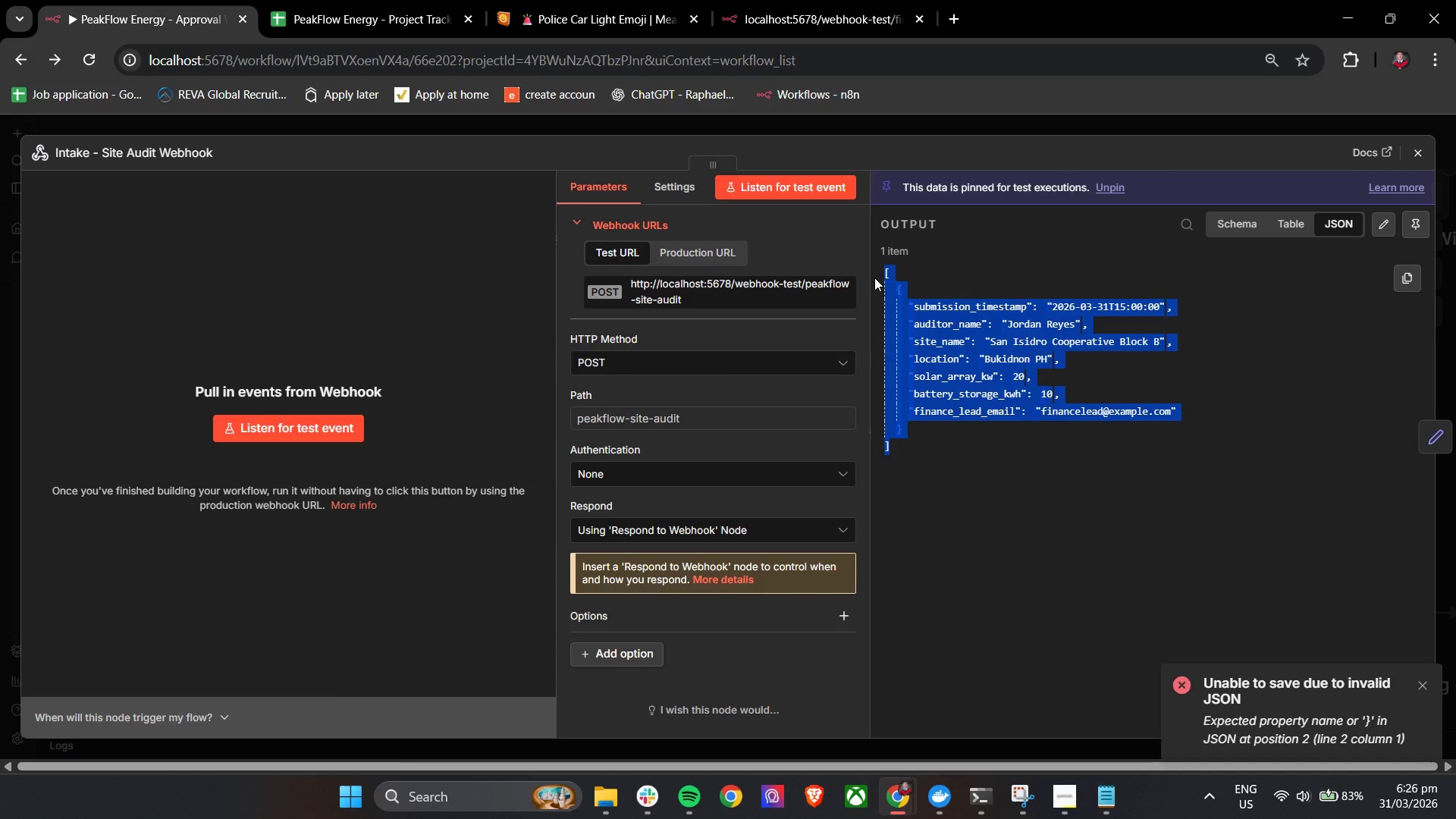 
key(Control+C)
 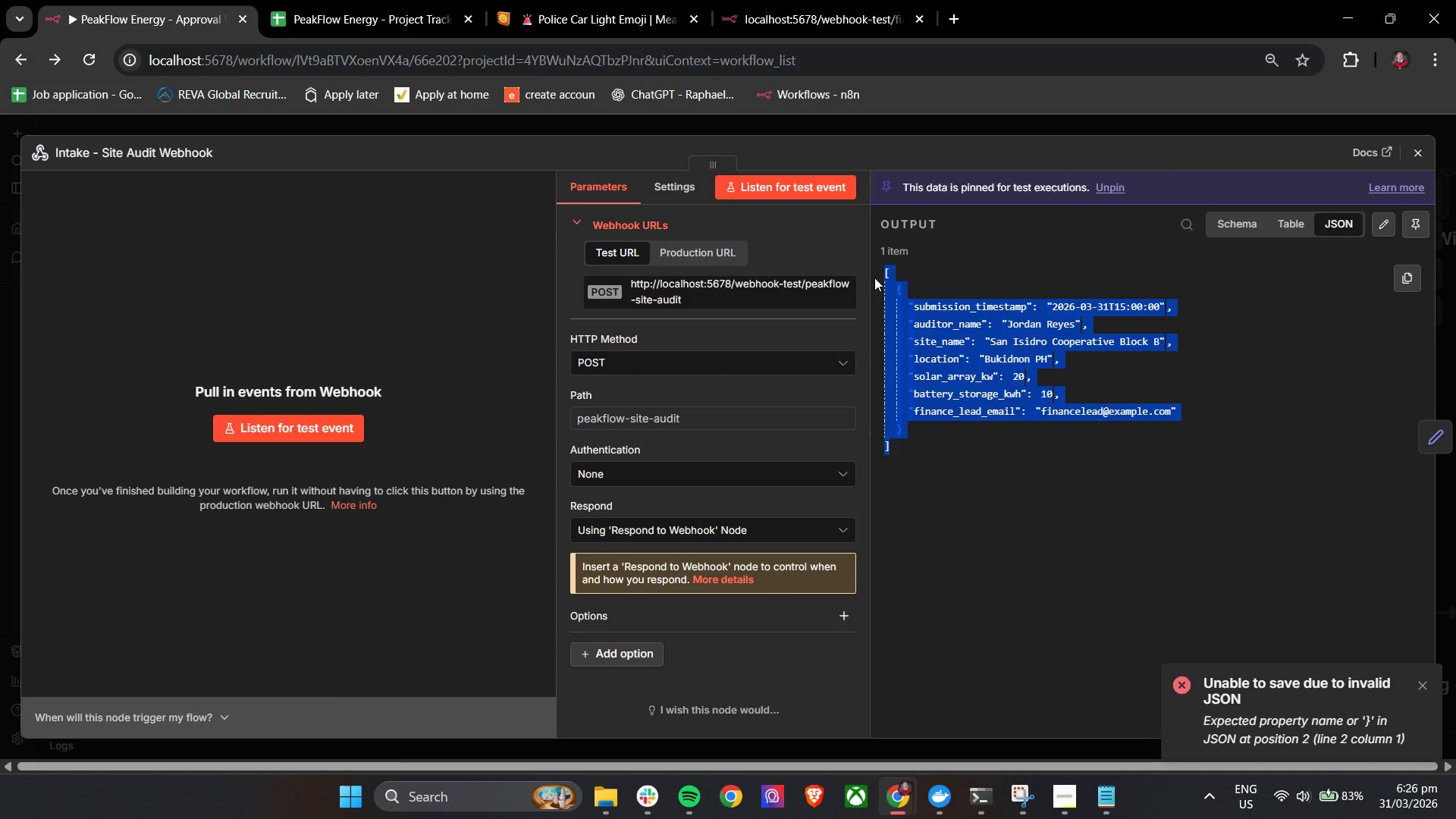 
key(Control+C)
 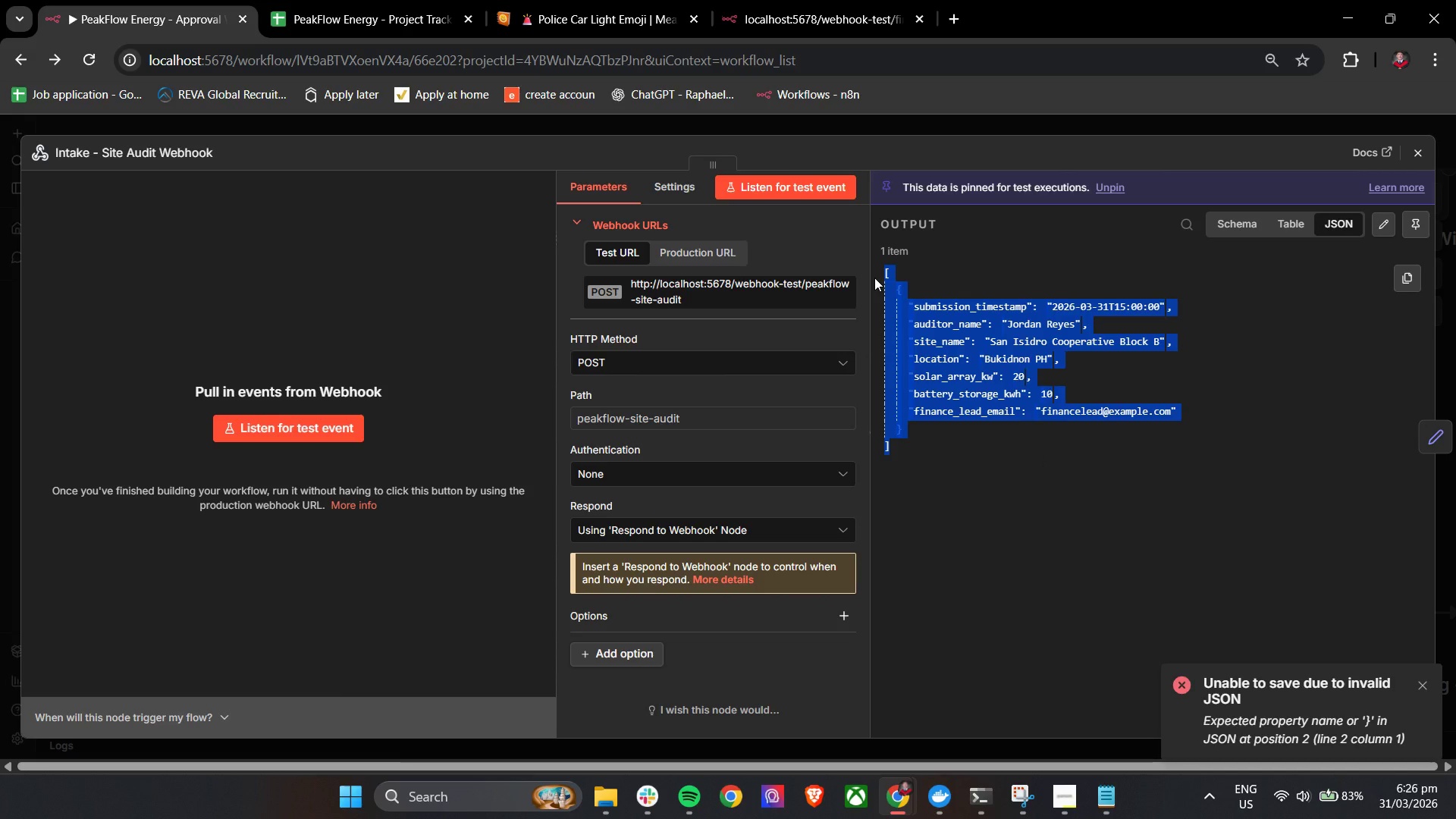 
key(Control+C)
 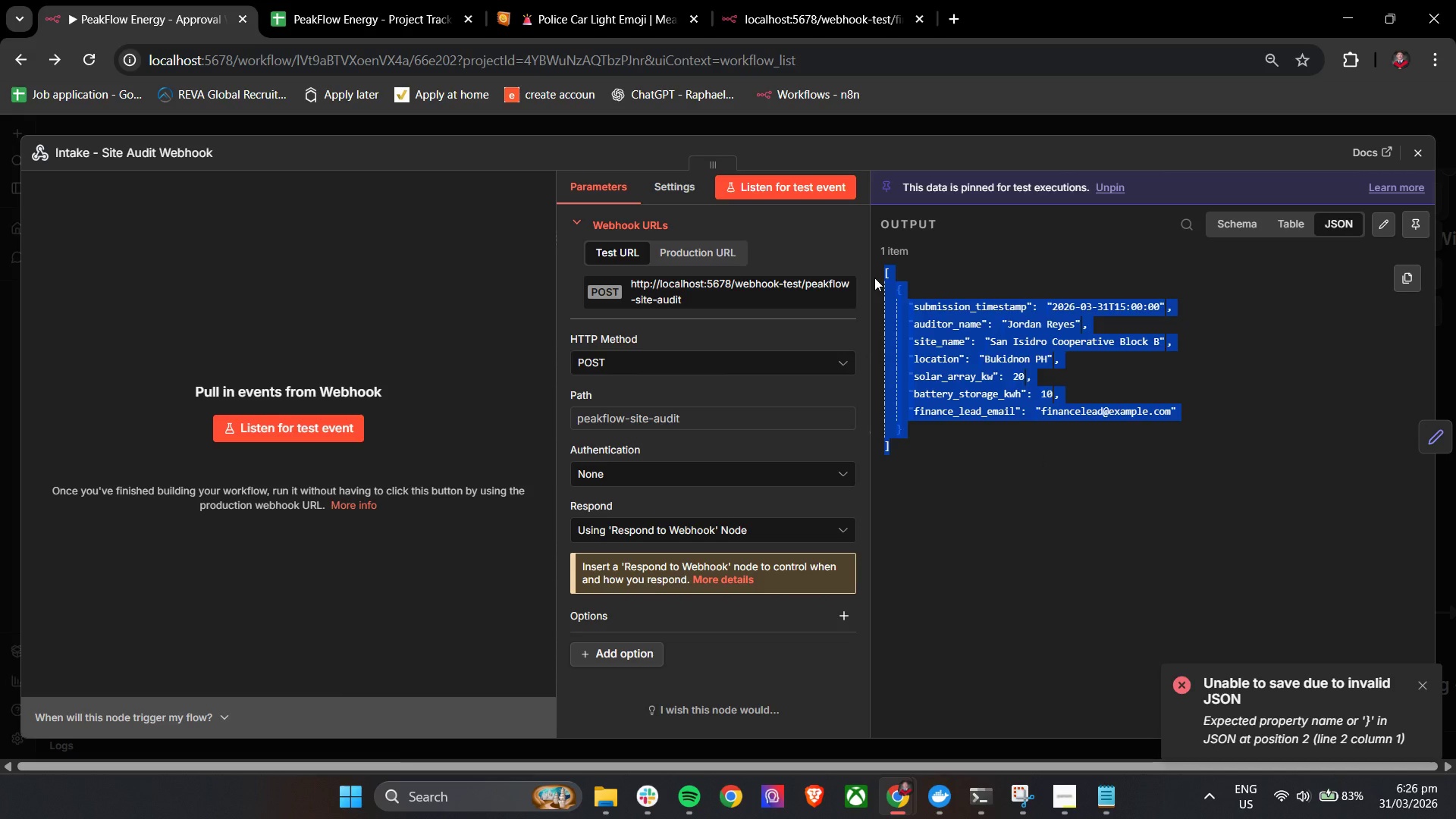 
key(Alt+Tab)
 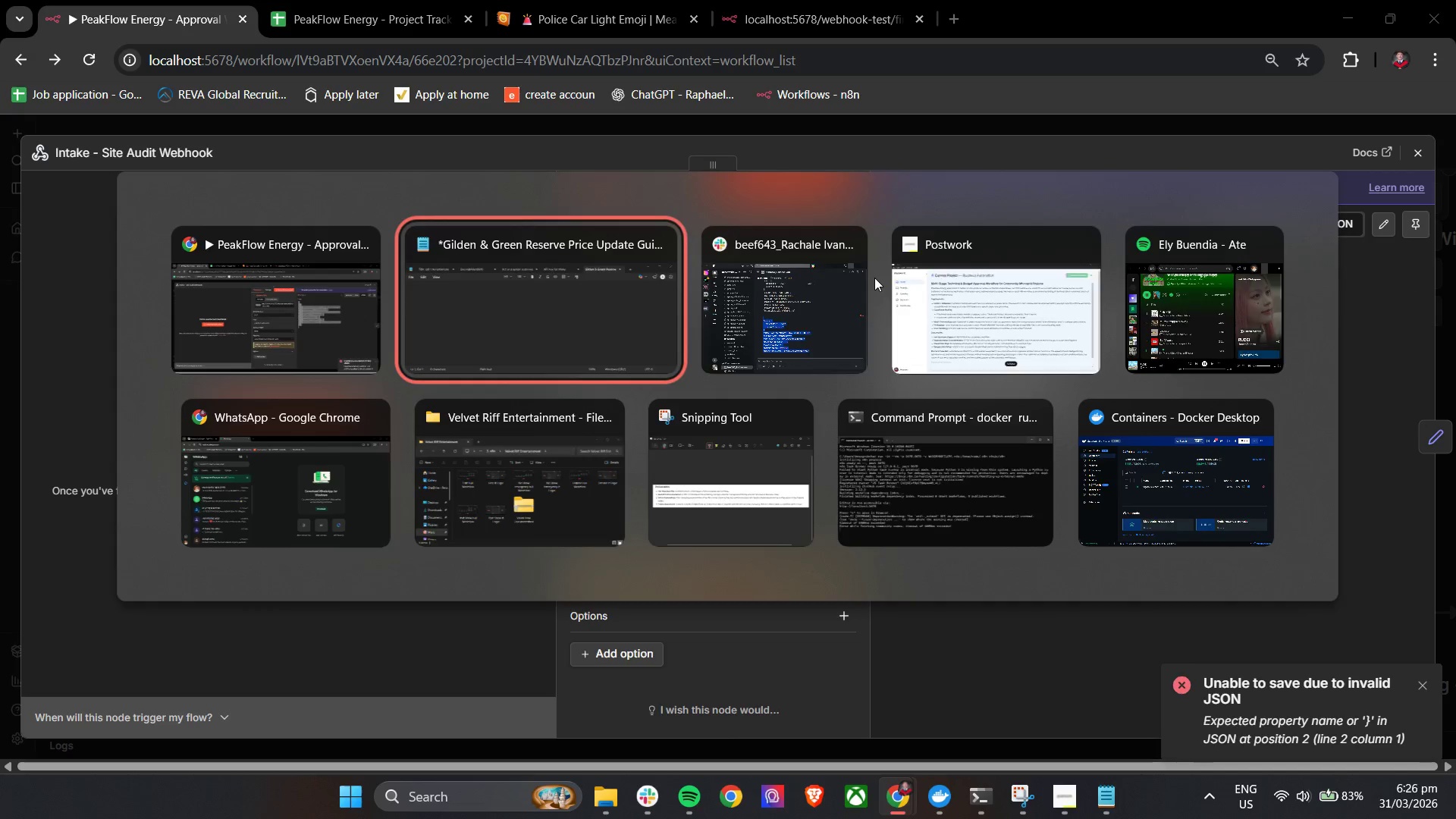 
key(Control+V)
 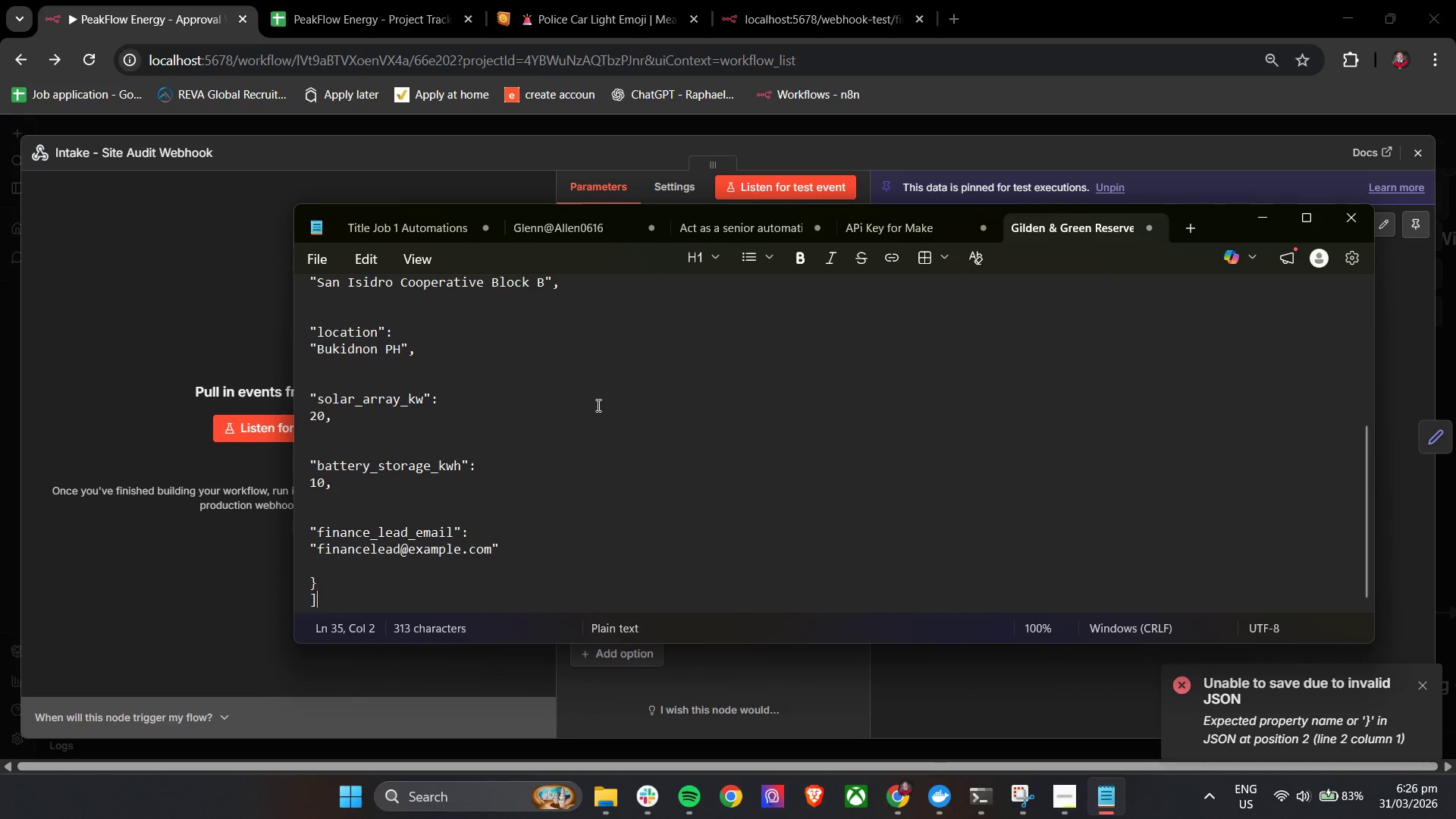 
scroll: coordinate [542, 435], scroll_direction: up, amount: 9.0
 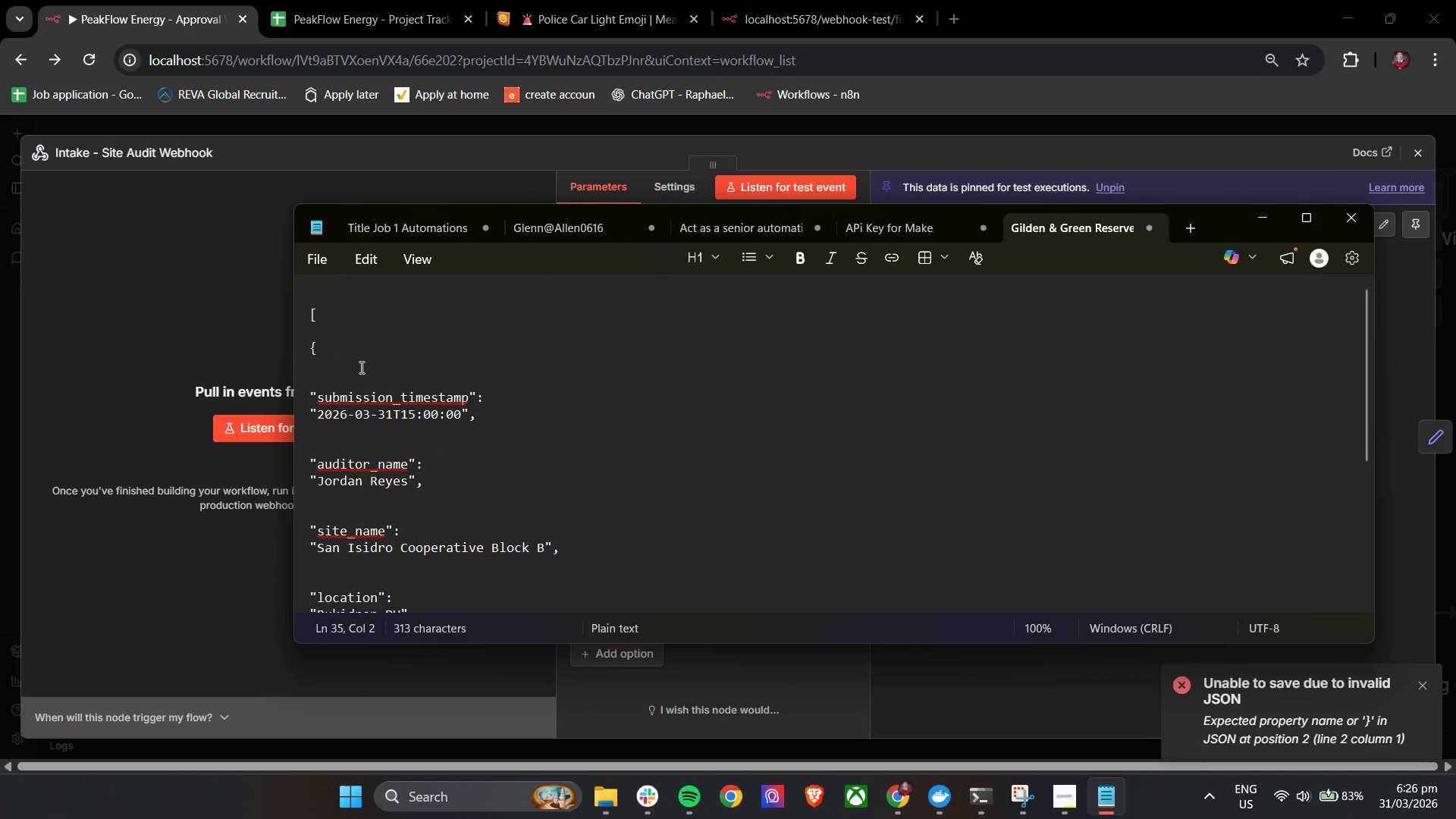 
left_click([357, 357])
 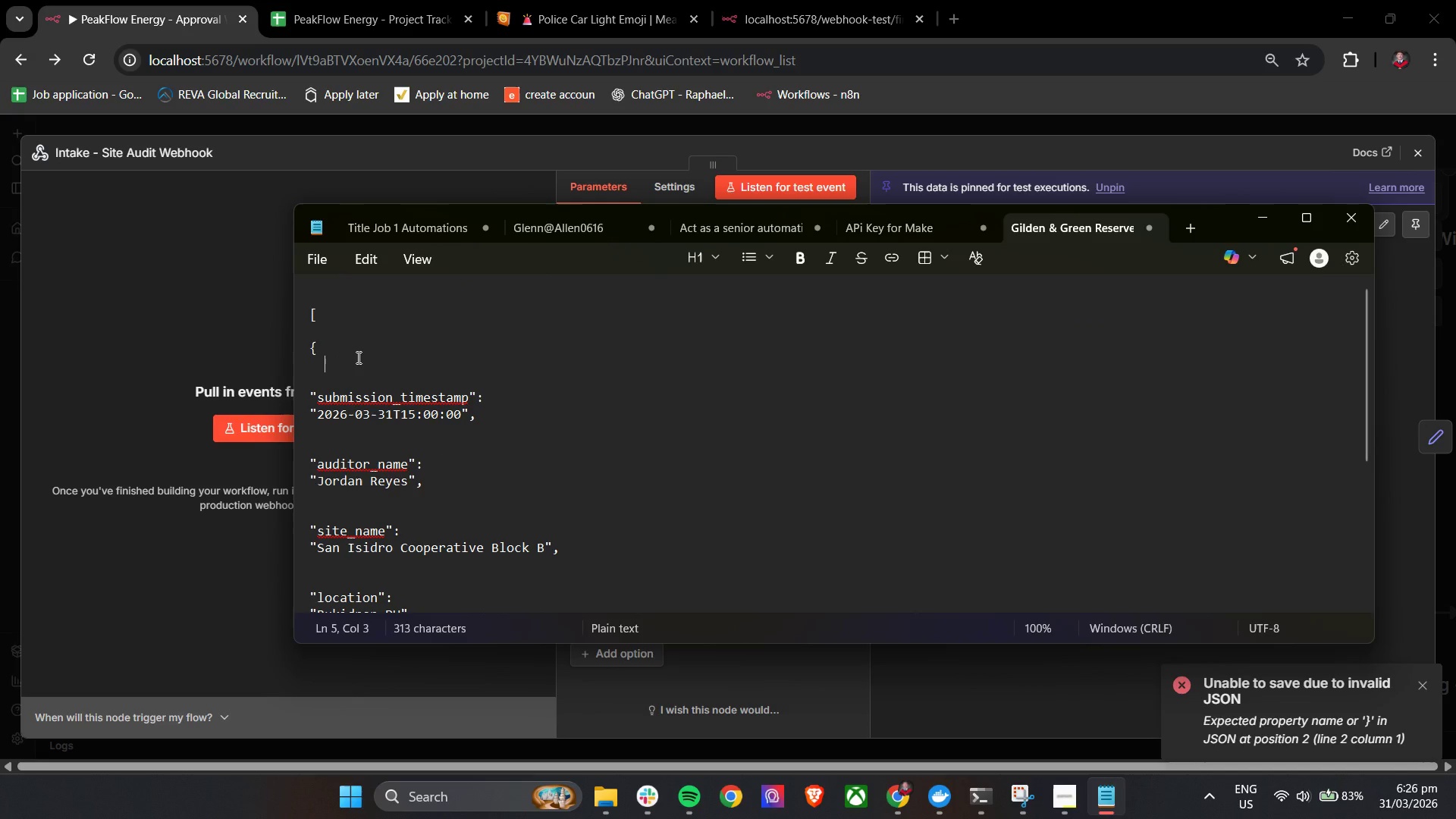 
key(Enter)
 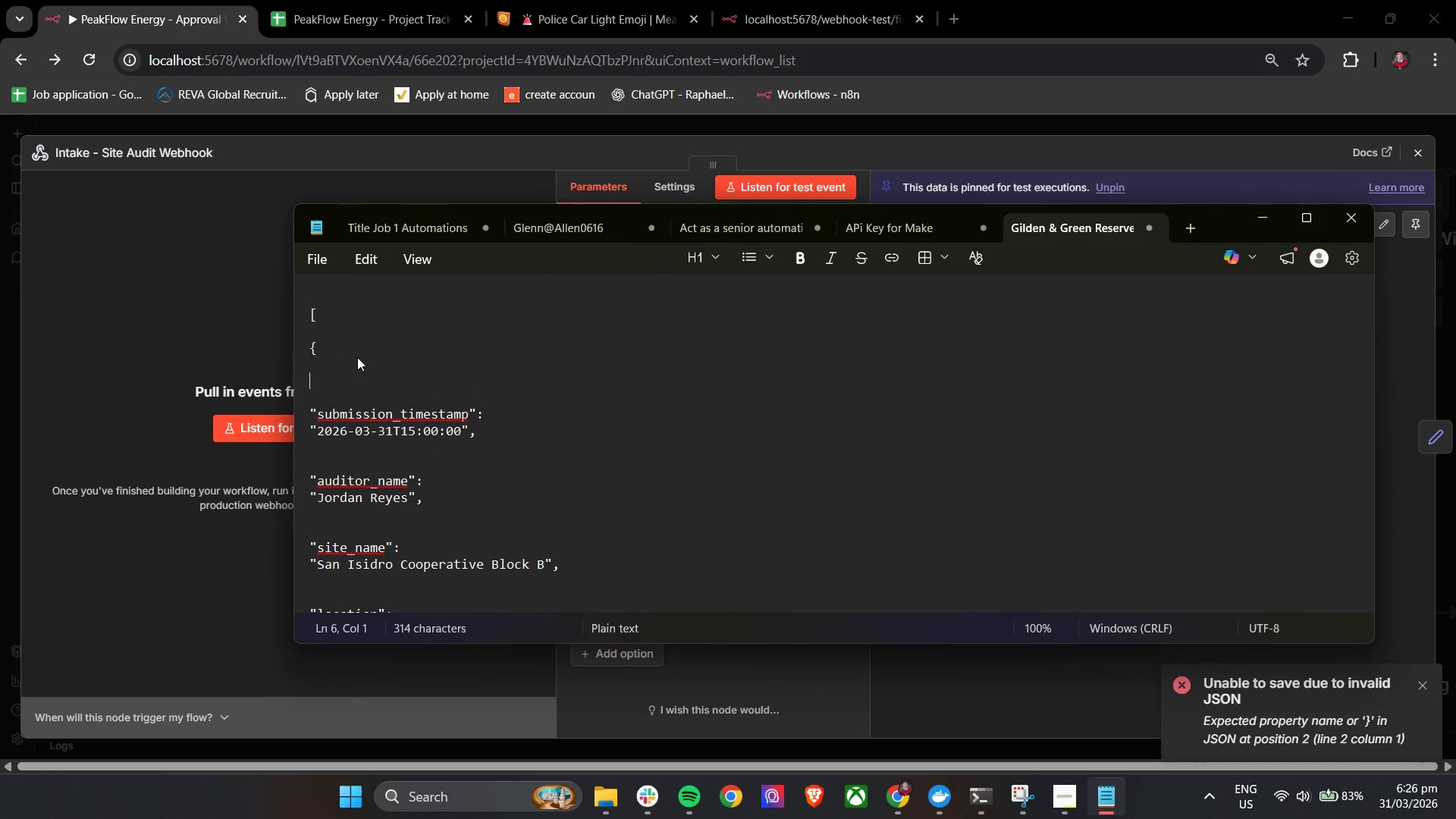 
type(querr)
key(Backspace)
 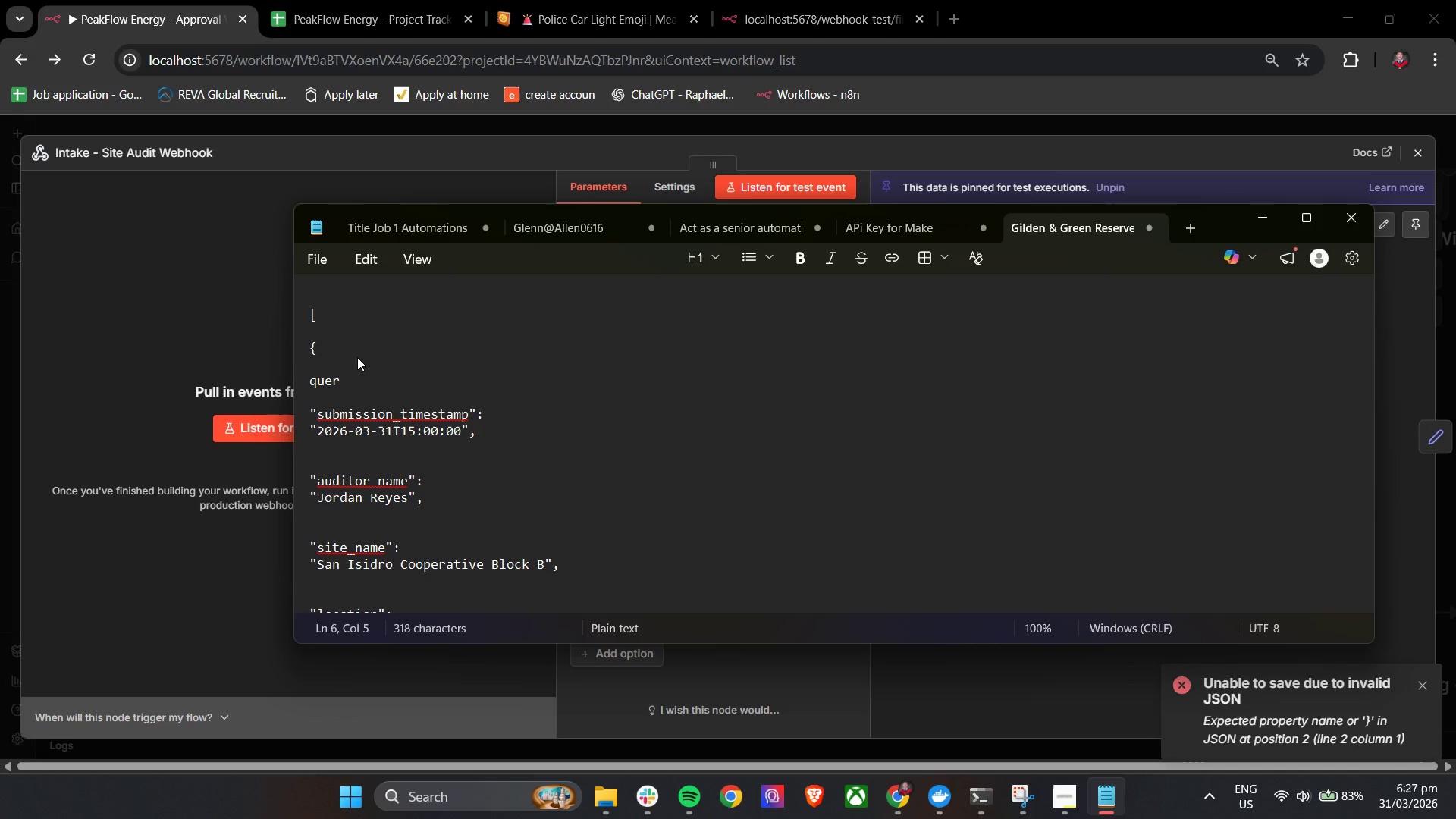 
key(Control+ControlLeft)
 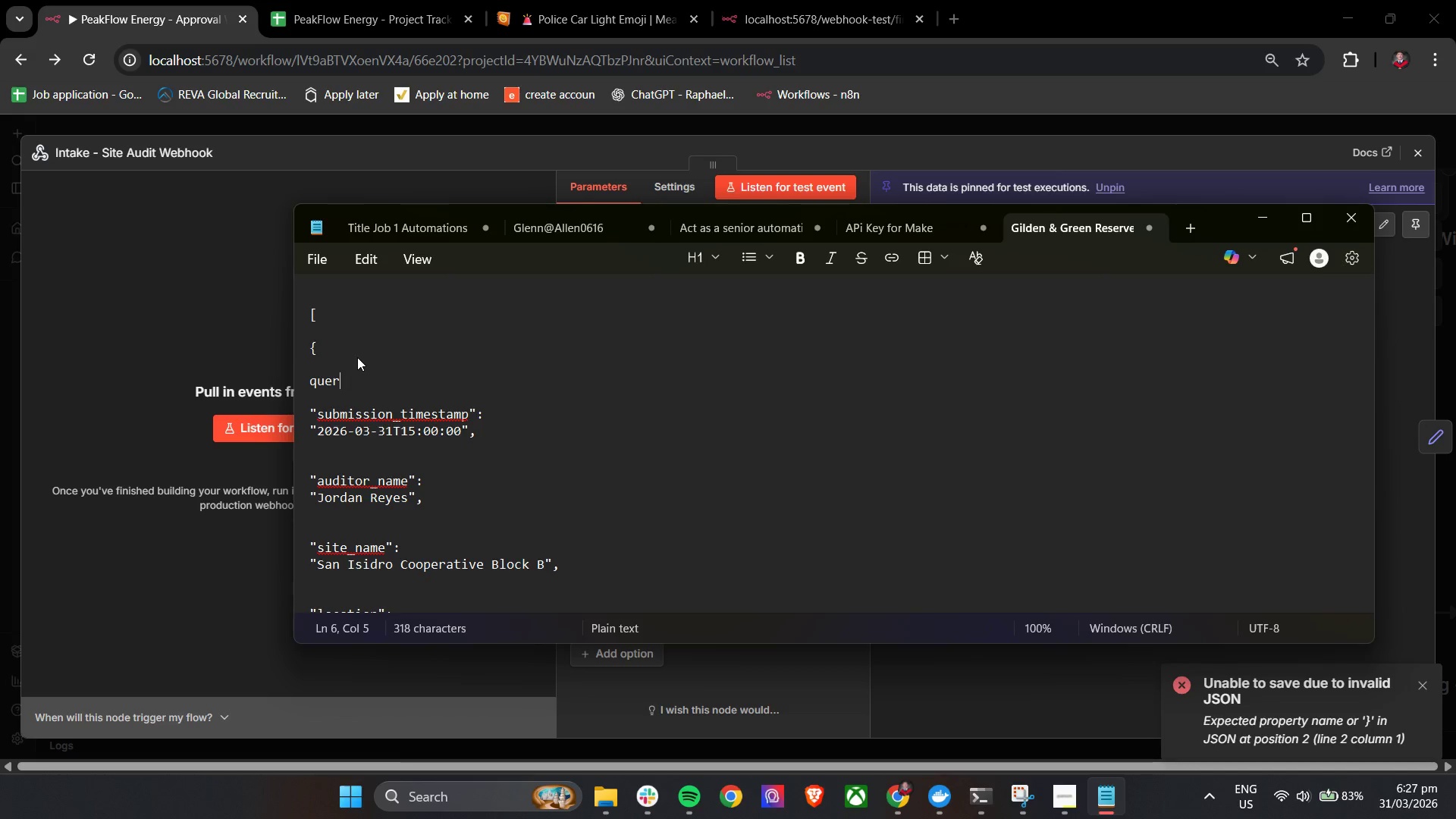 
key(Alt+AltLeft)
 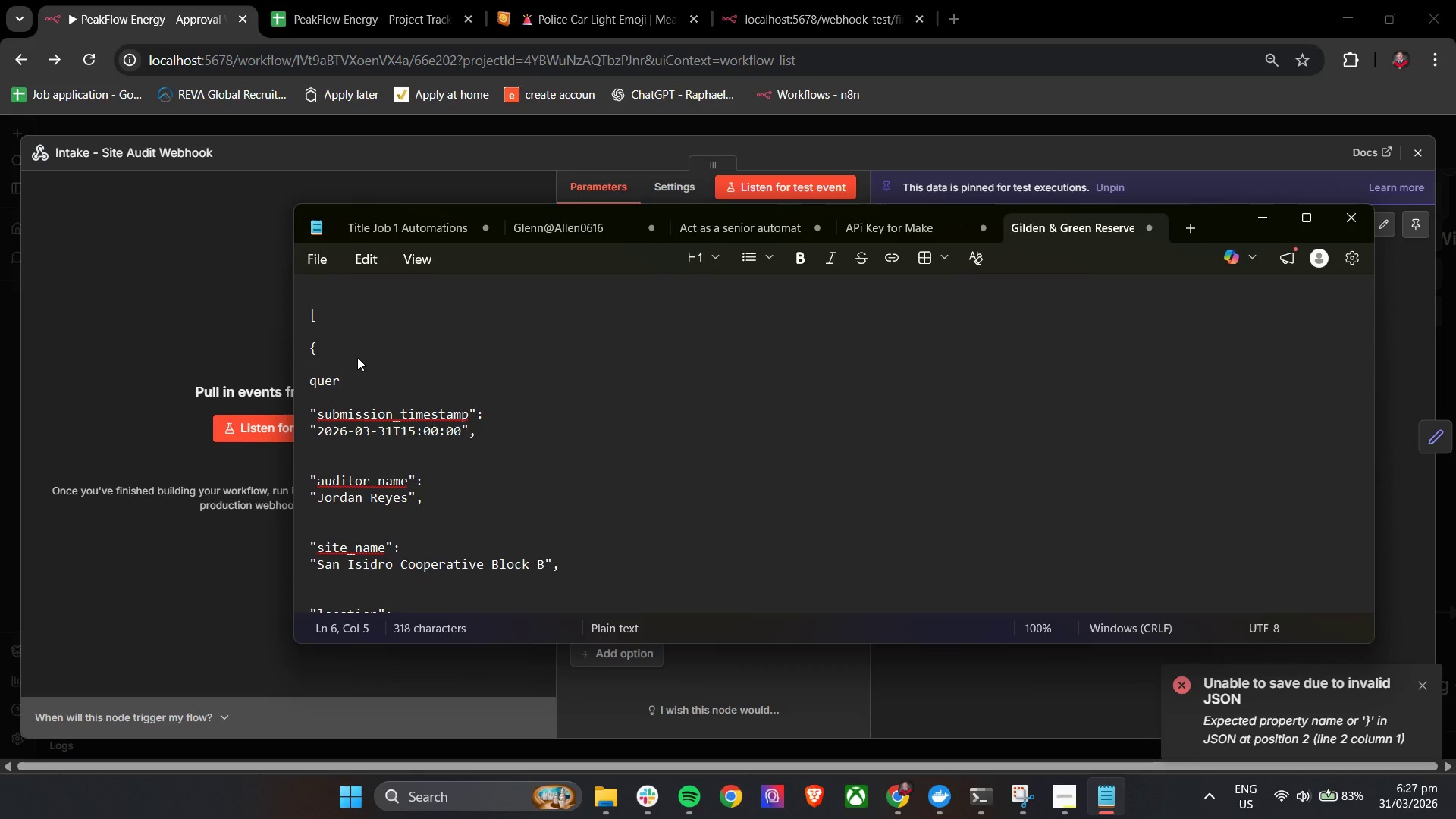 
key(Alt+Tab)
 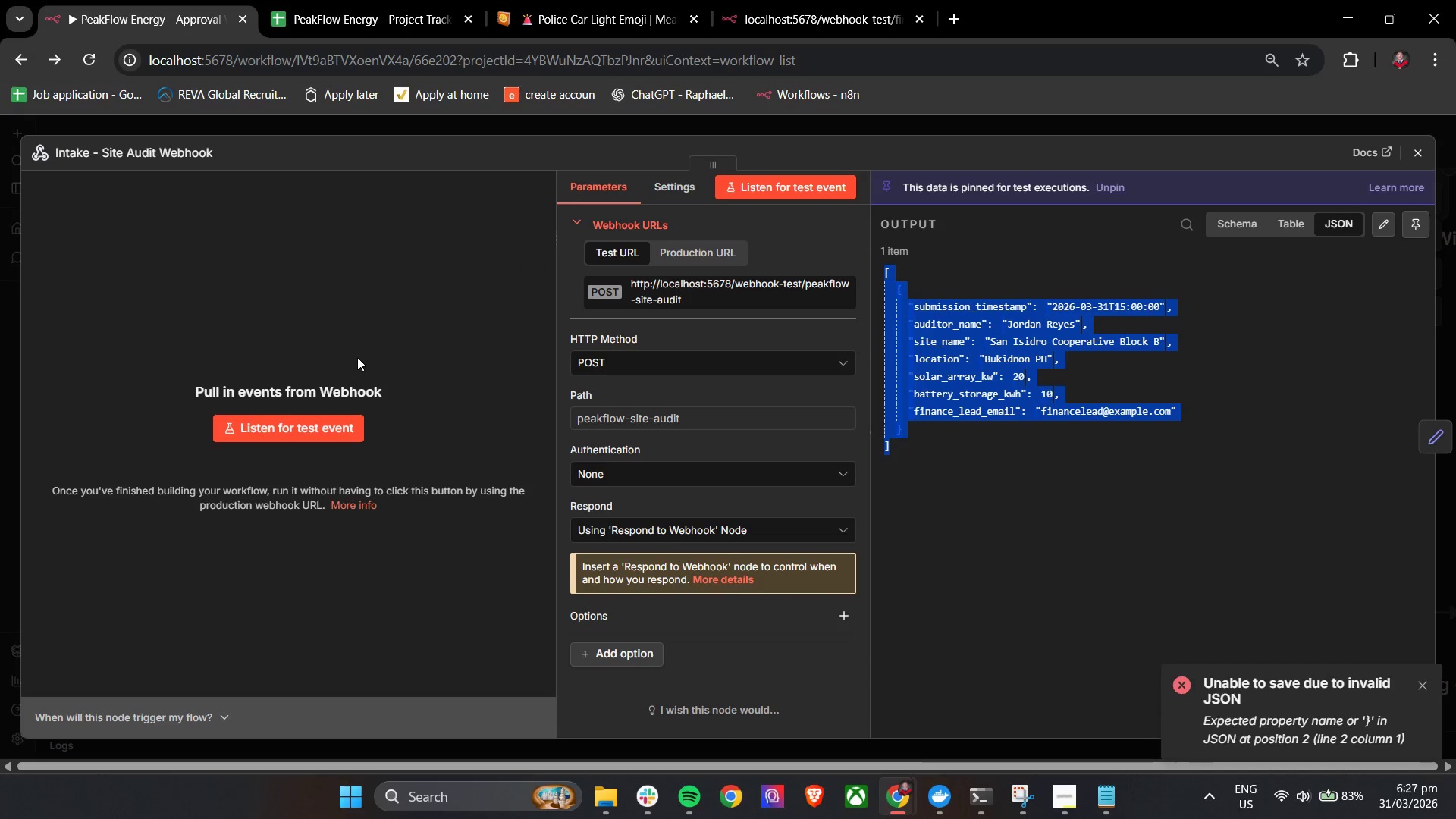 
key(Alt+AltLeft)
 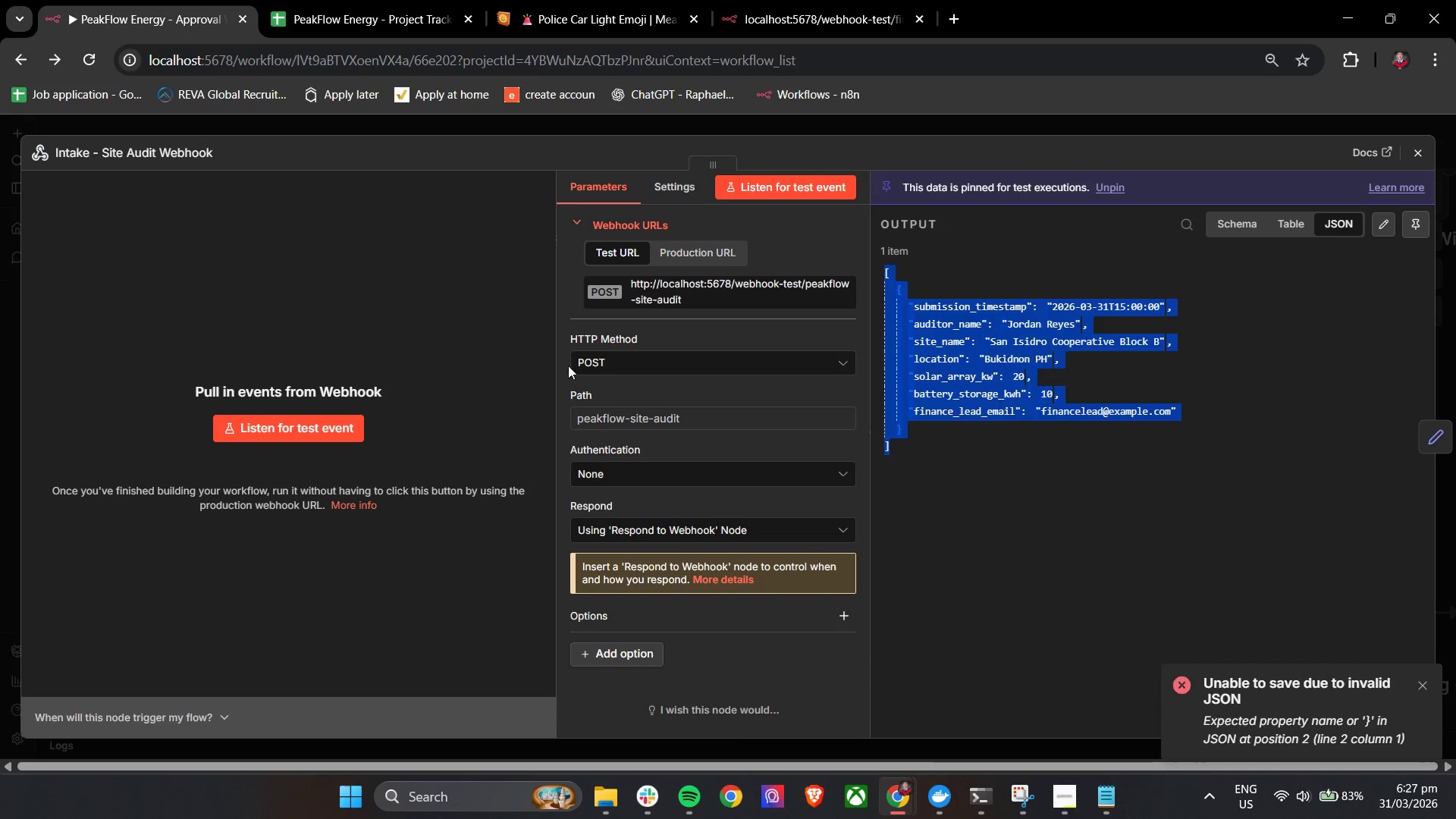 
key(Alt+Tab)
 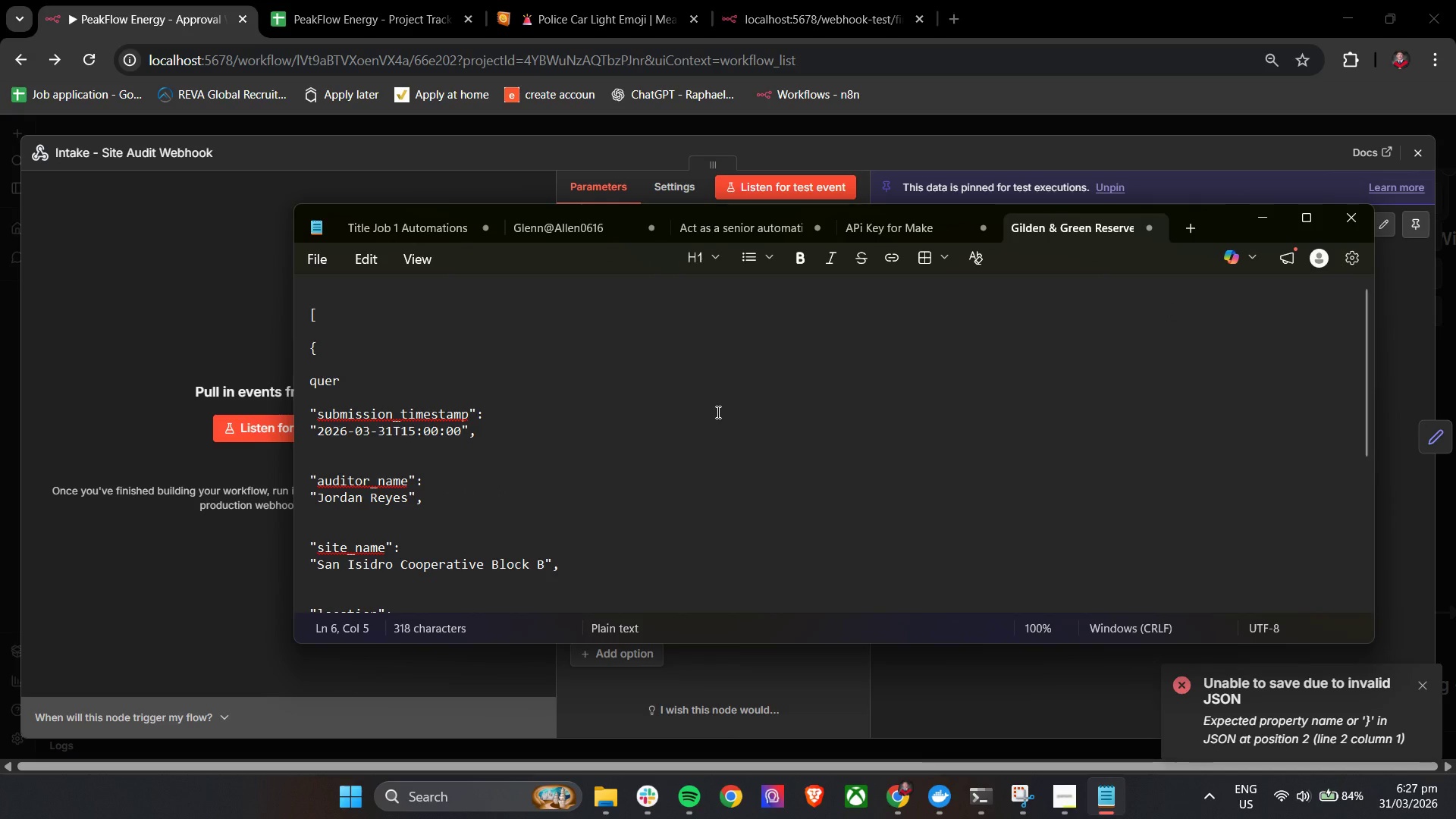 
key(Alt+AltLeft)
 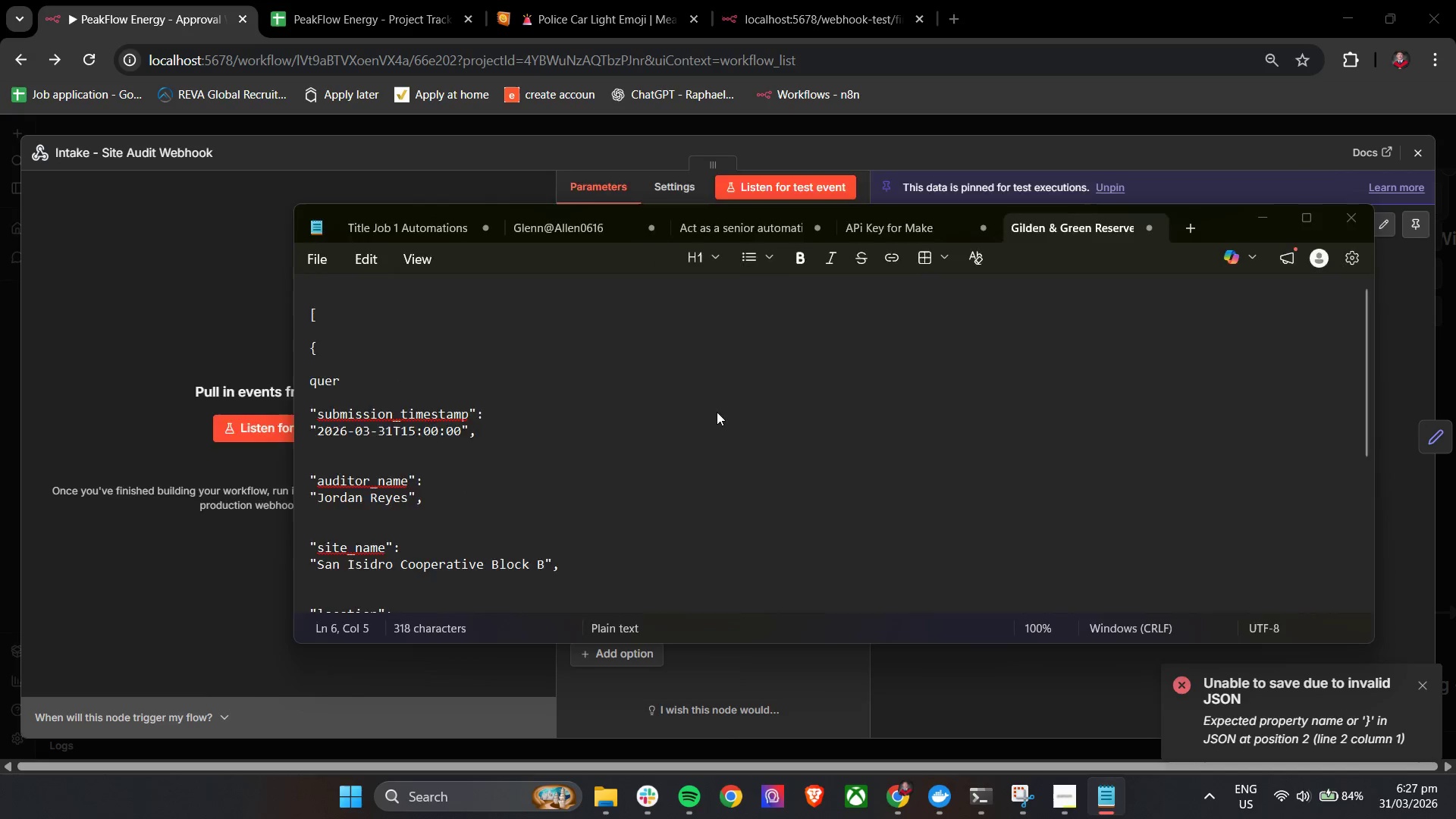 
key(Alt+Tab)
 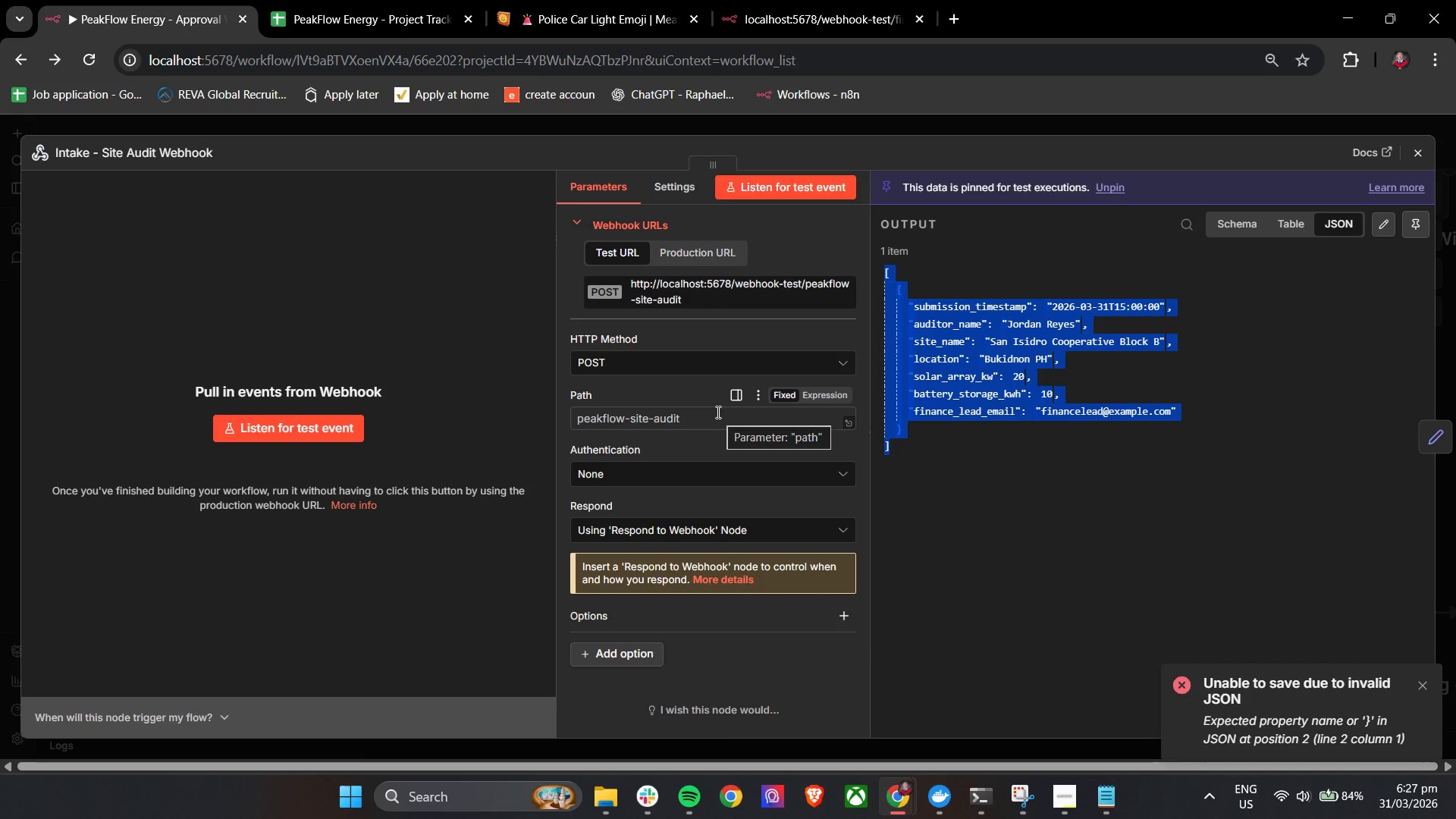 
key(Alt+AltLeft)
 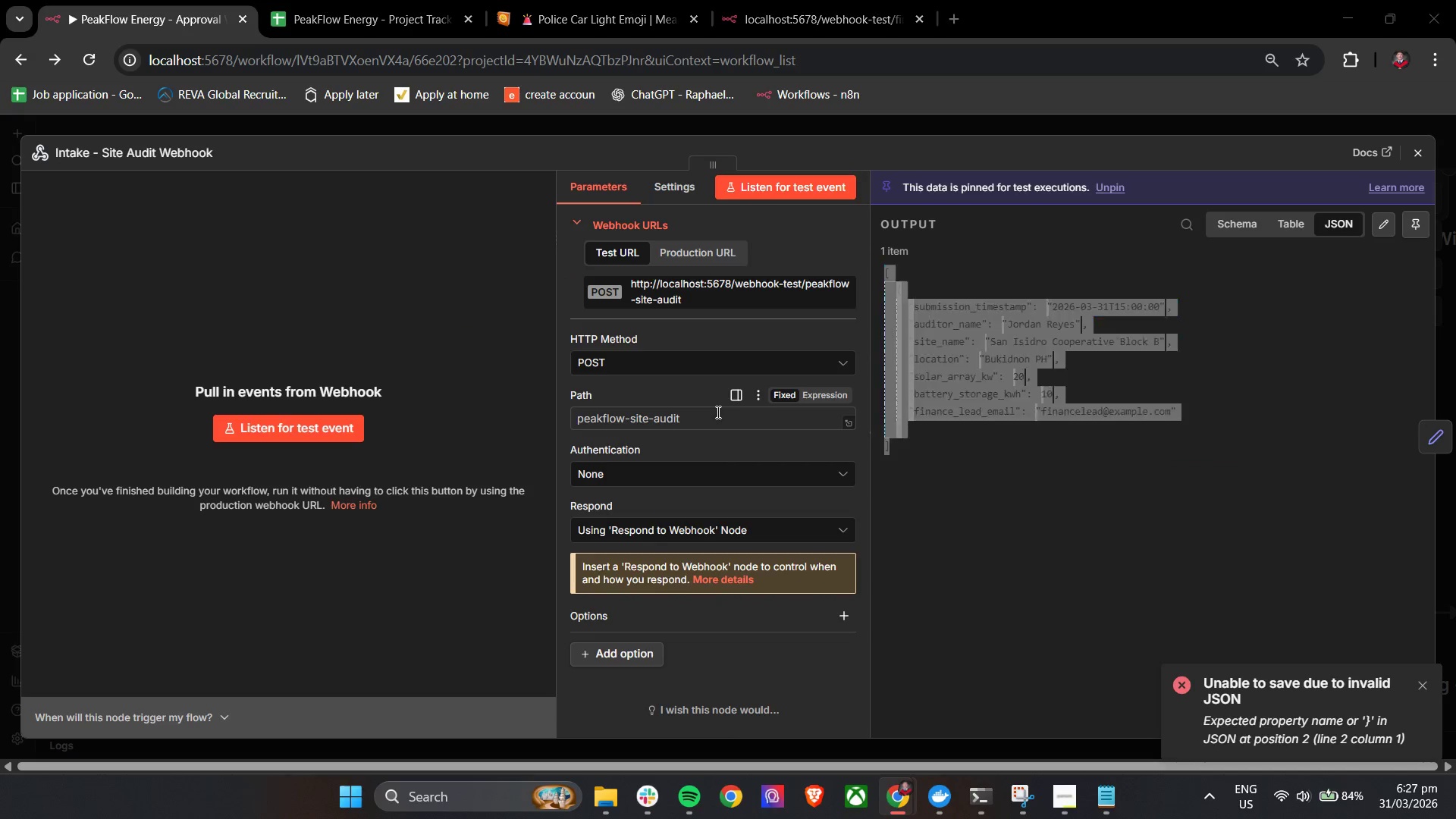 
key(Alt+Tab)
 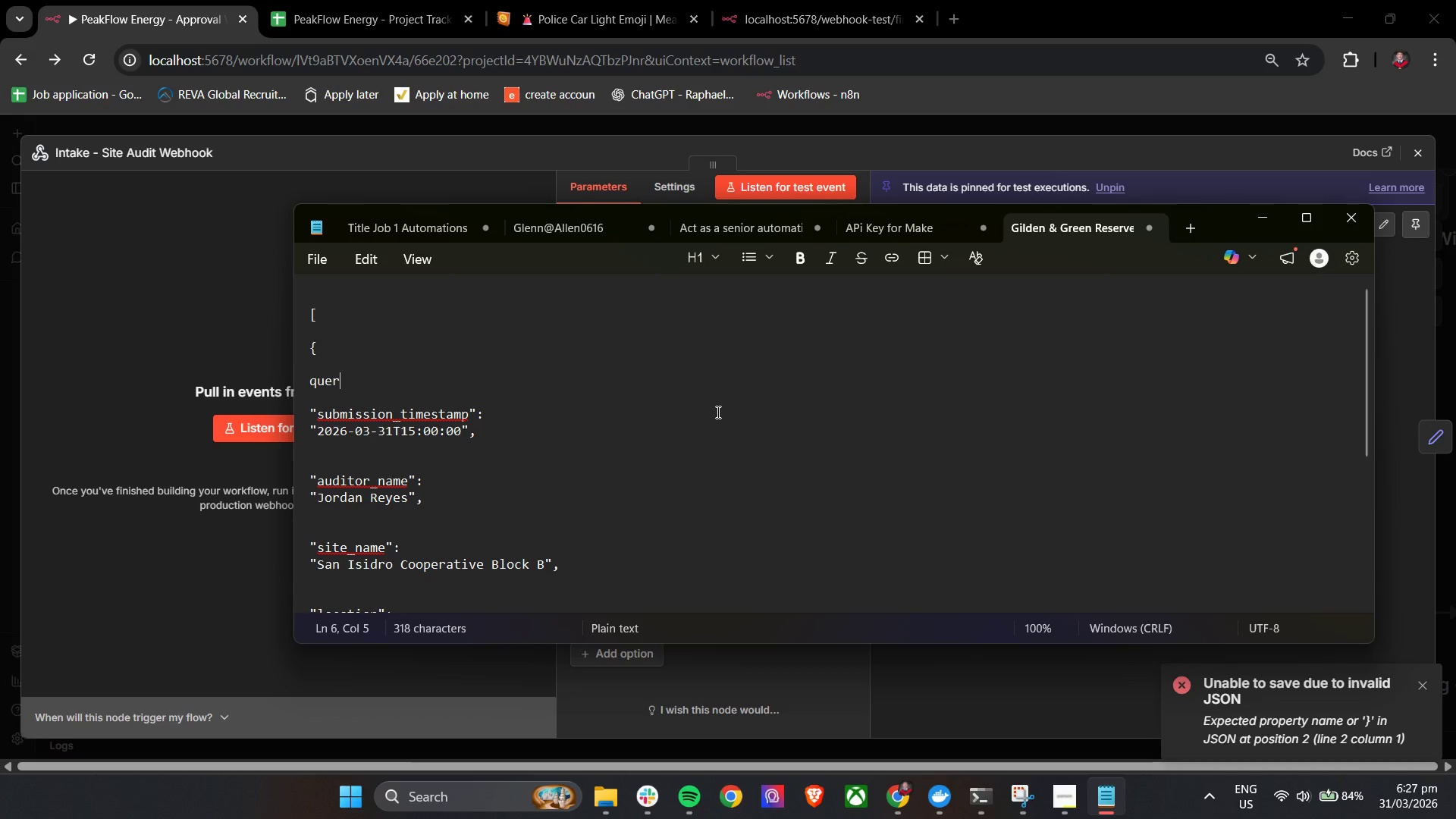 
key(ArrowLeft)
 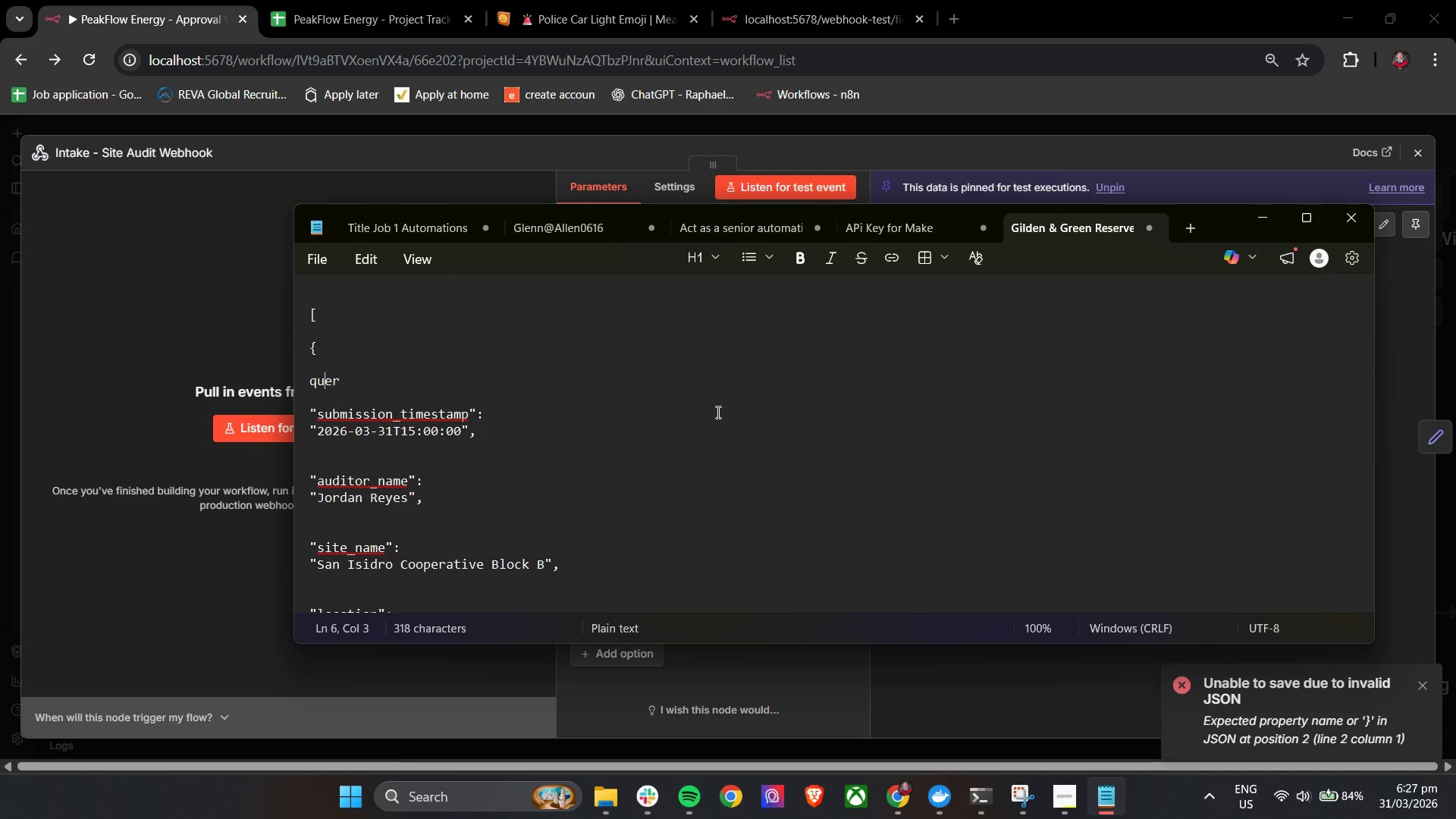 
key(ArrowLeft)
 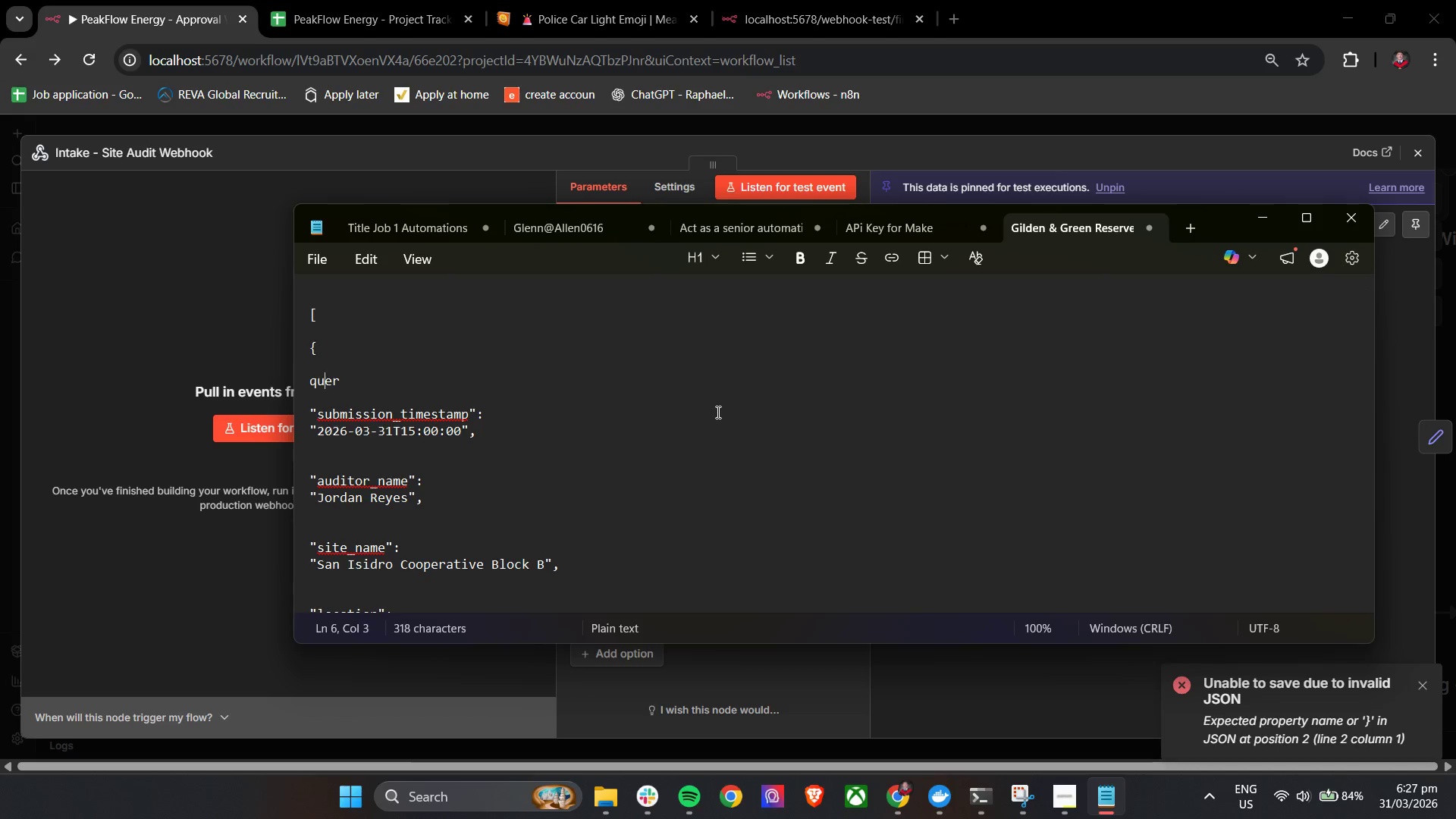 
key(ArrowLeft)
 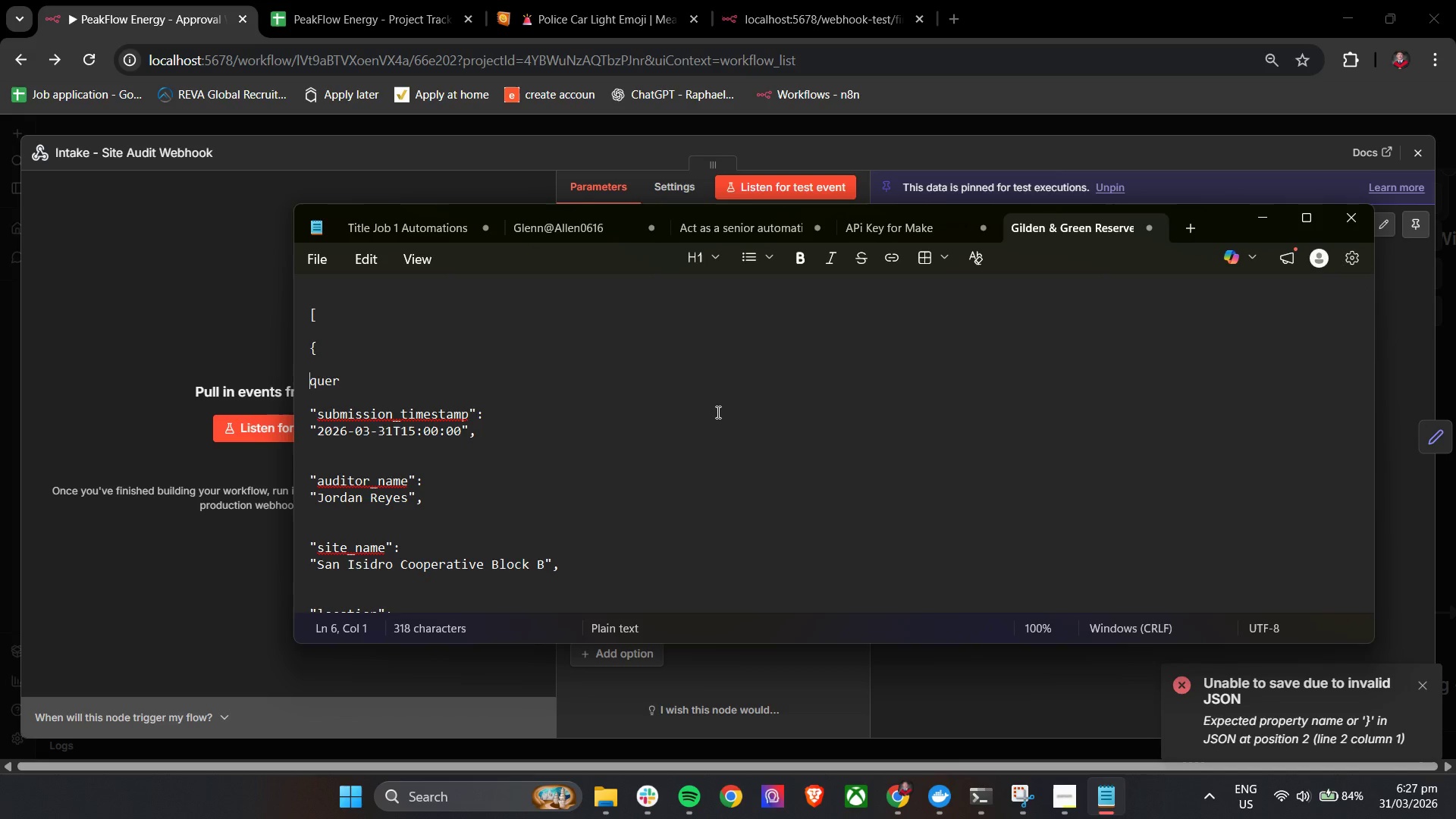 
key(ArrowLeft)
 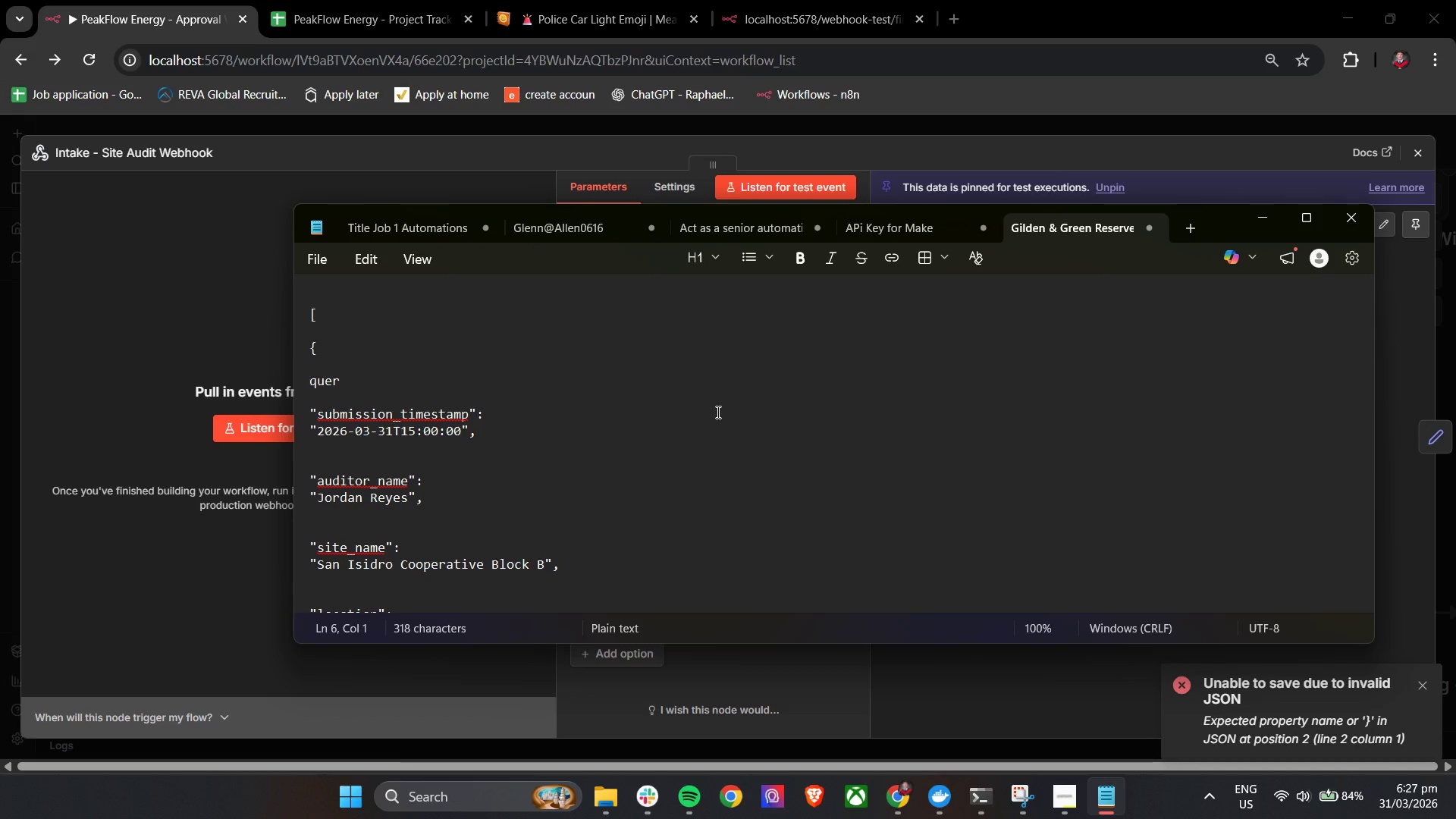 
key(Shift+Quote)
 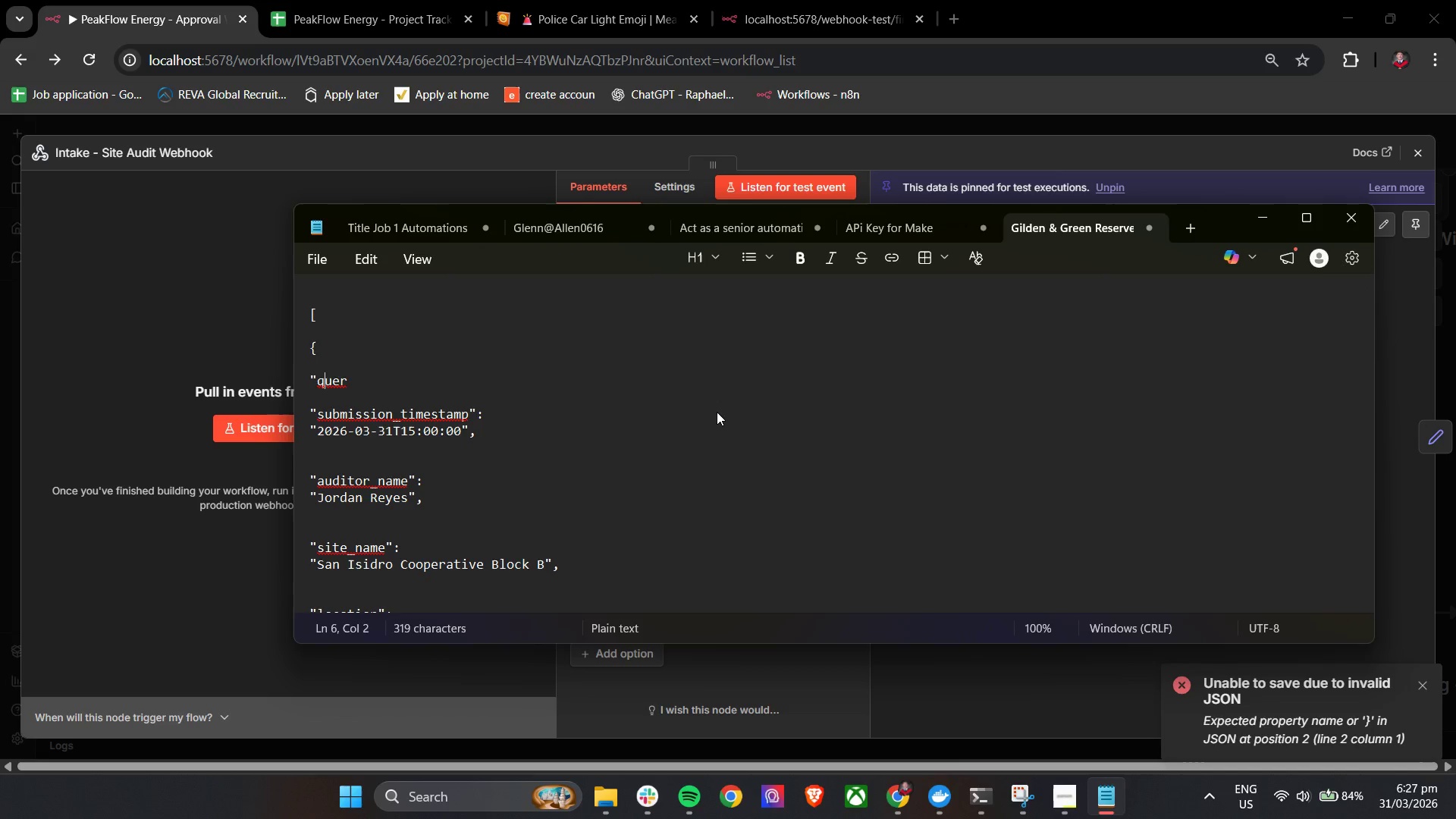 
key(ArrowRight)
 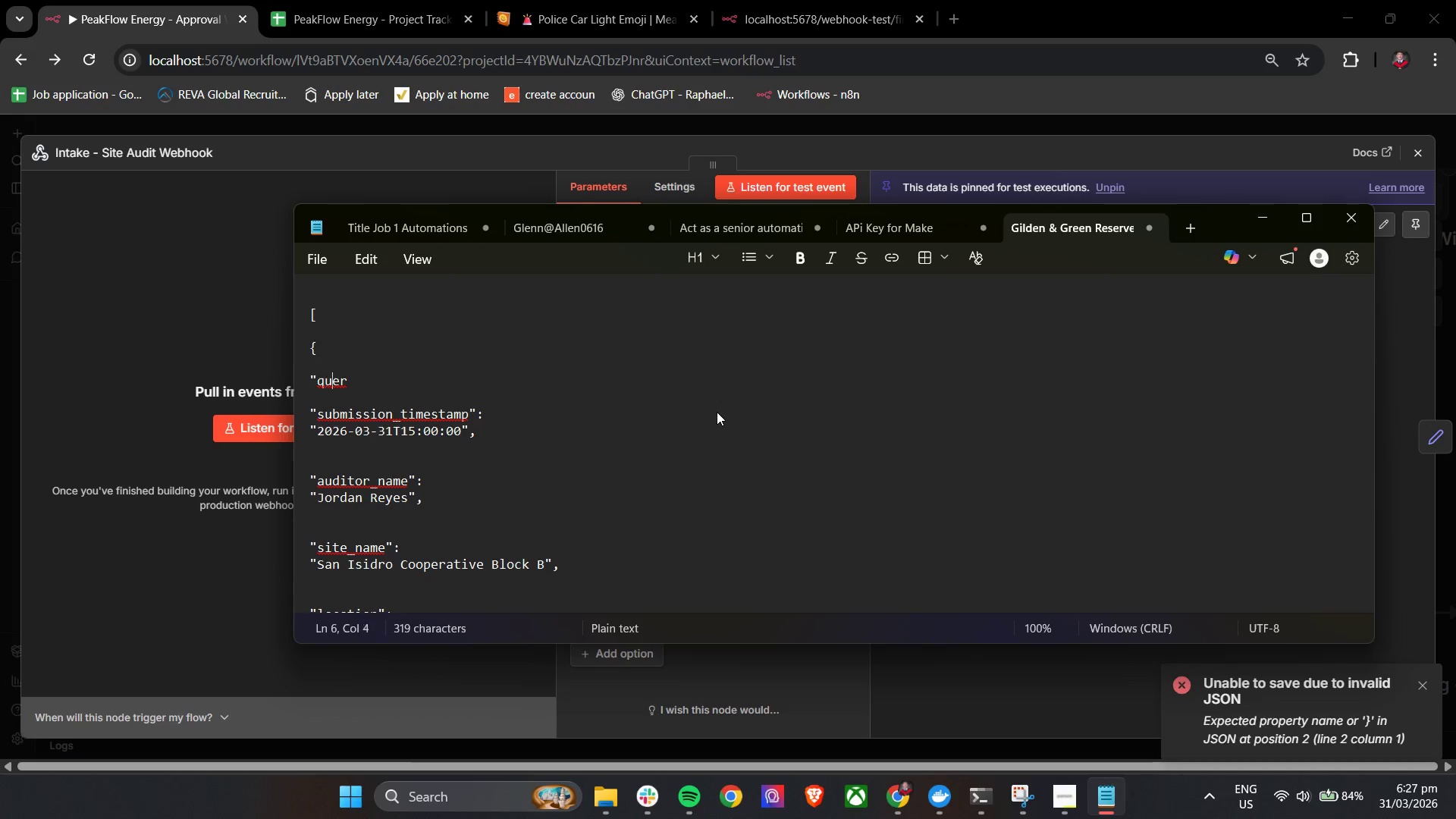 
key(ArrowRight)
 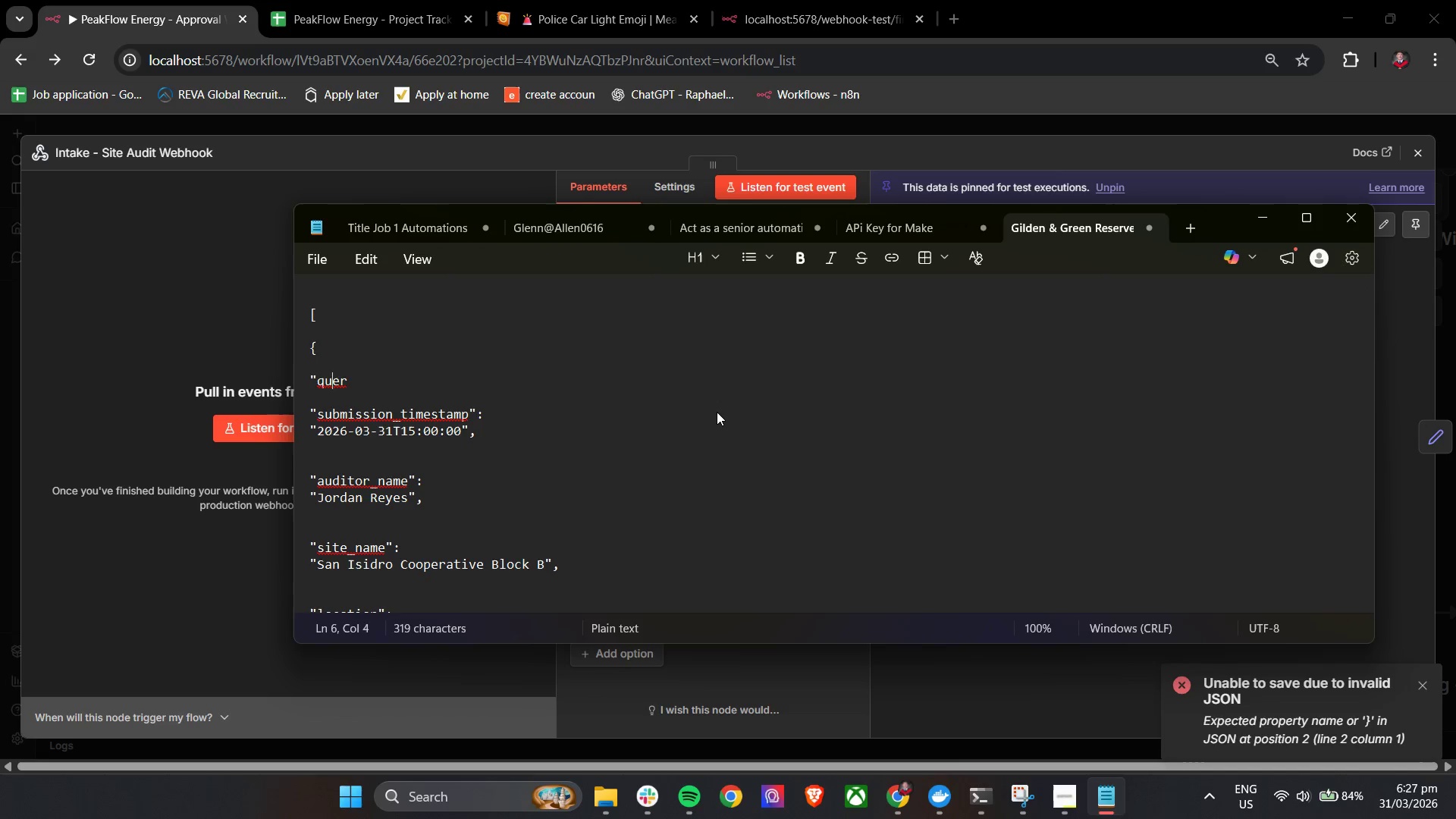 
key(ArrowRight)
 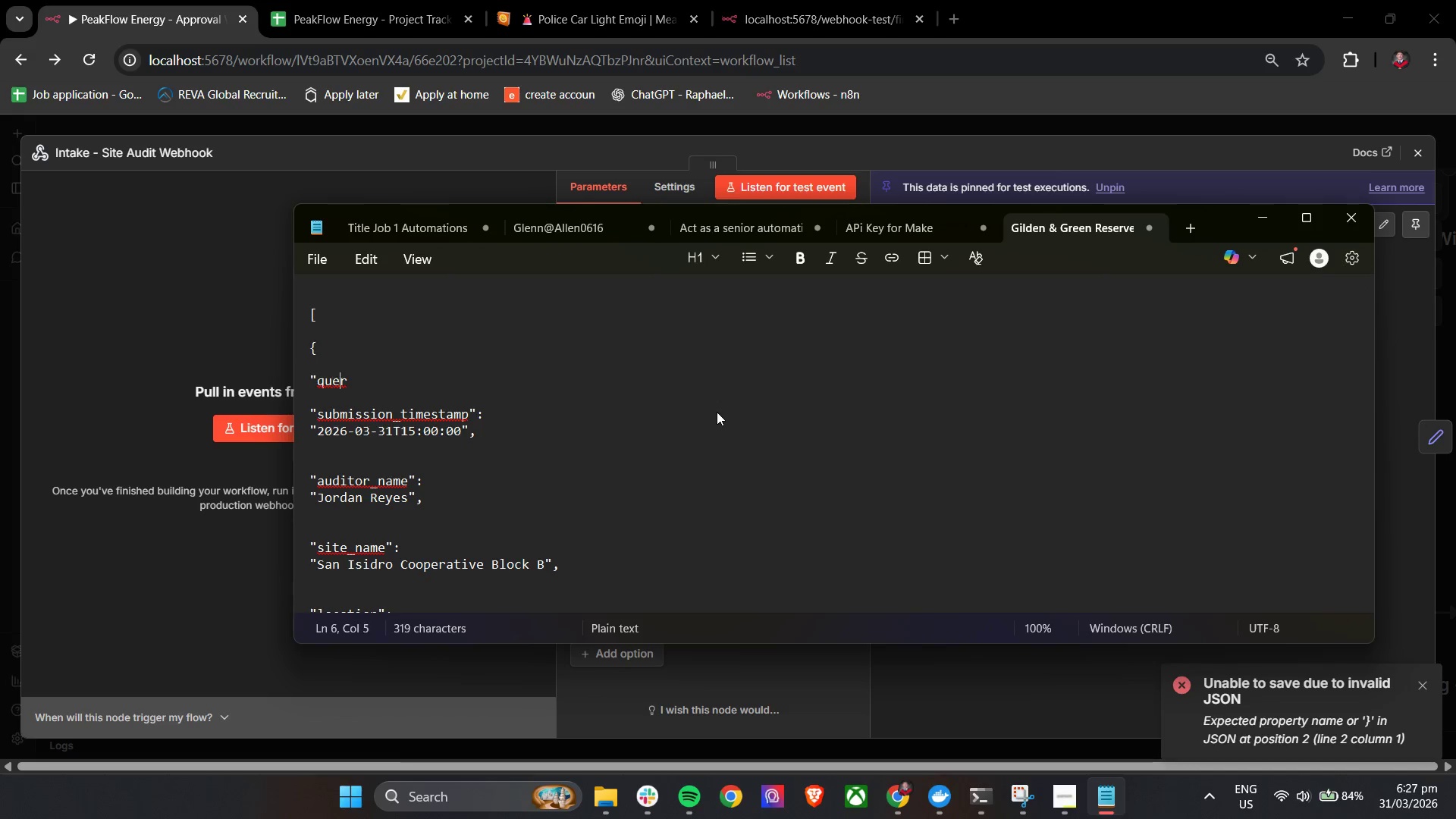 
key(ArrowRight)
 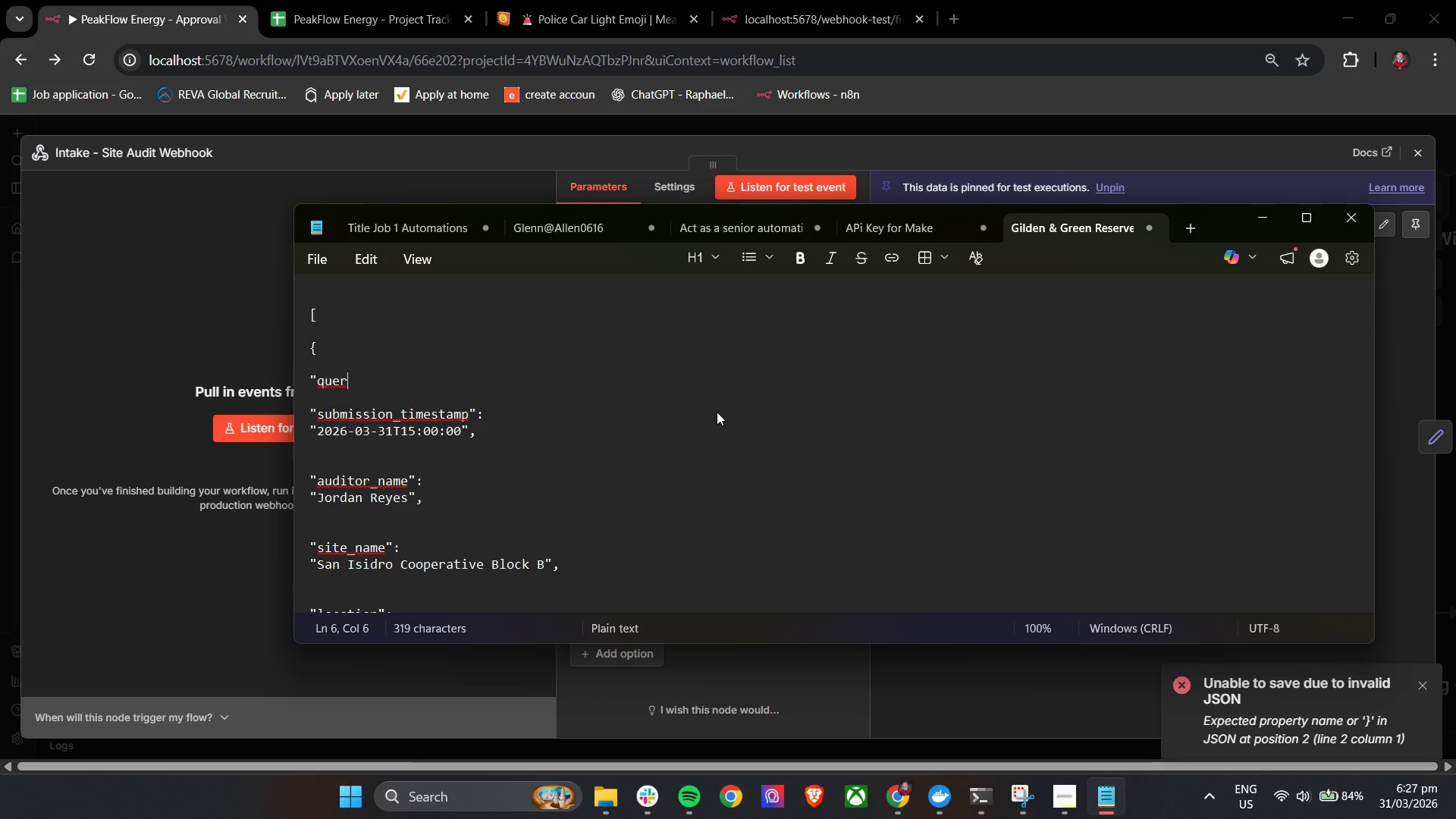 
key(Shift+Quote)
 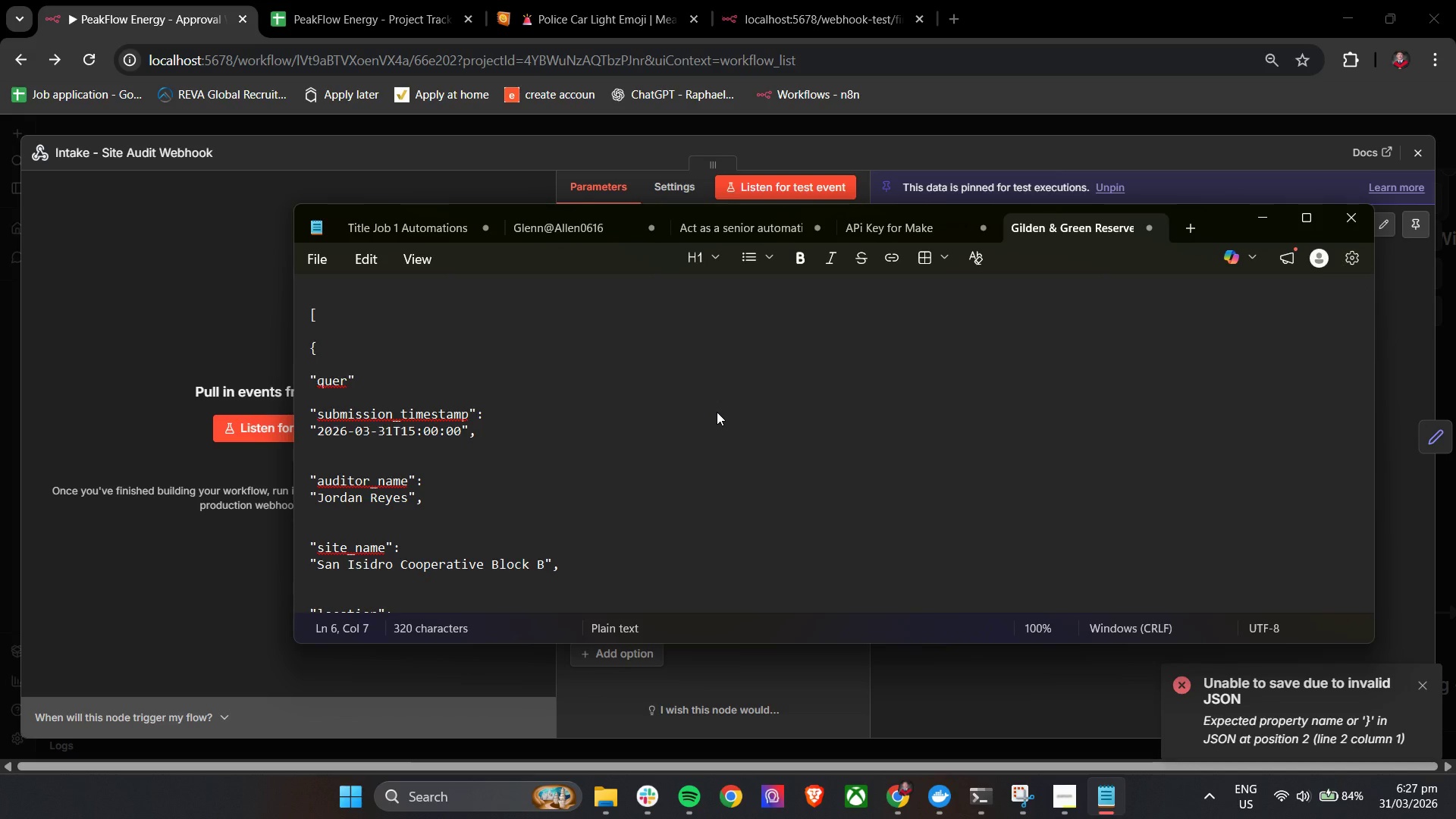 
key(Control+ControlRight)
 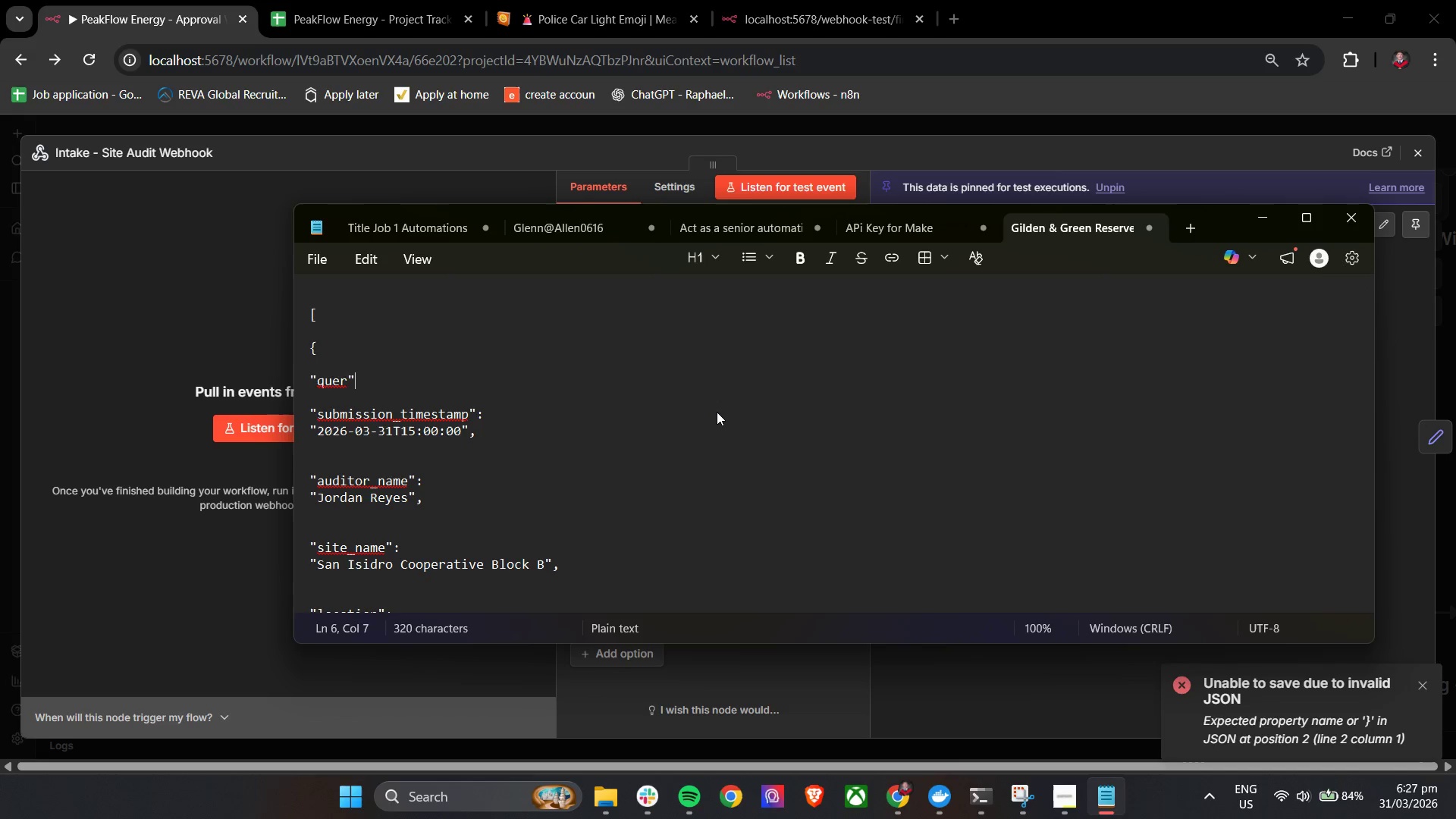 
key(Control+R)
 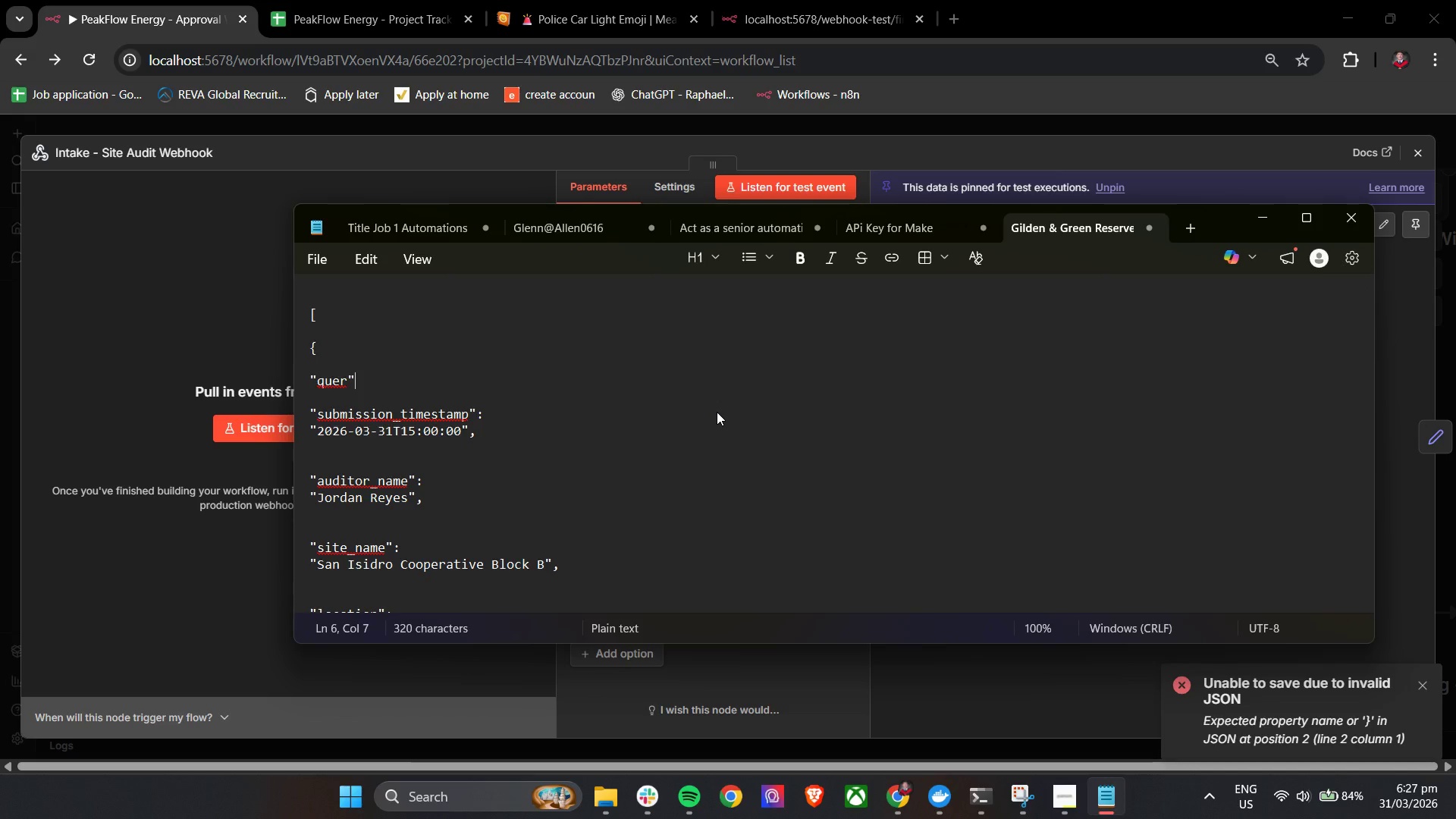 
key(ArrowLeft)
 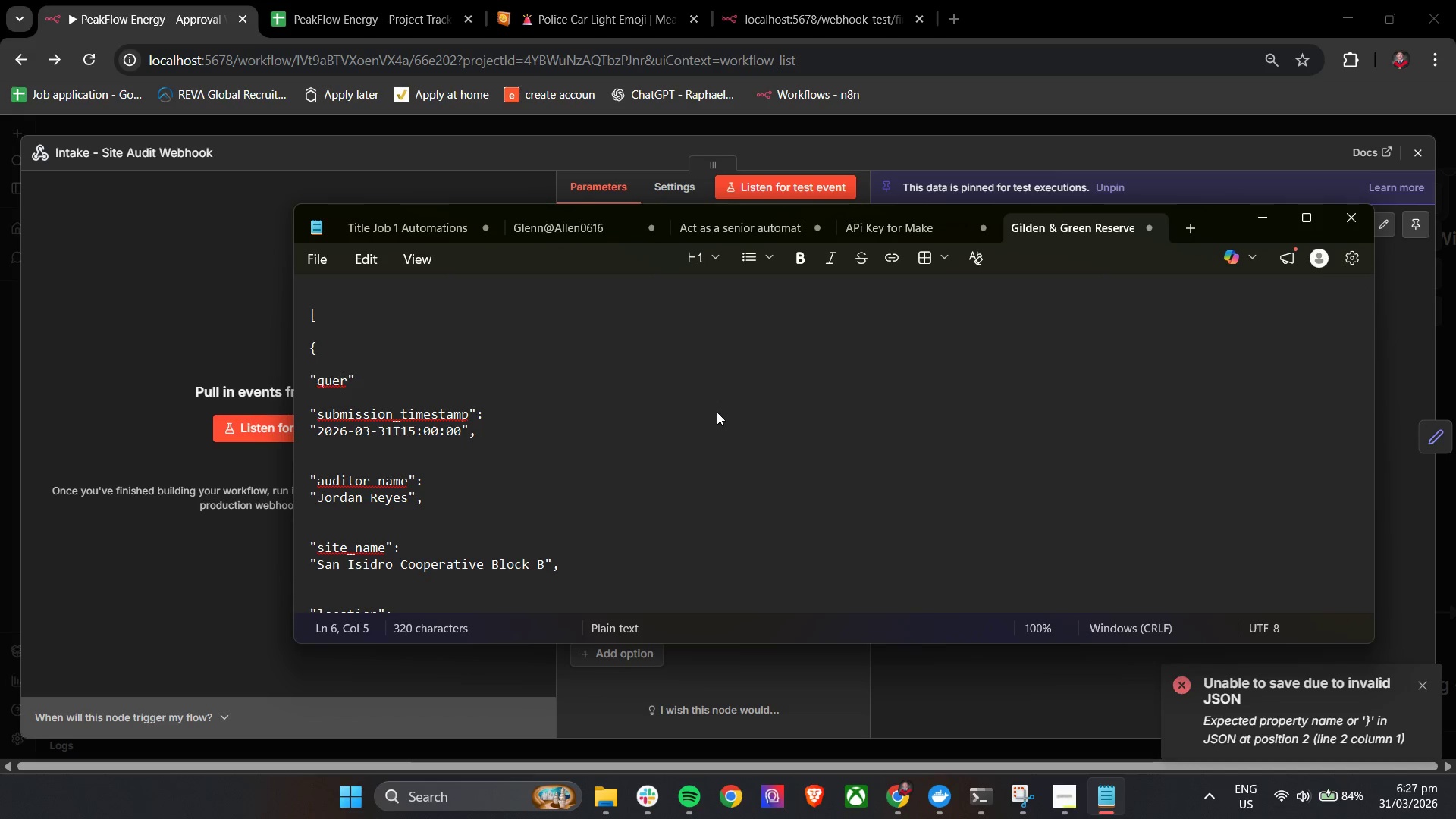 
key(ArrowLeft)
 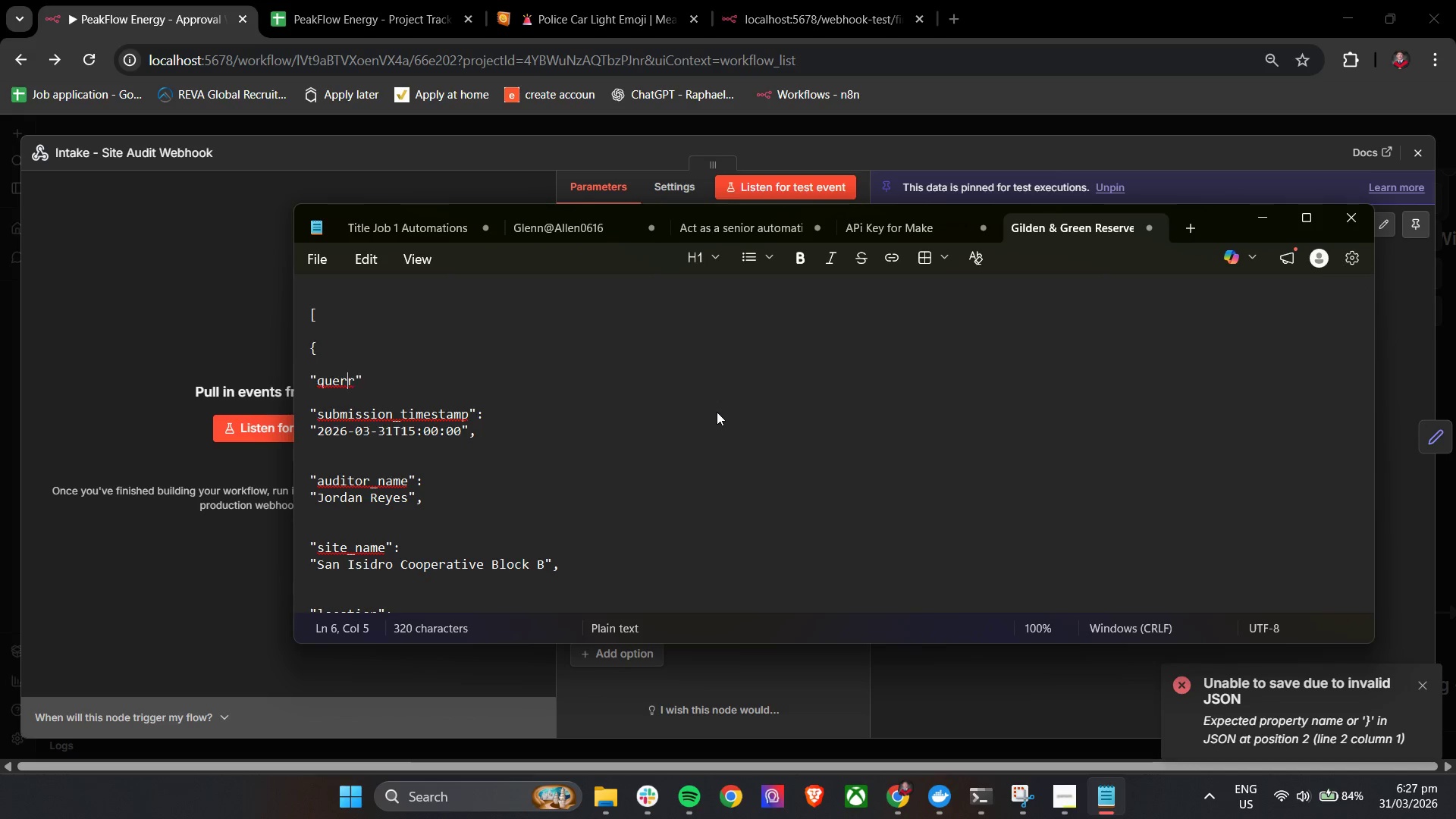 
key(R)
 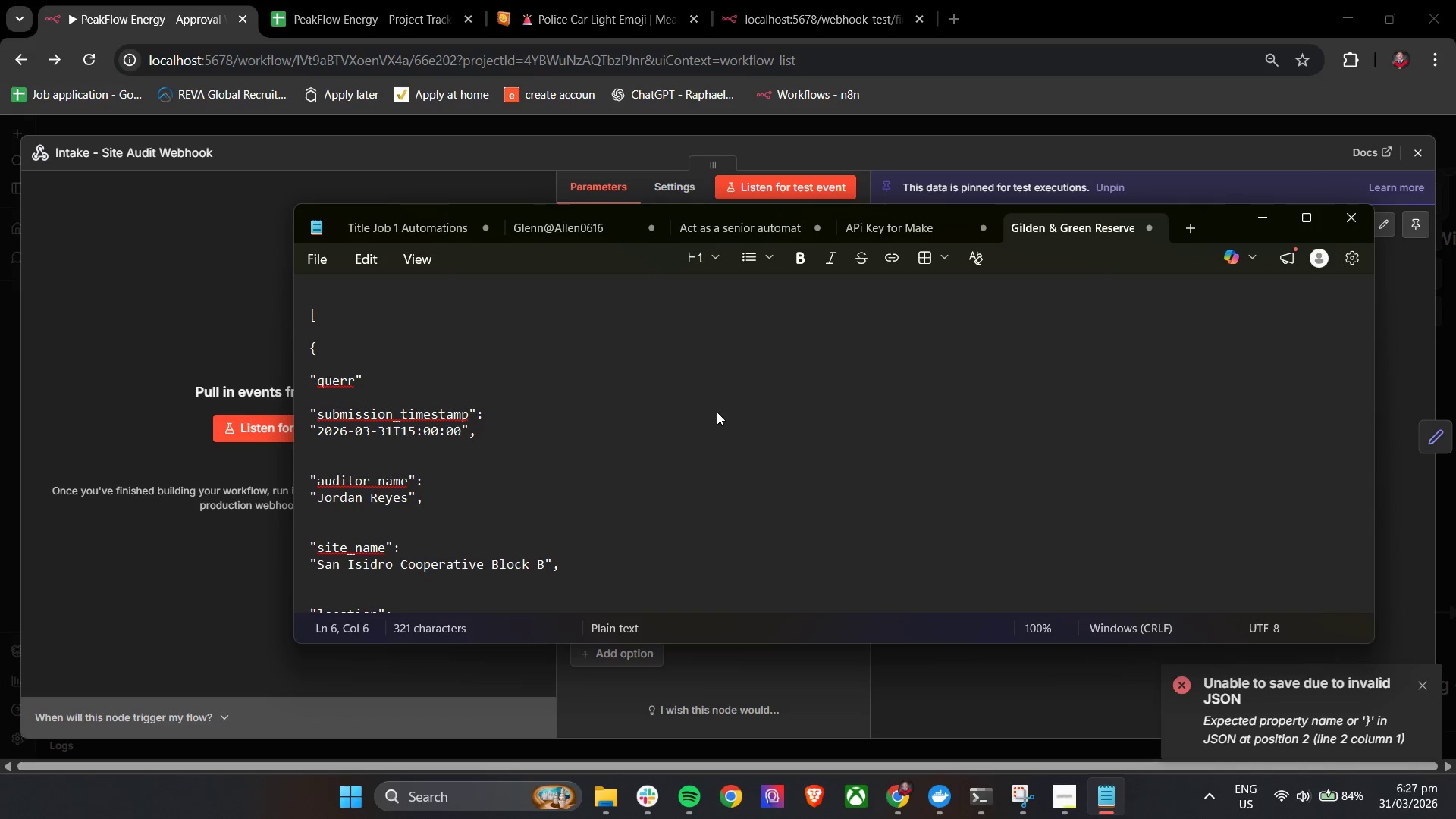 
key(Backspace)
 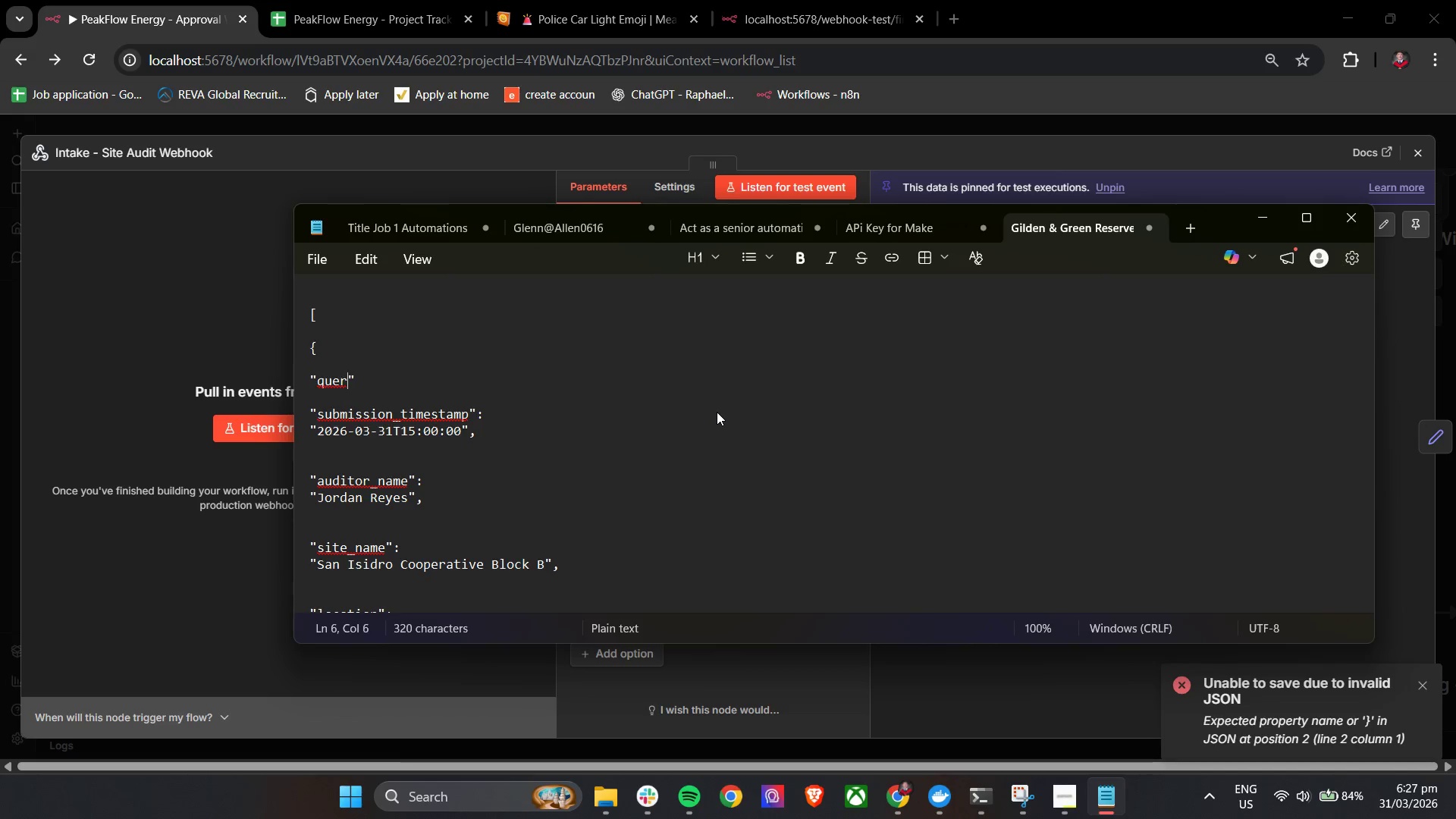 
key(ArrowRight)
 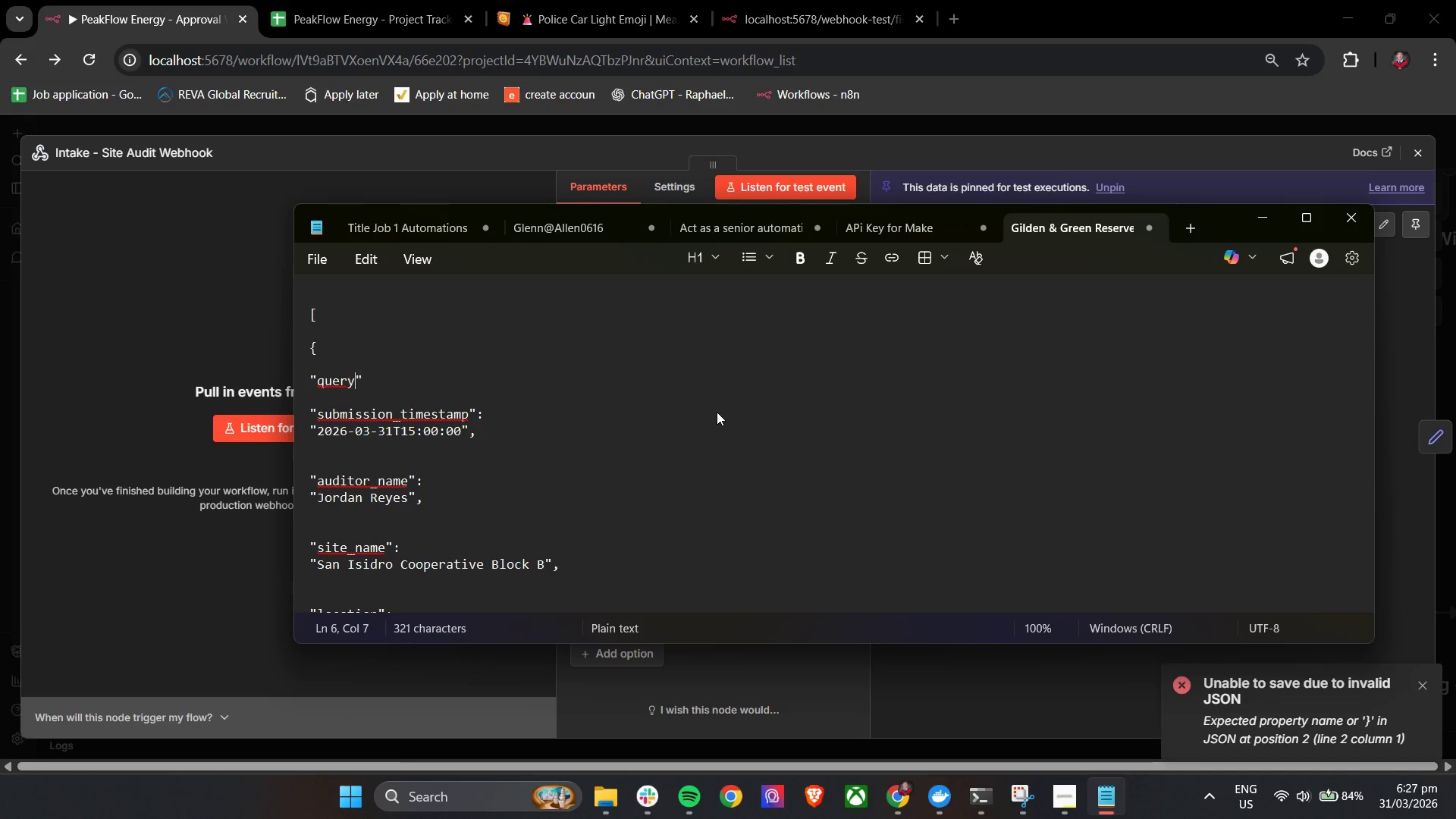 
key(Y)
 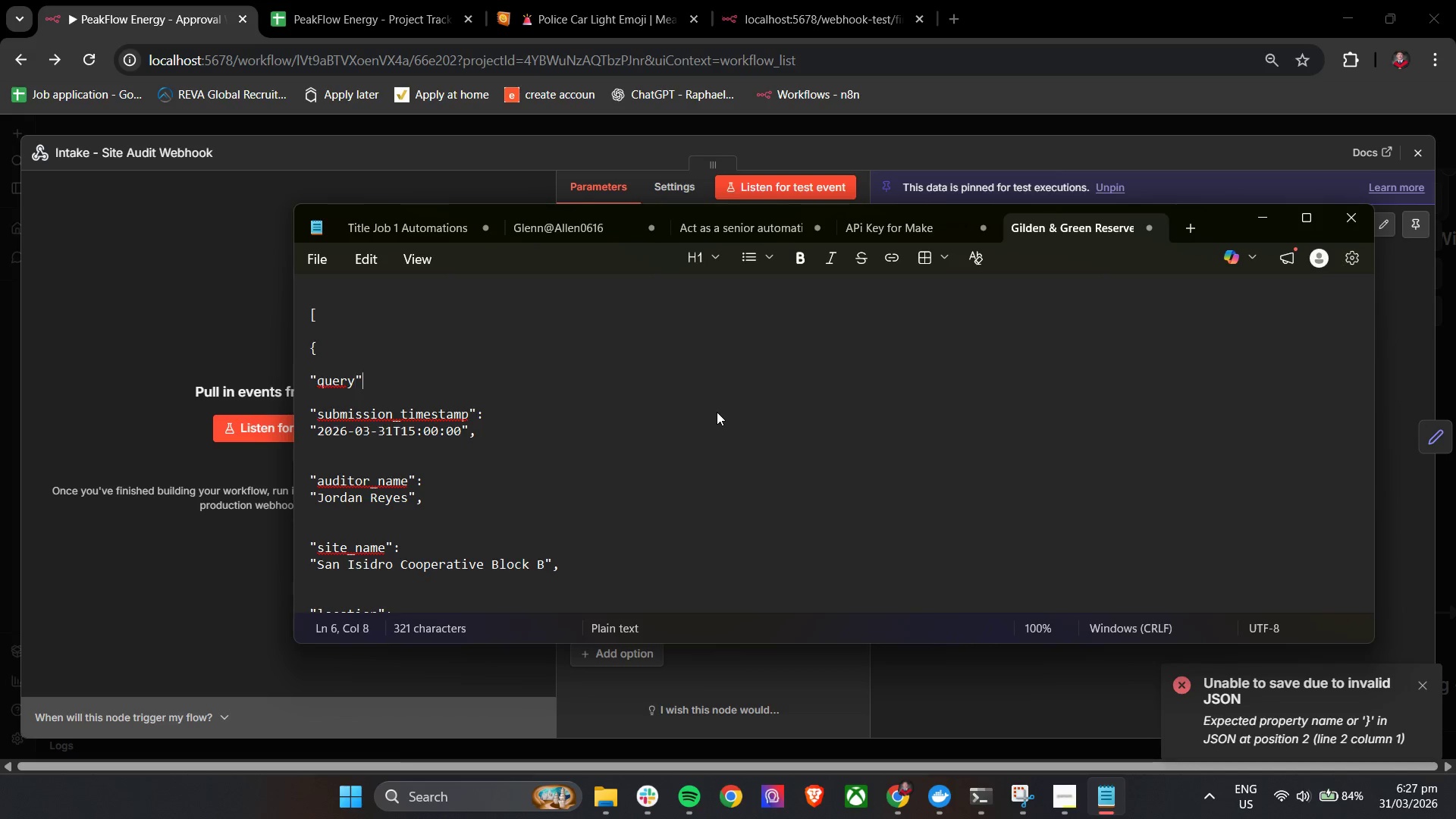 
key(ArrowRight)
 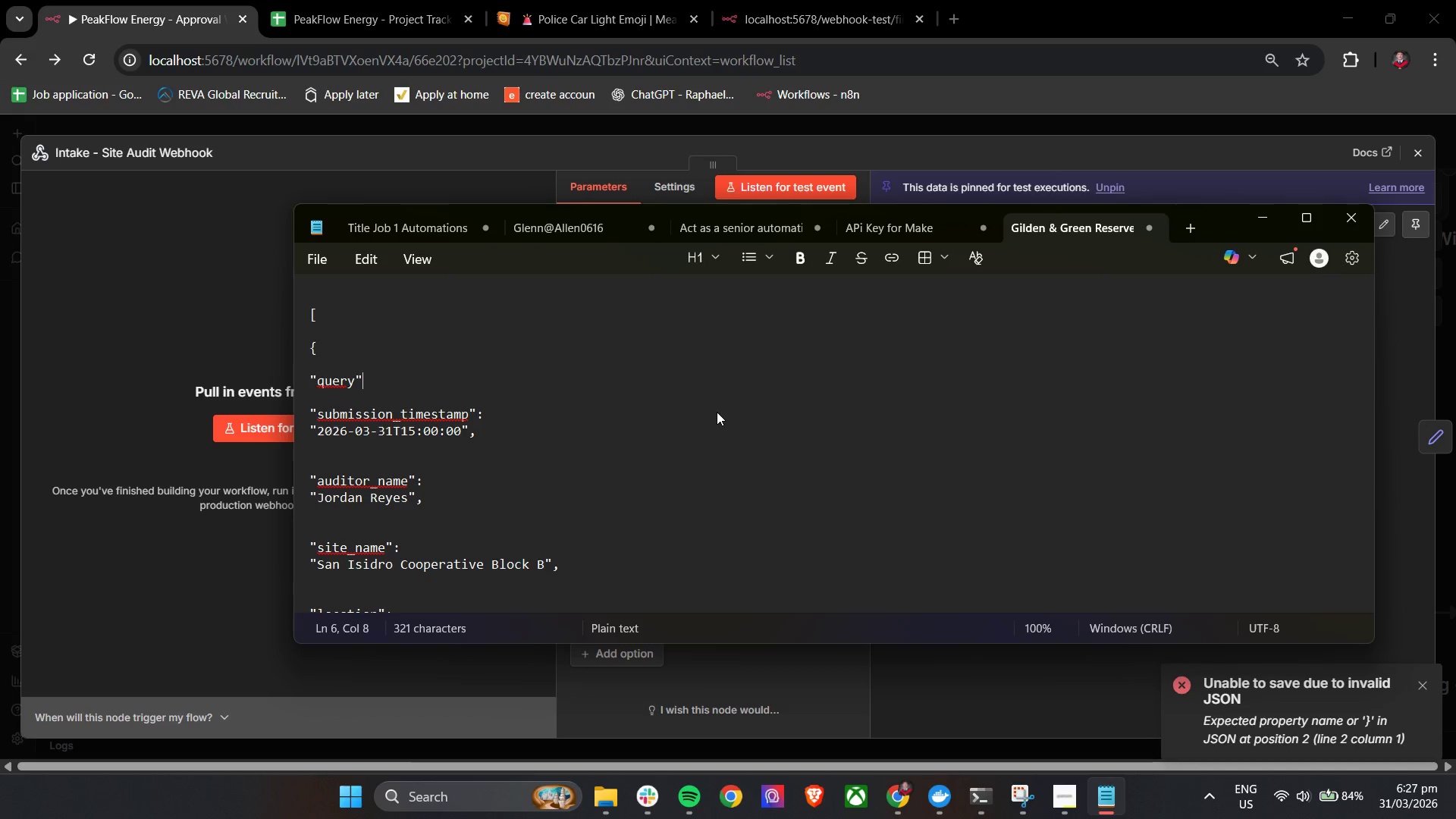 
key(ArrowRight)
 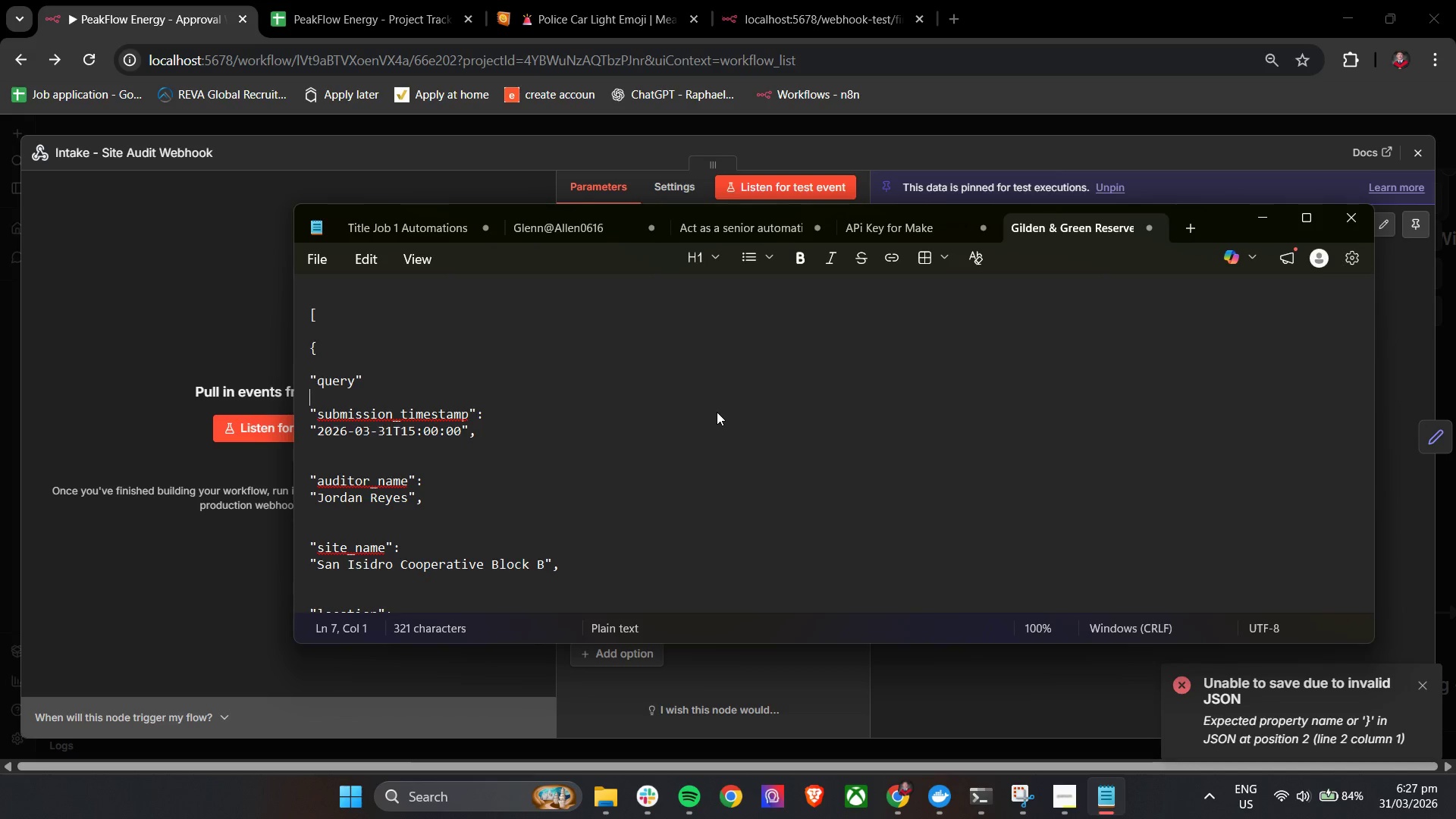 
key(ArrowLeft)
 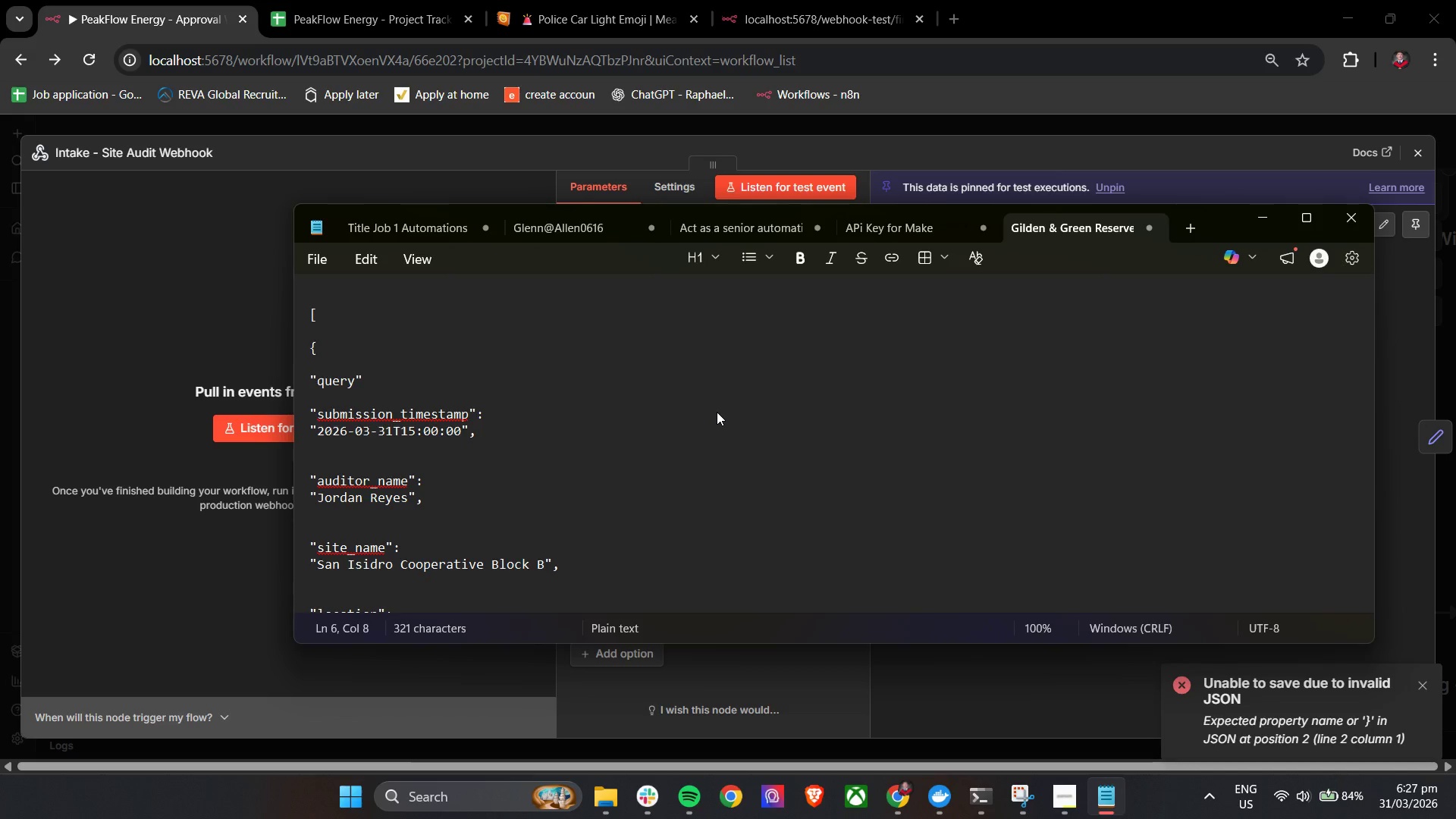 
key(Shift+ShiftLeft)
 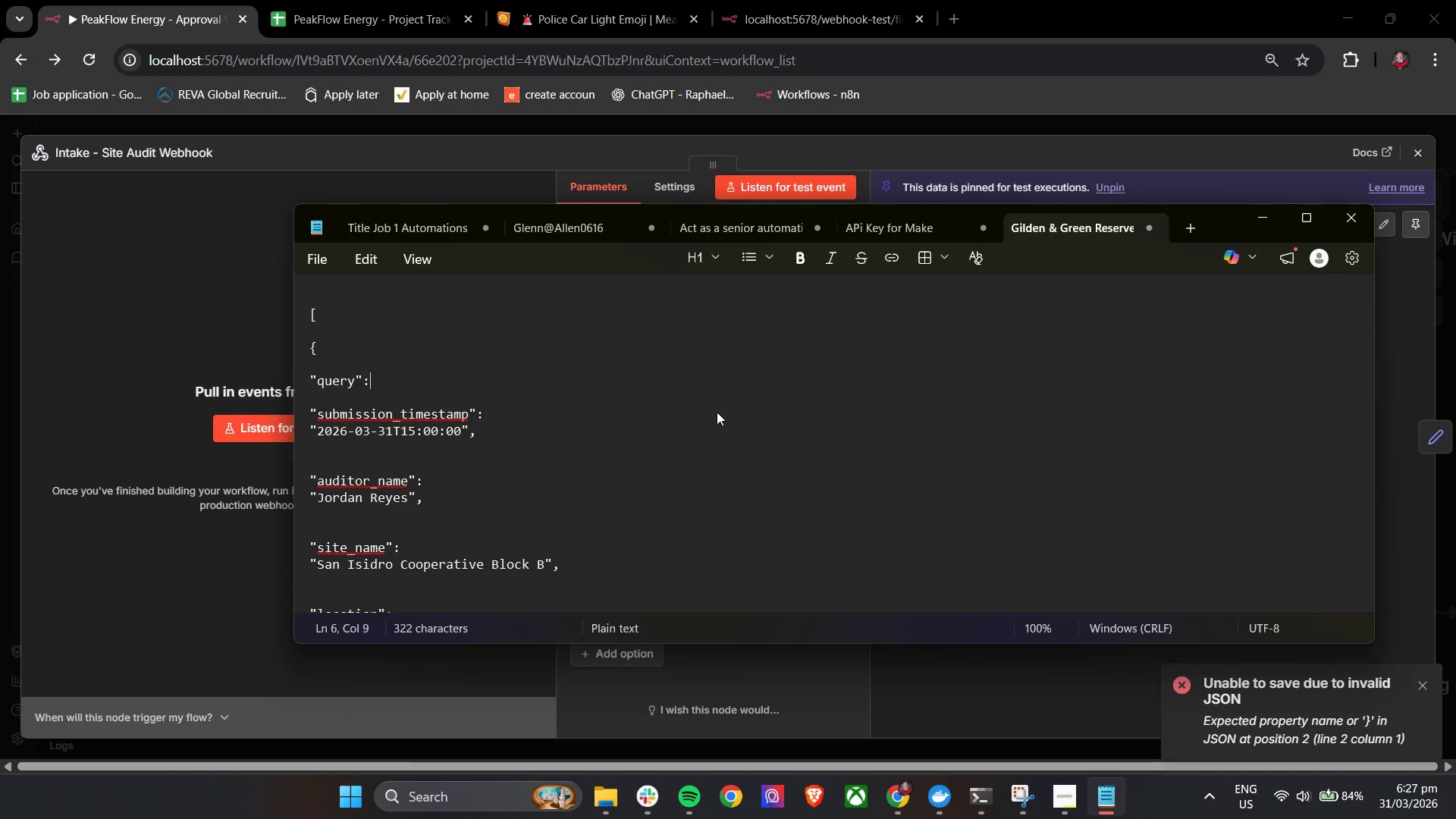 
key(Shift+Semicolon)
 